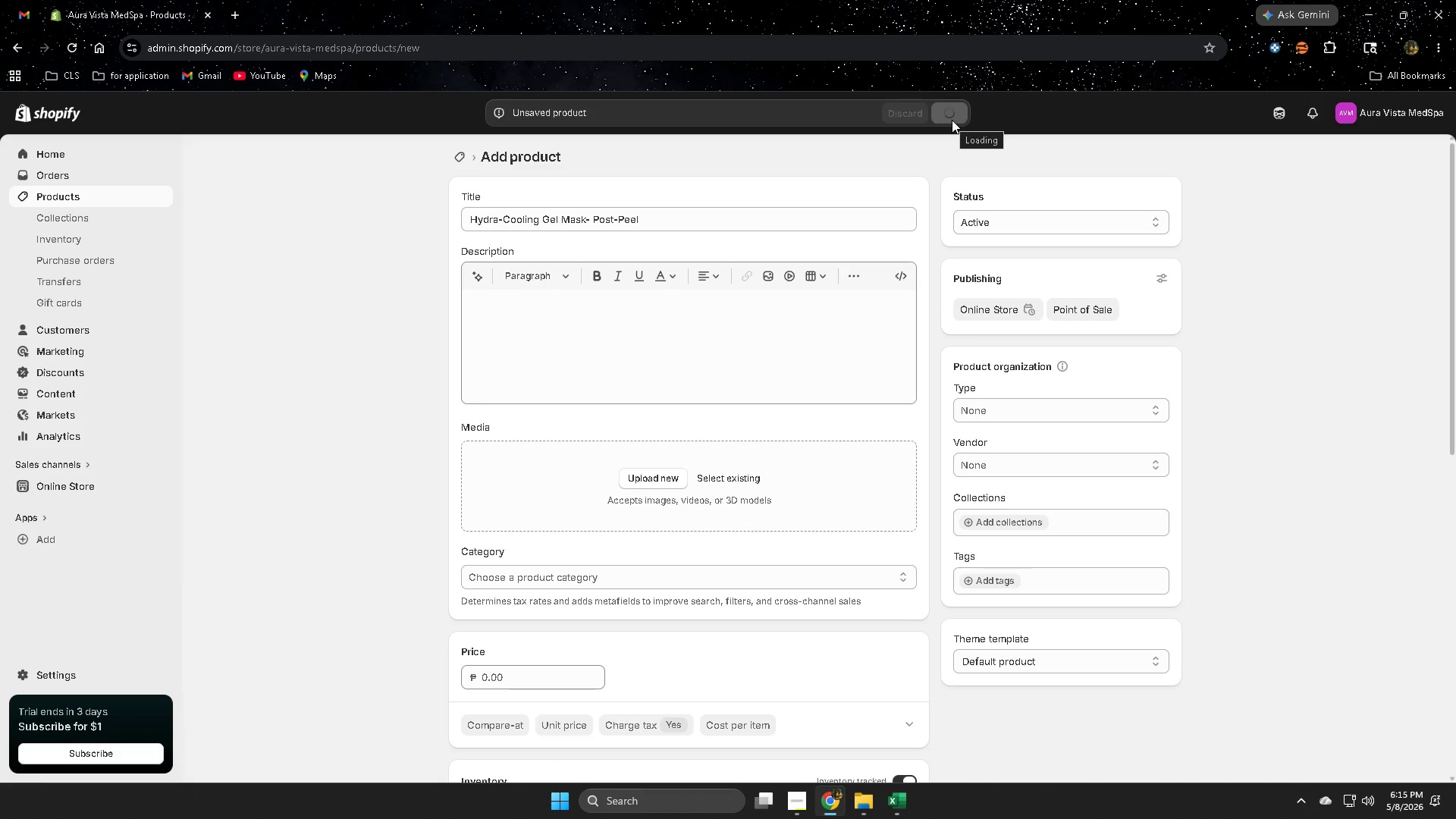 
left_click([74, 200])
 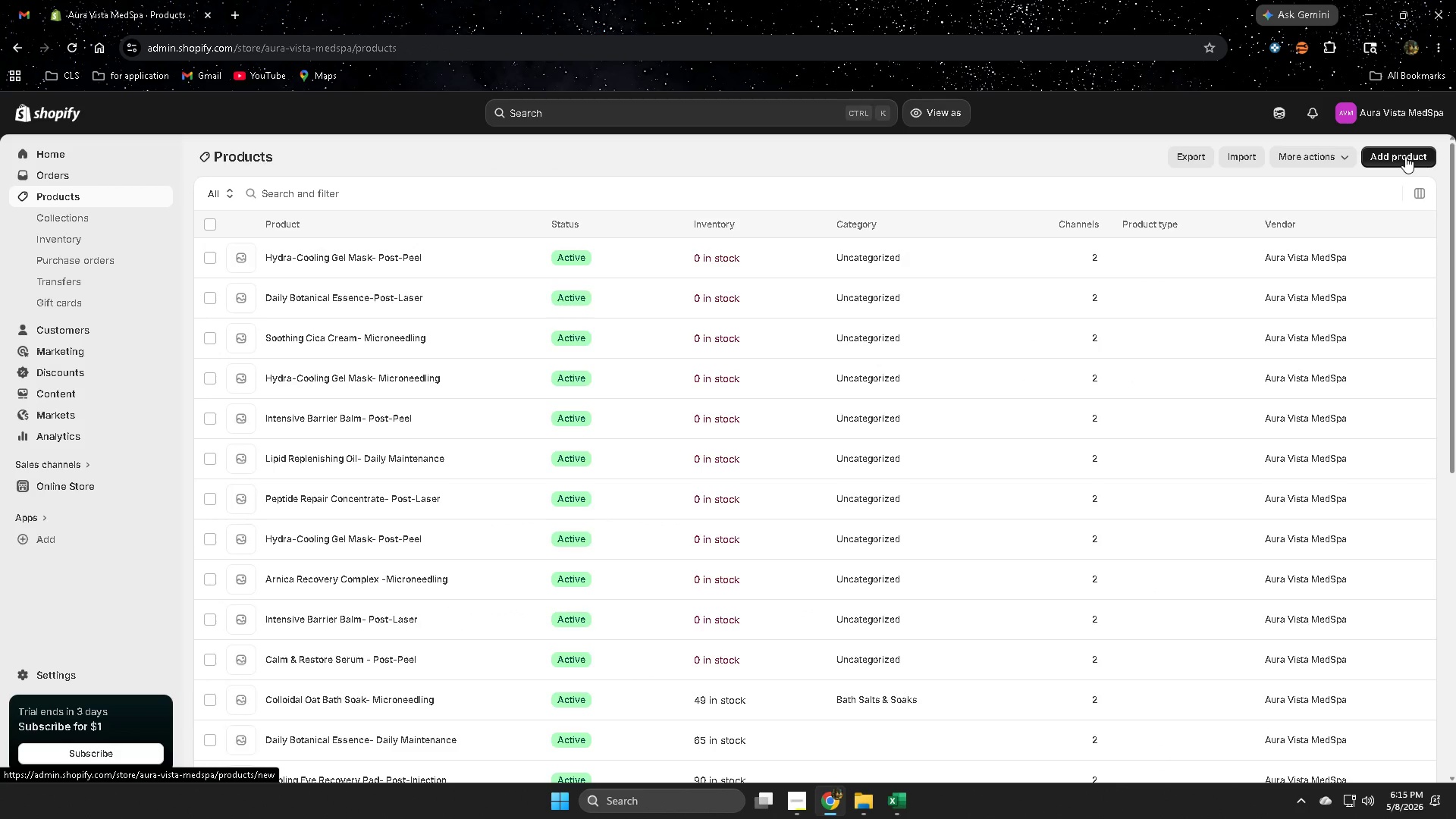 
left_click([1405, 156])
 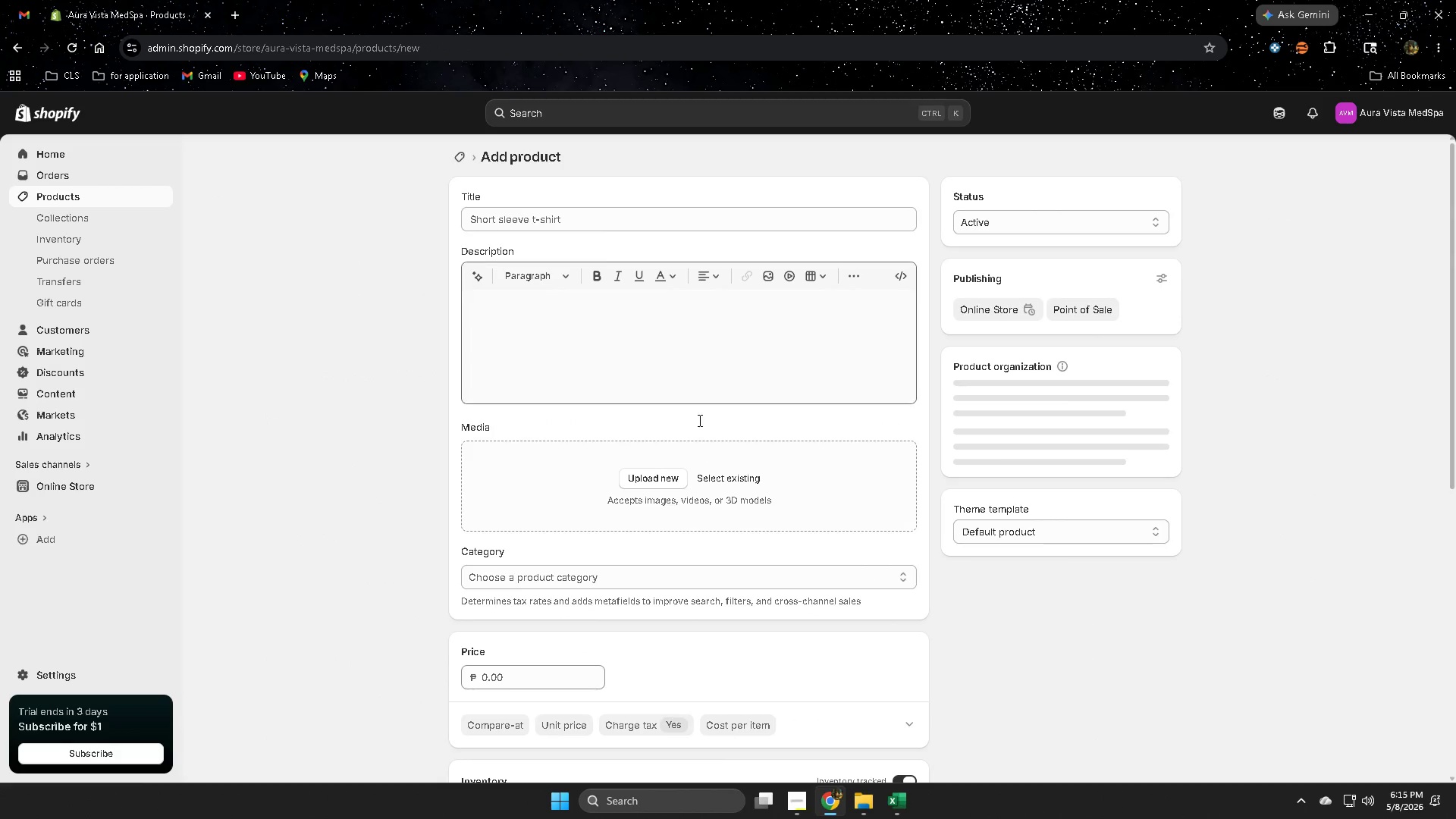 
scroll: coordinate [308, 574], scroll_direction: down, amount: 3.0
 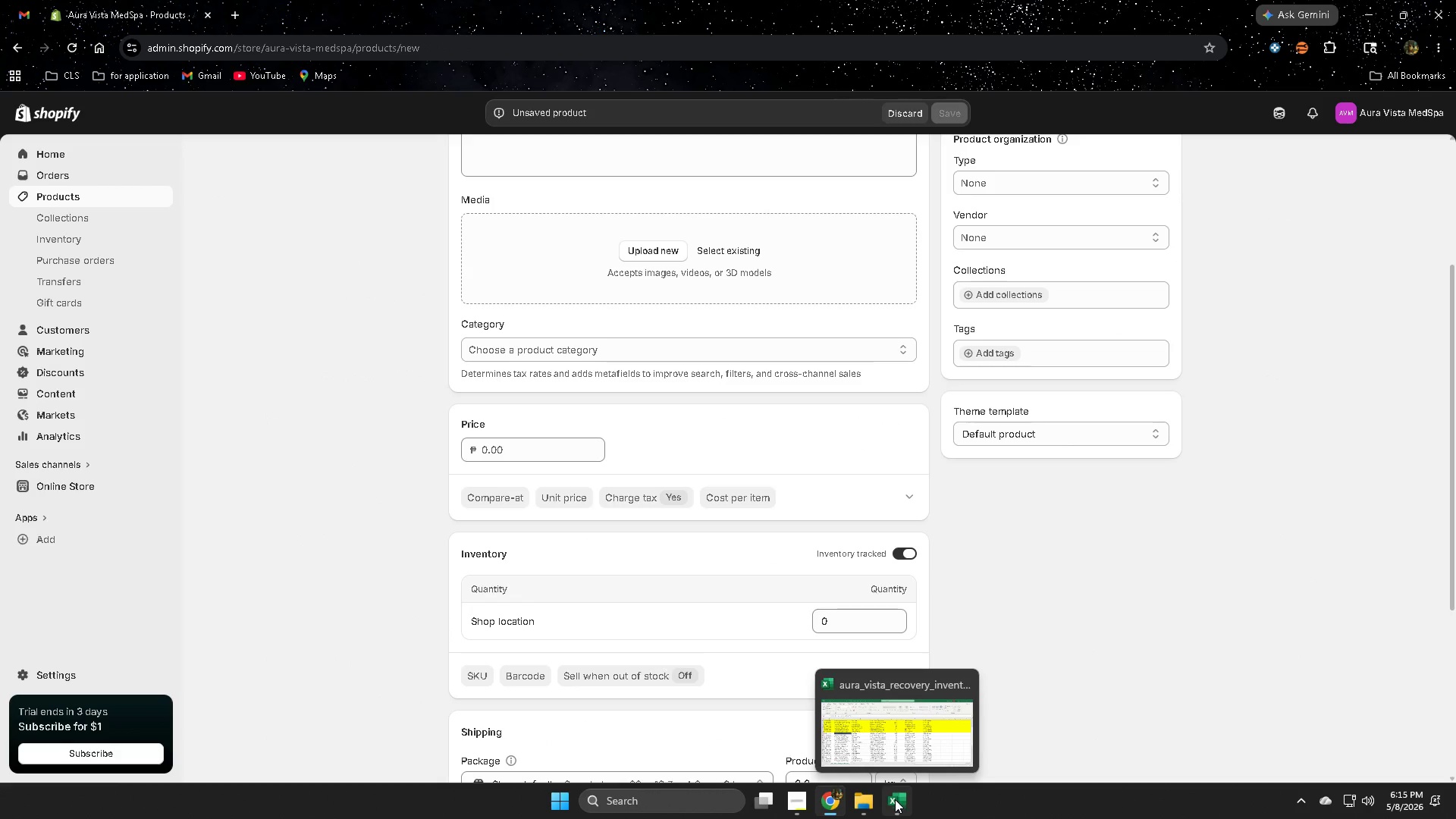 
left_click([895, 799])
 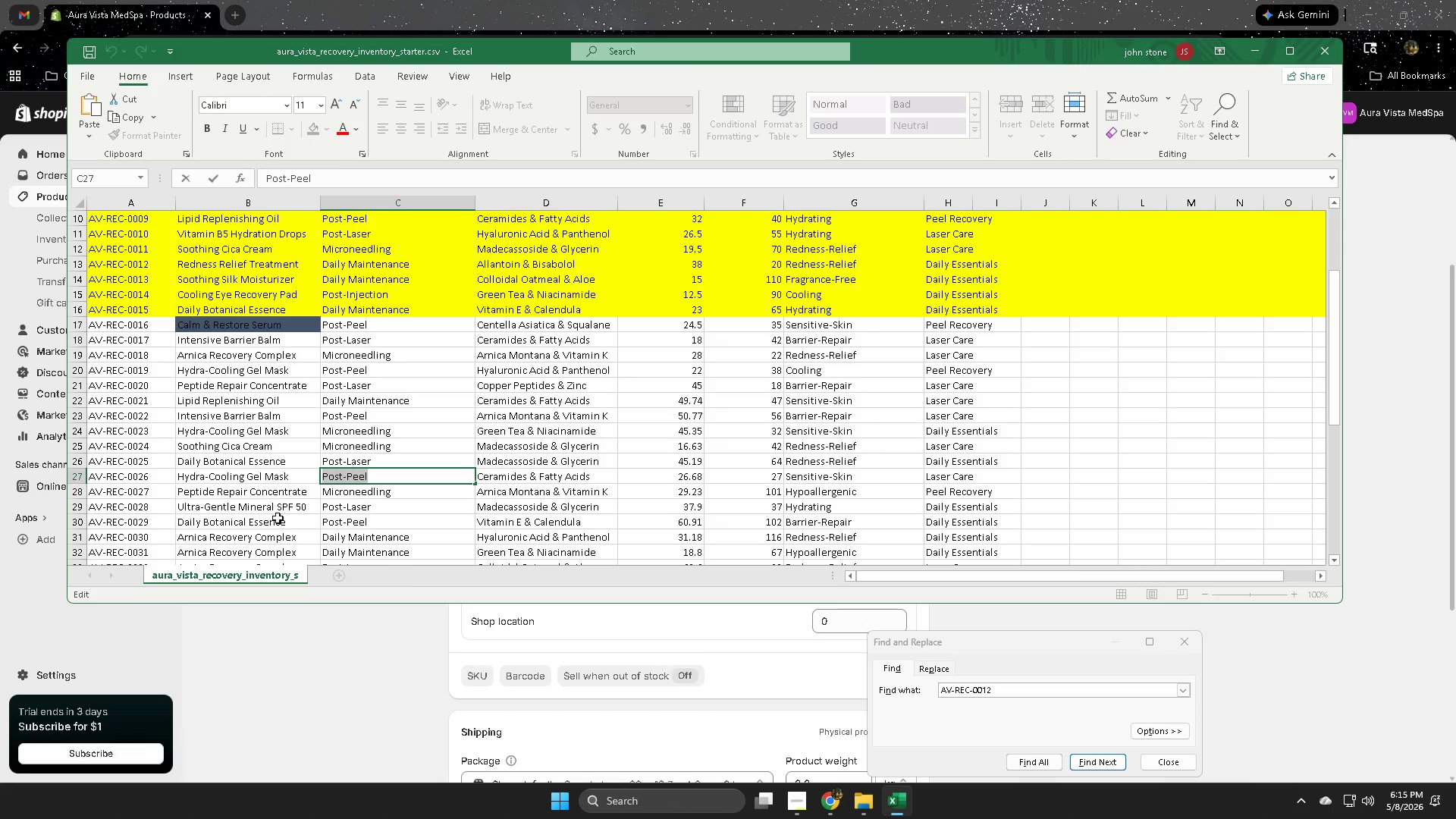 
scroll: coordinate [292, 432], scroll_direction: down, amount: 1.0
 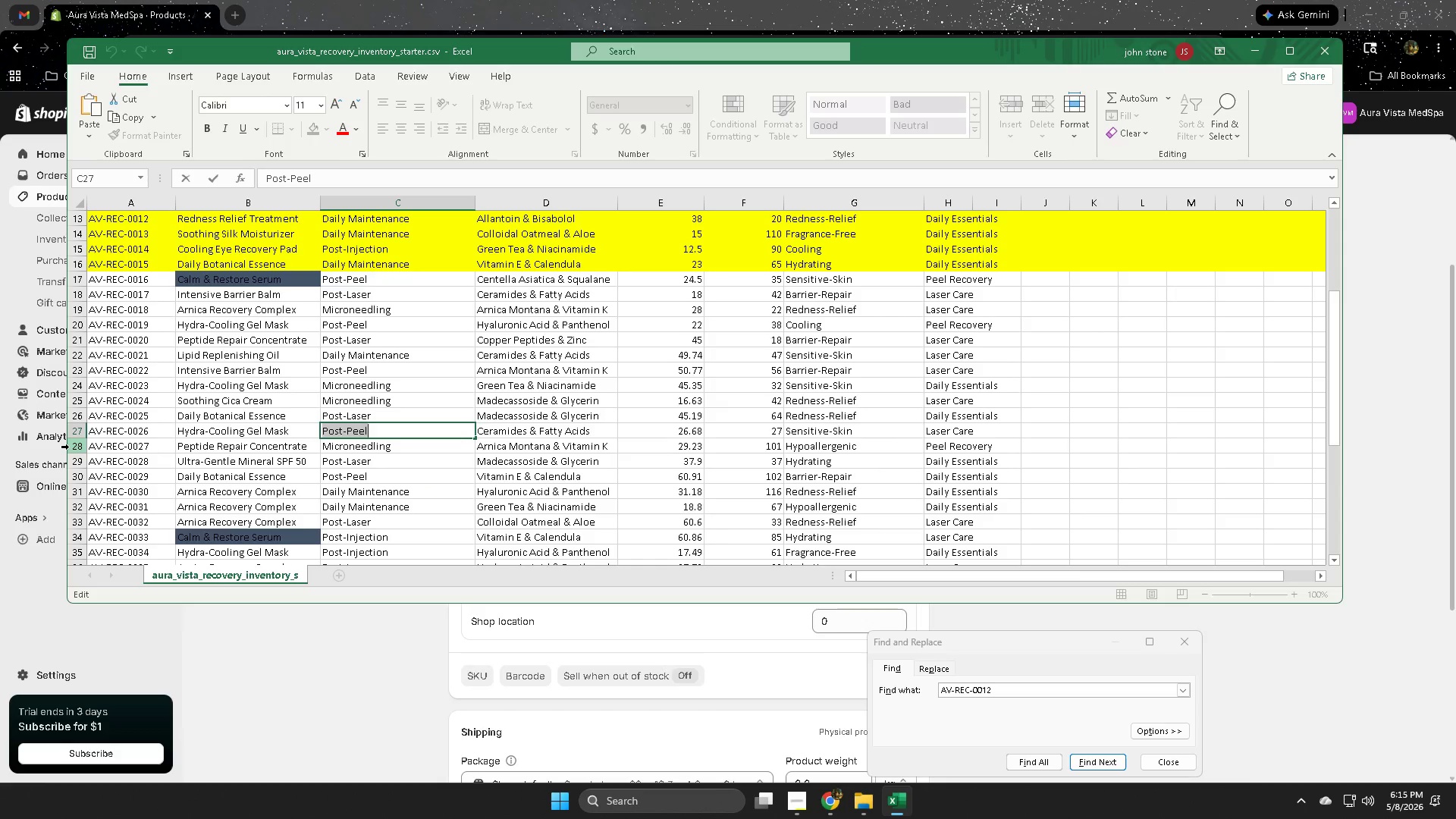 
left_click([72, 447])
 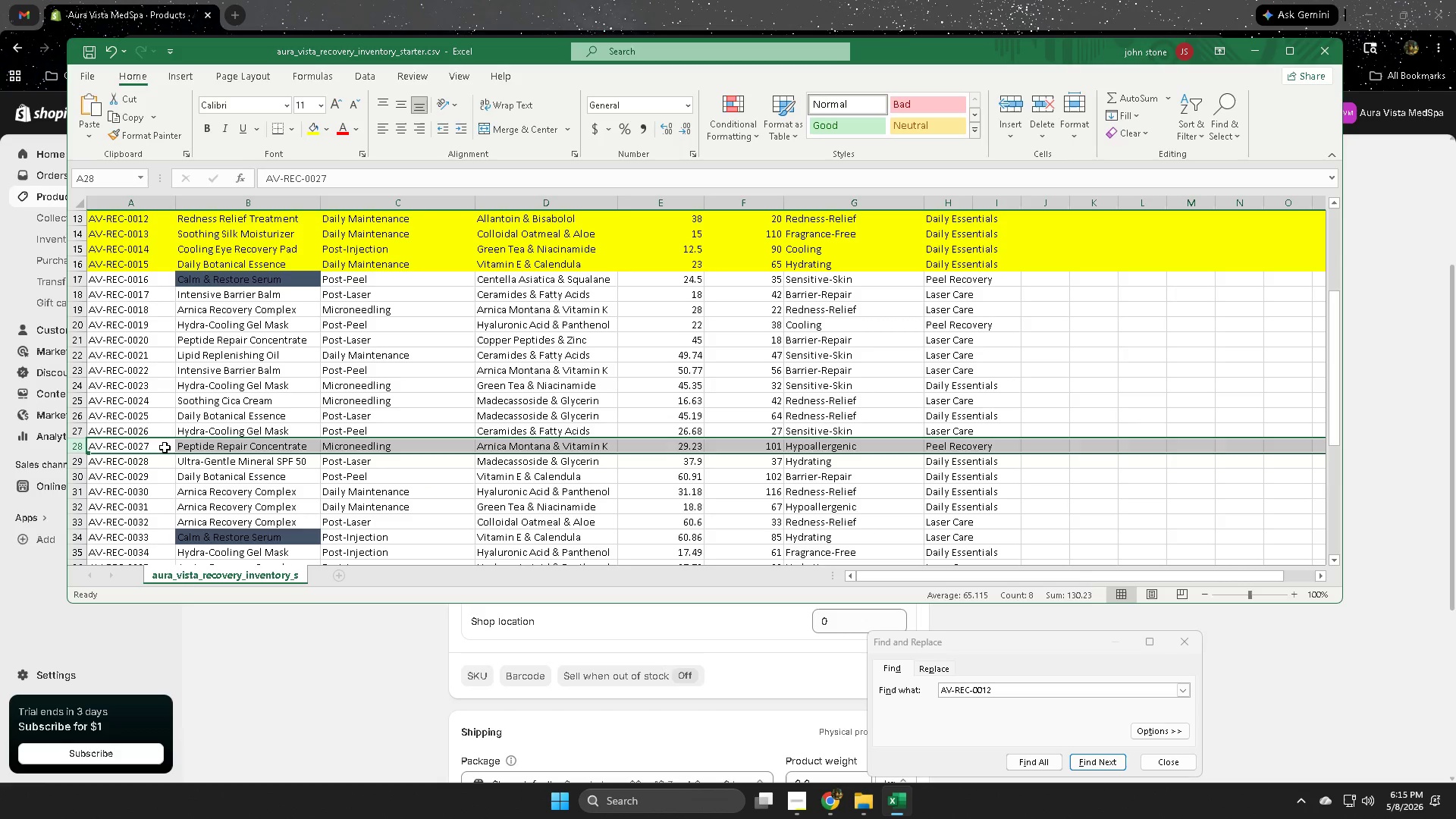 
double_click([165, 447])
 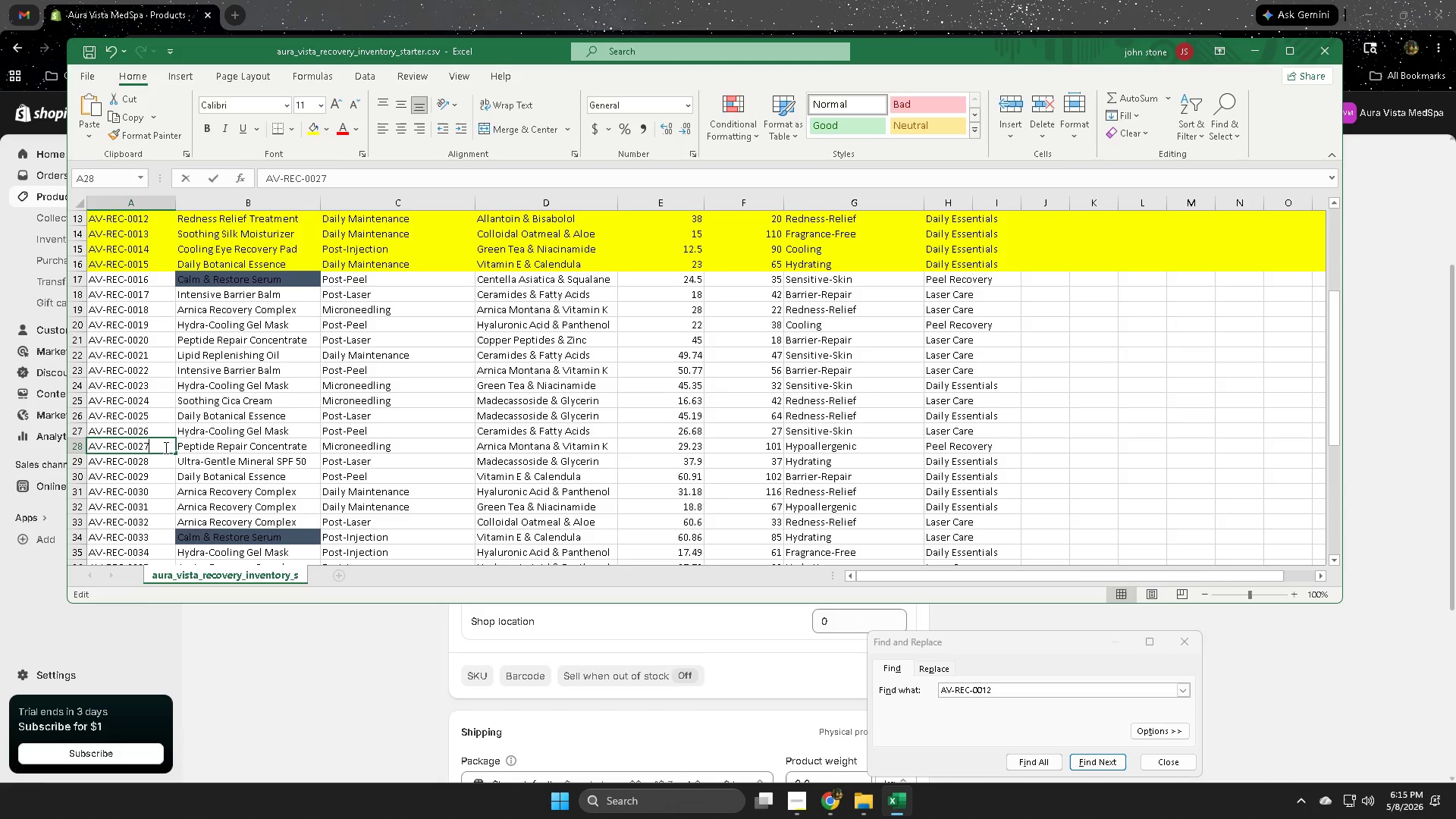 
triple_click([165, 447])
 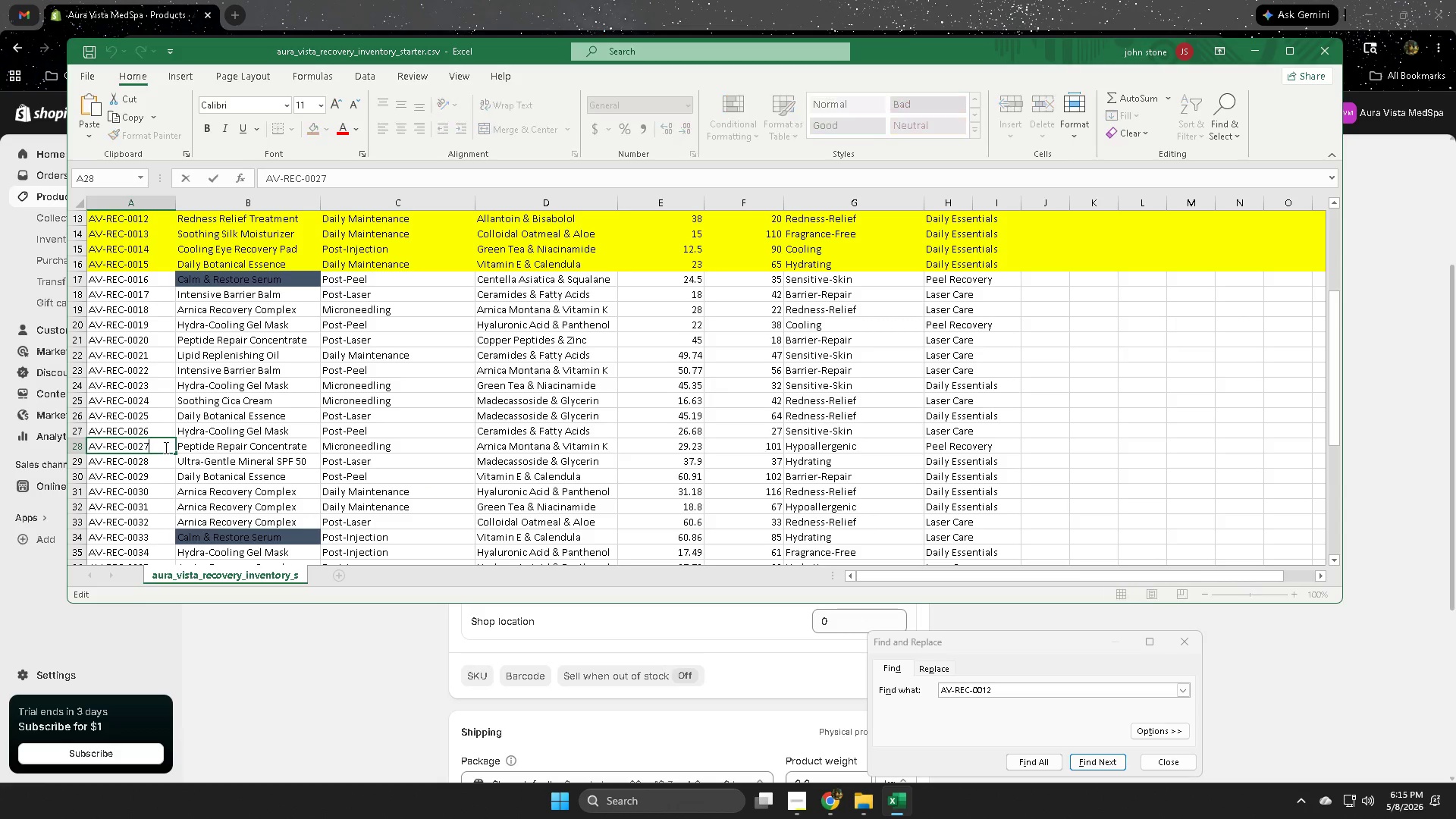 
triple_click([165, 447])
 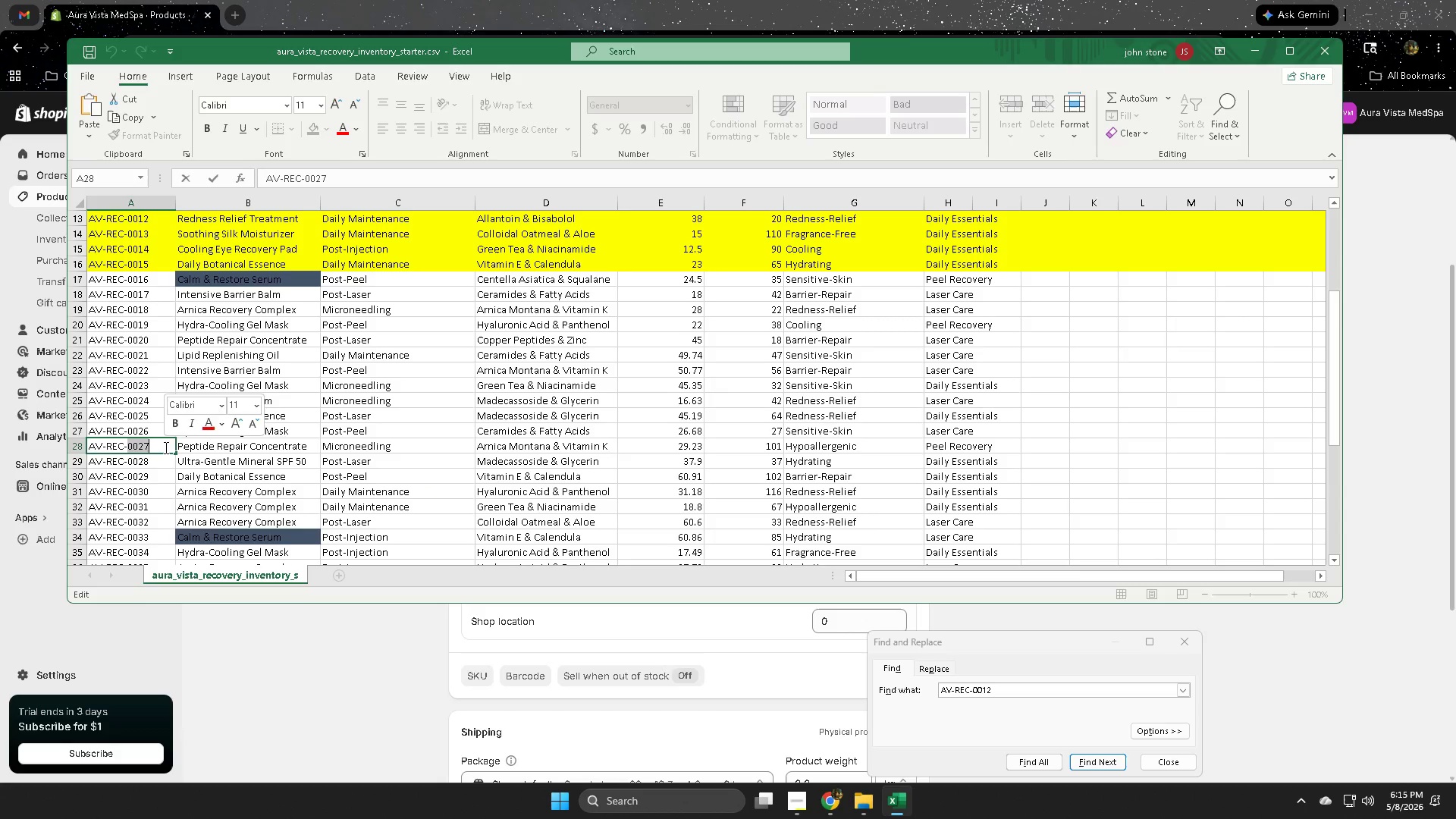 
triple_click([165, 447])
 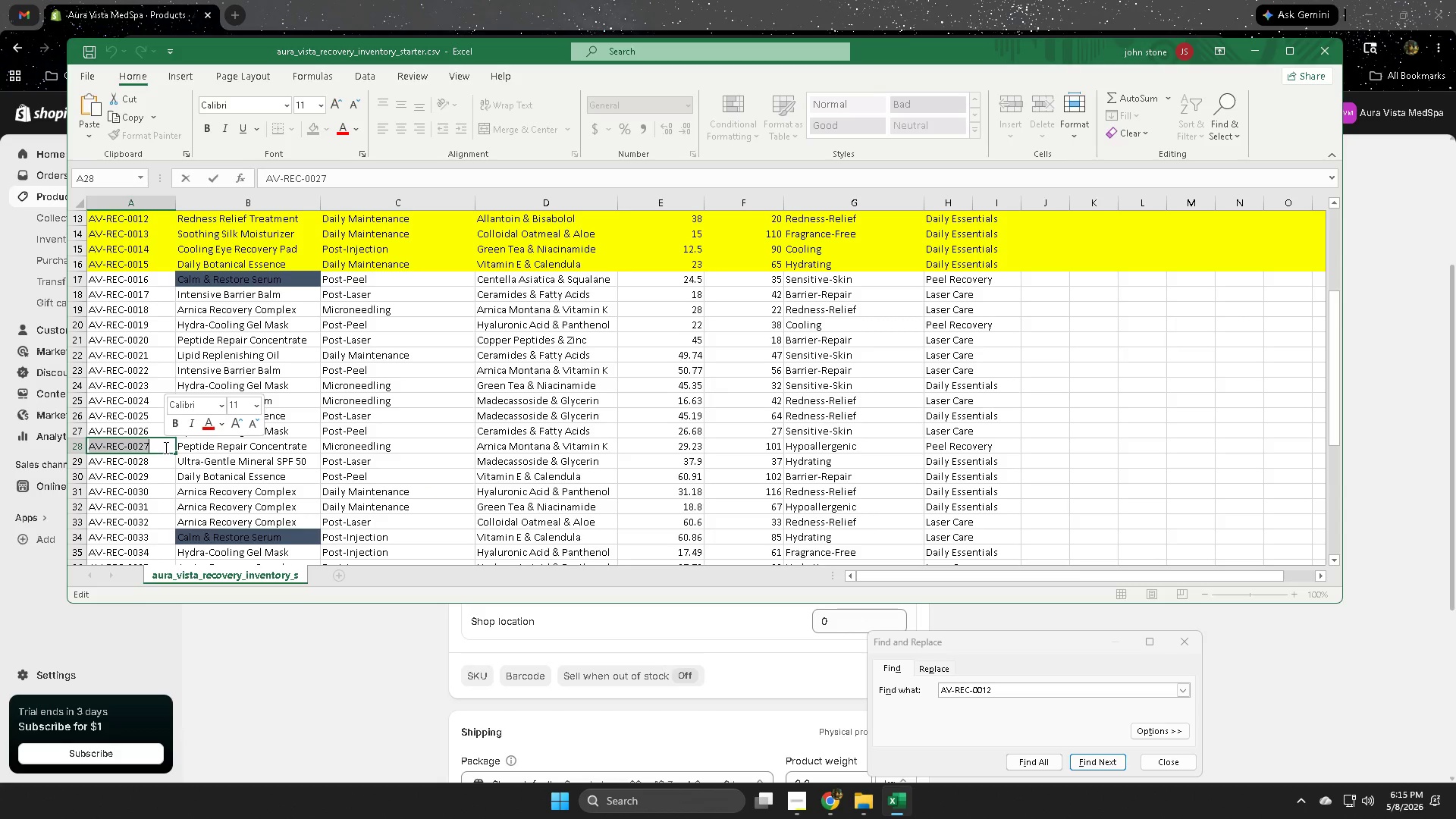 
key(Control+ControlLeft)
 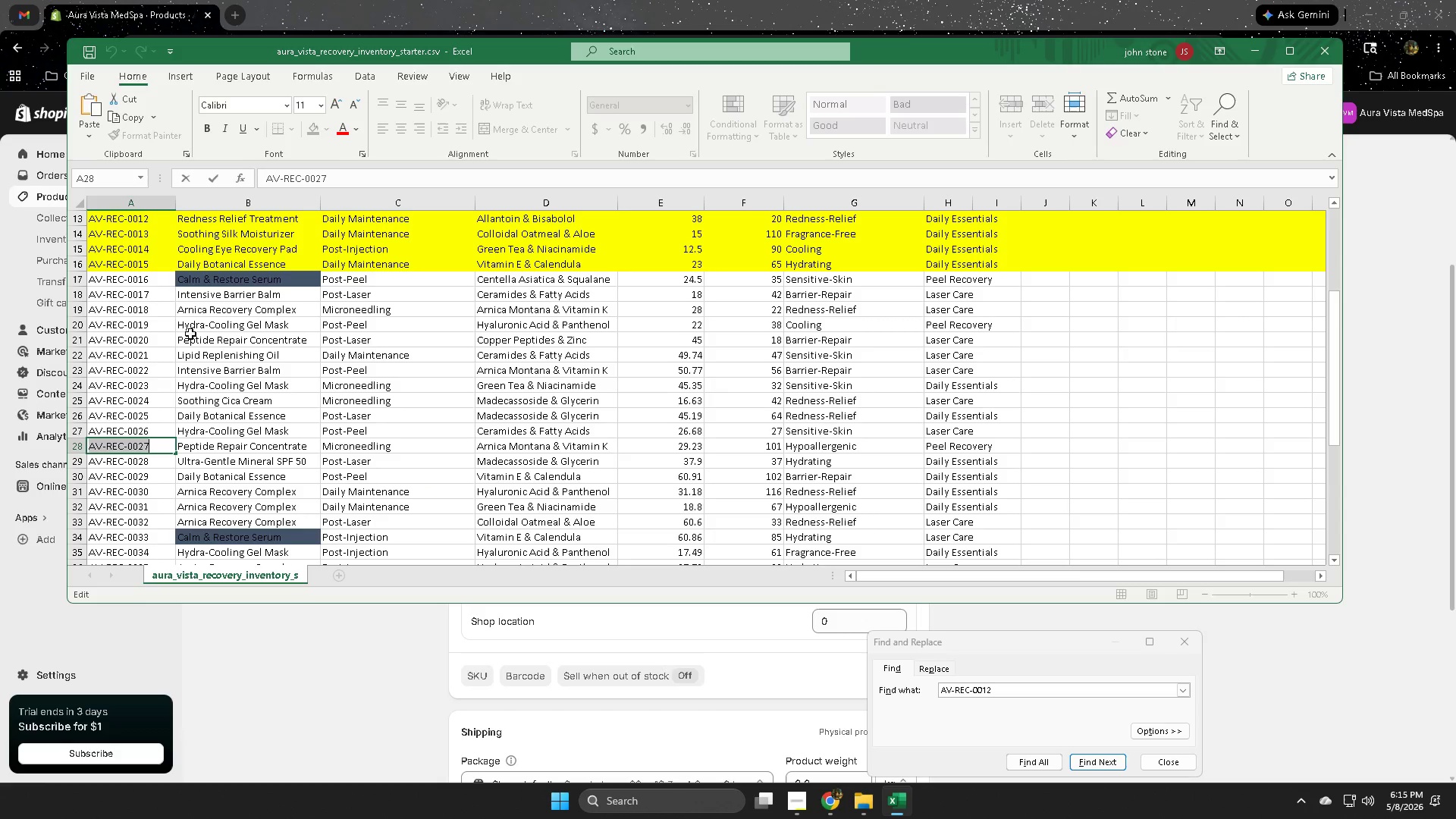 
key(Control+C)
 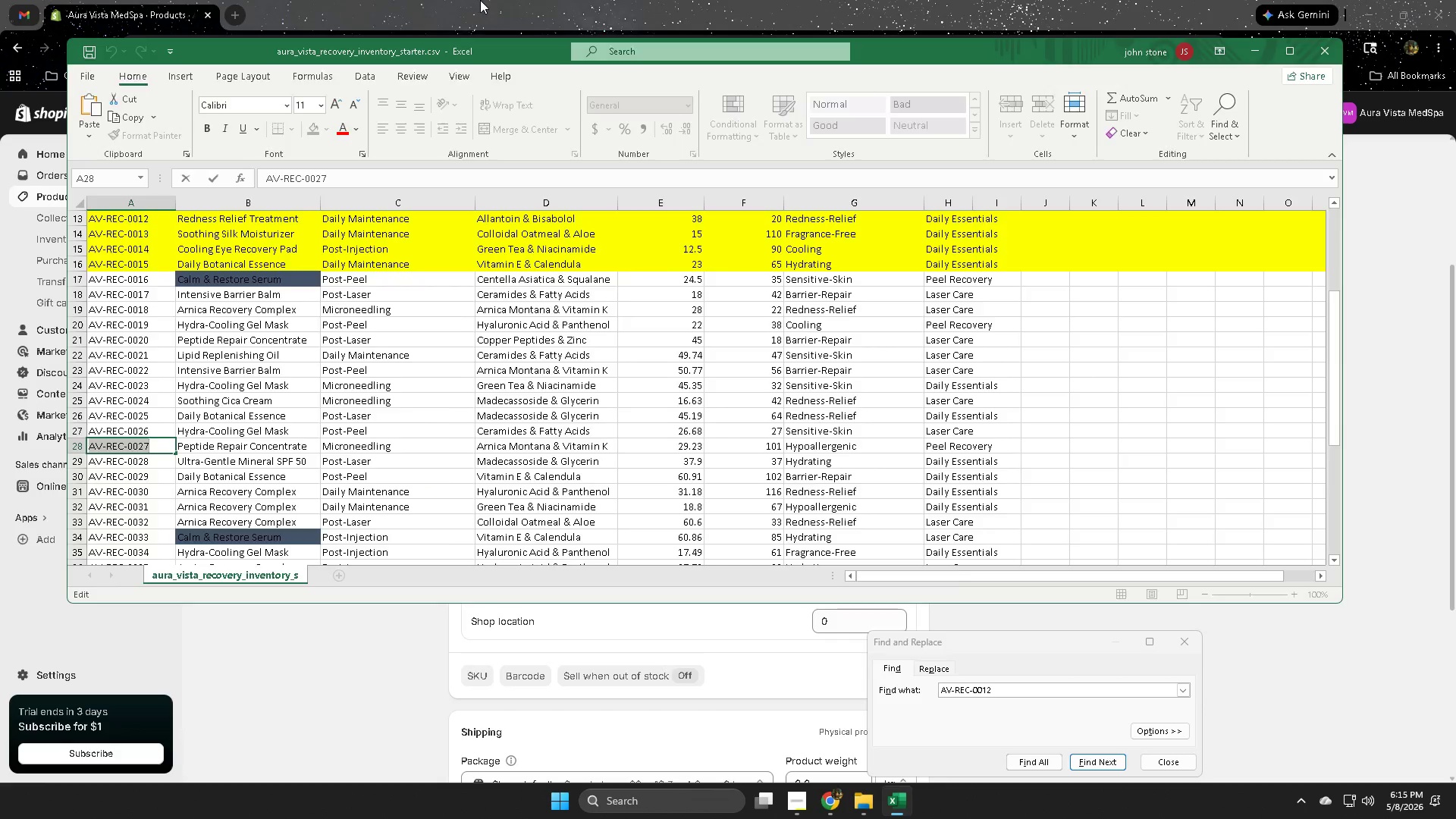 
left_click([480, 0])
 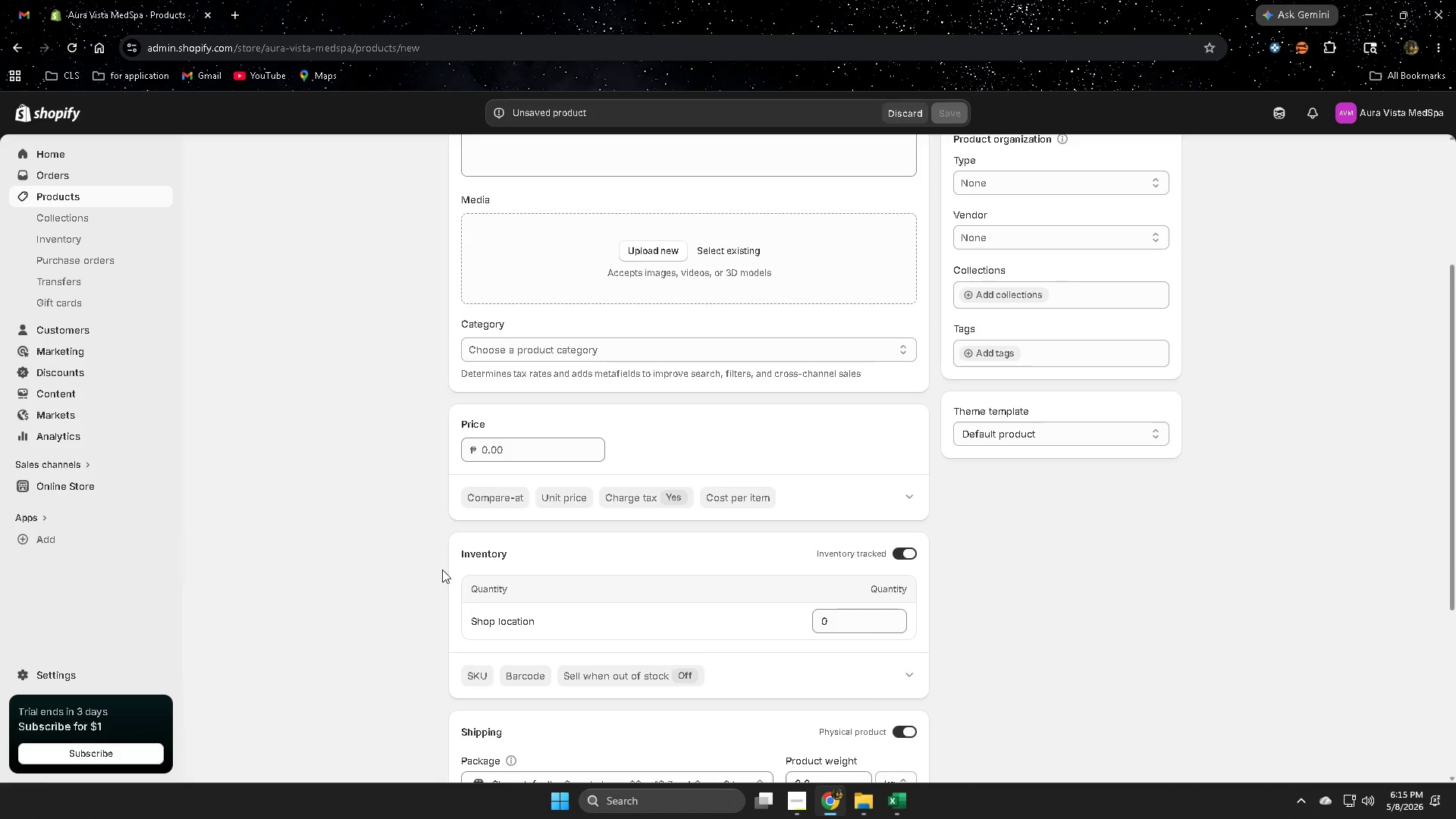 
scroll: coordinate [455, 602], scroll_direction: down, amount: 2.0
 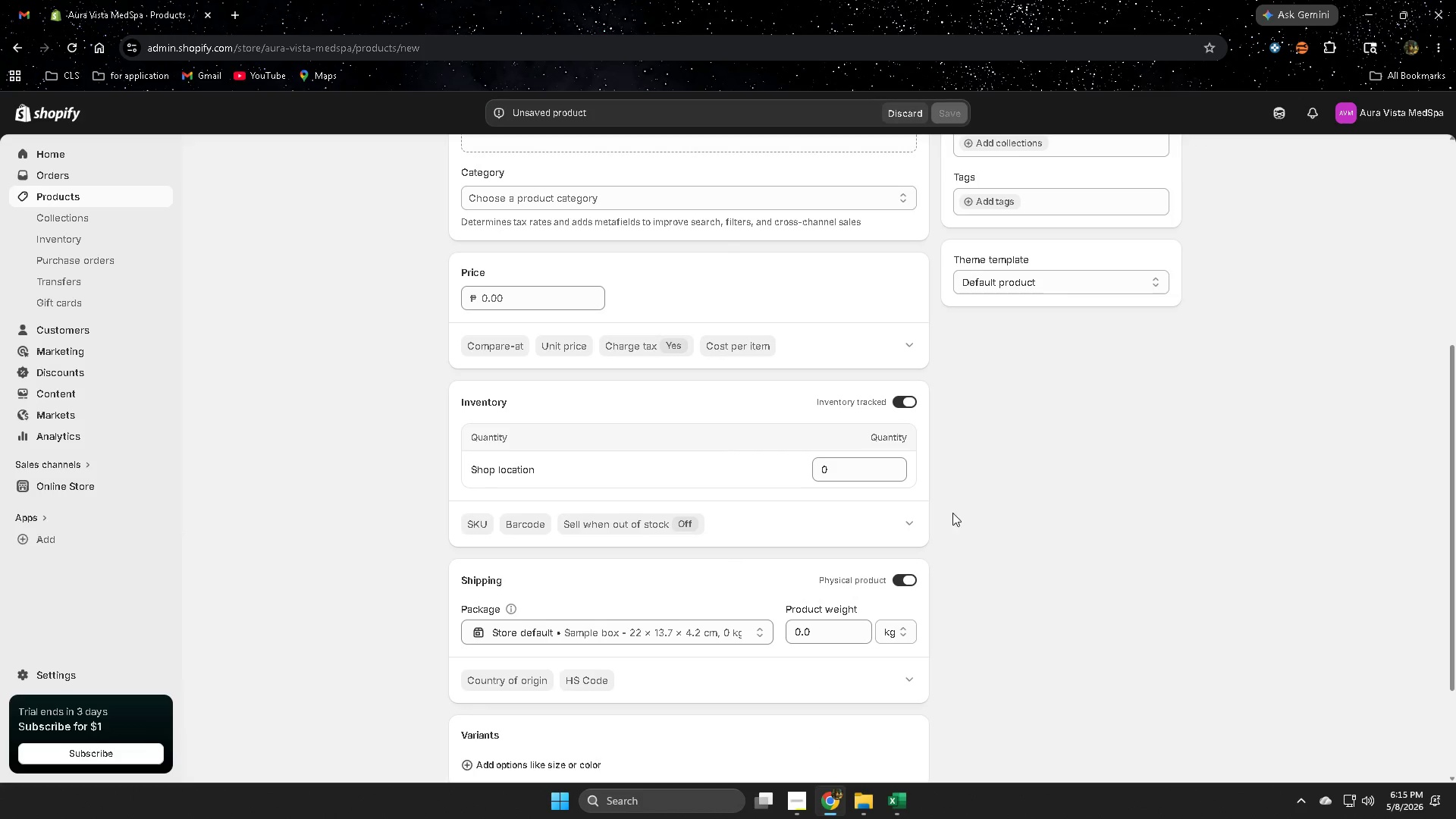 
left_click([908, 524])
 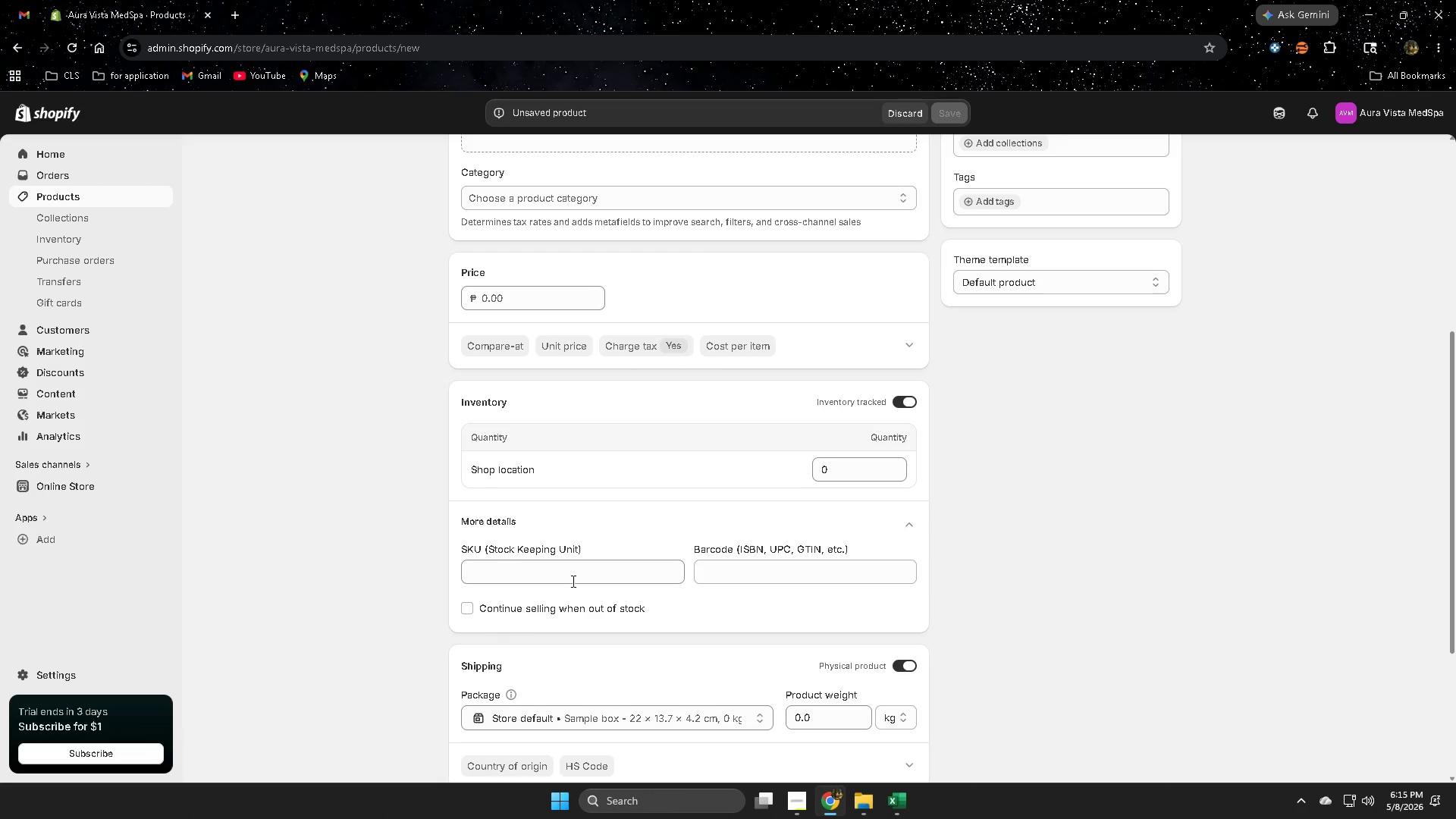 
left_click([572, 573])
 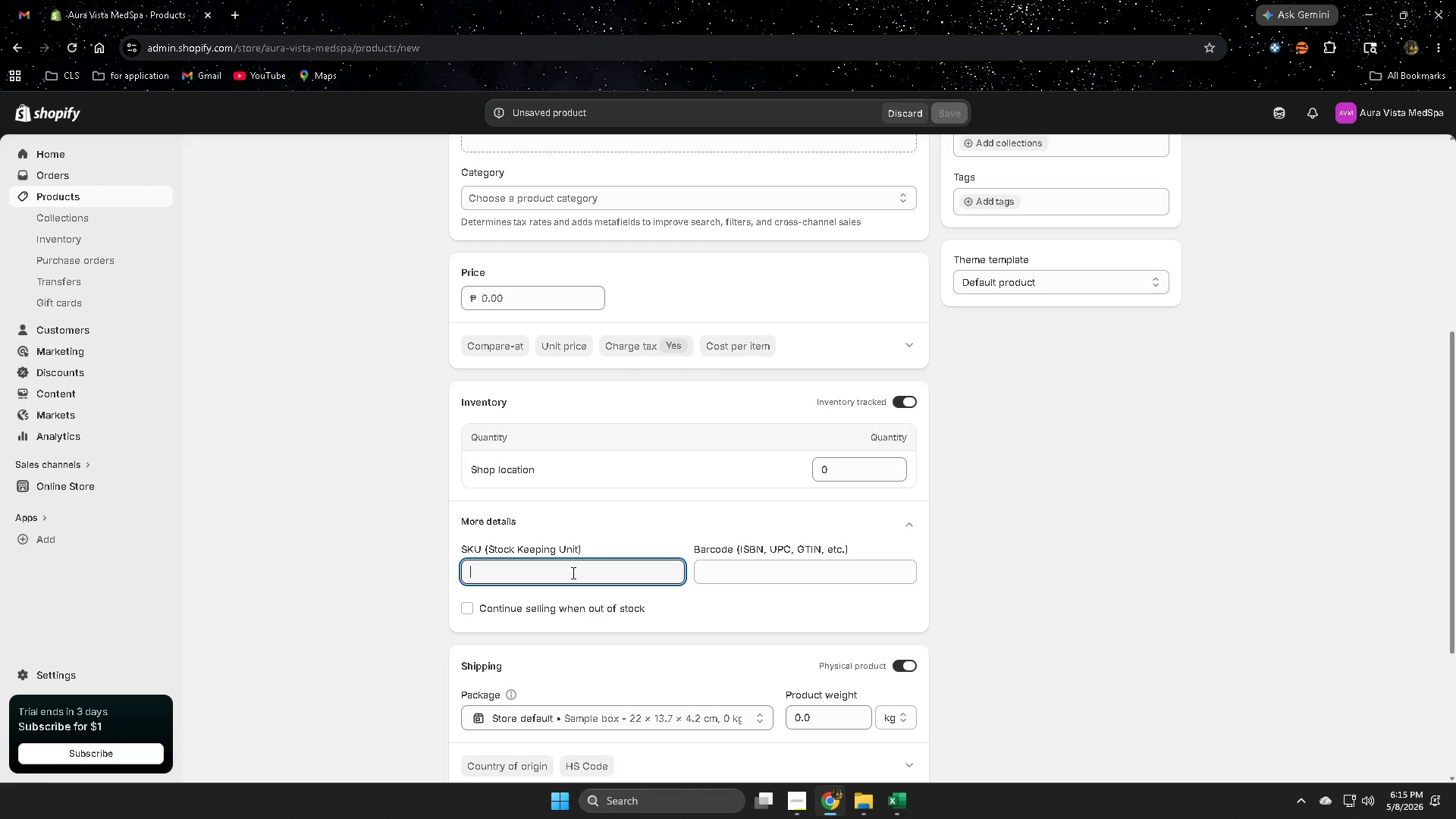 
key(Control+ControlLeft)
 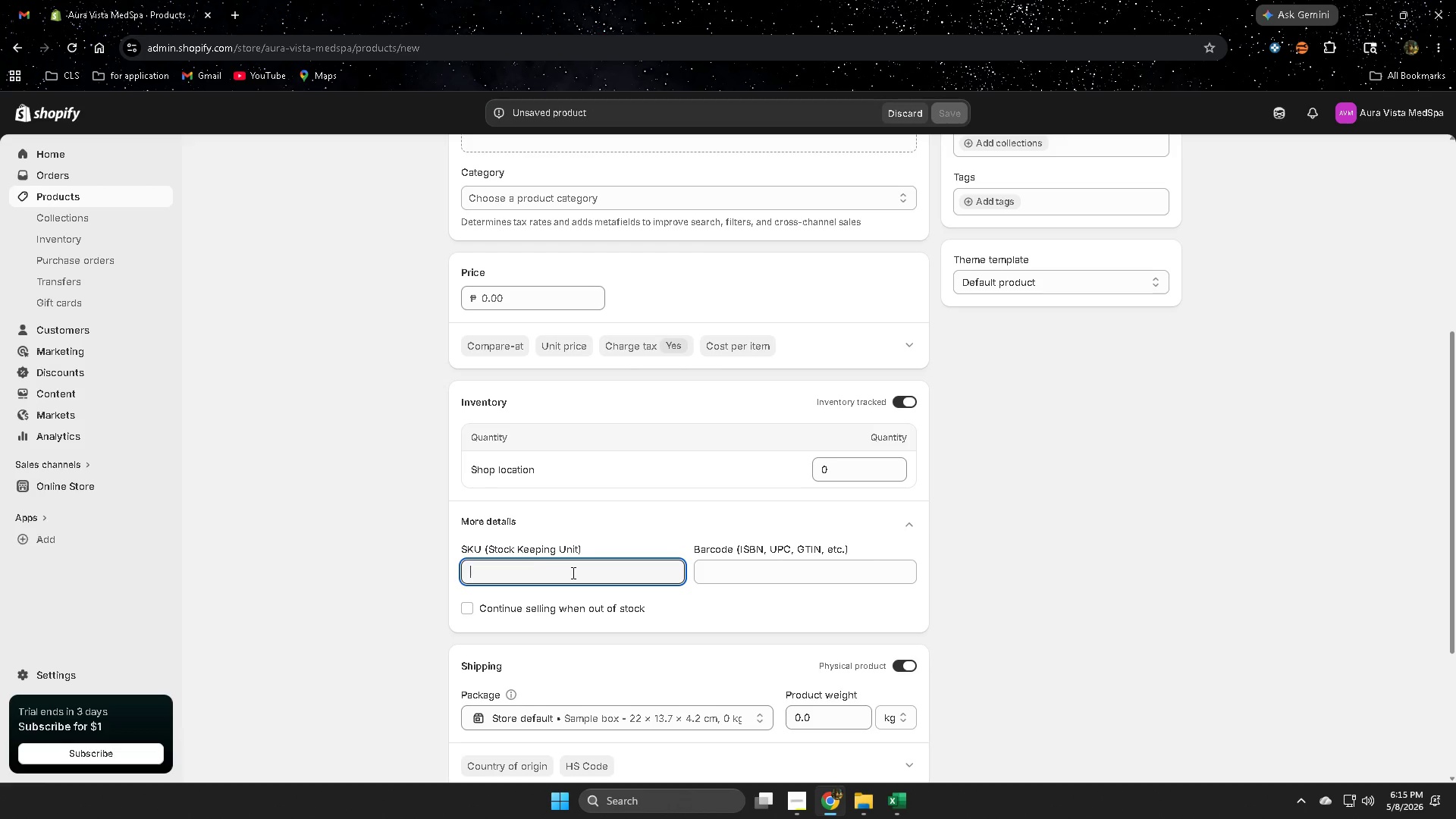 
key(Control+V)
 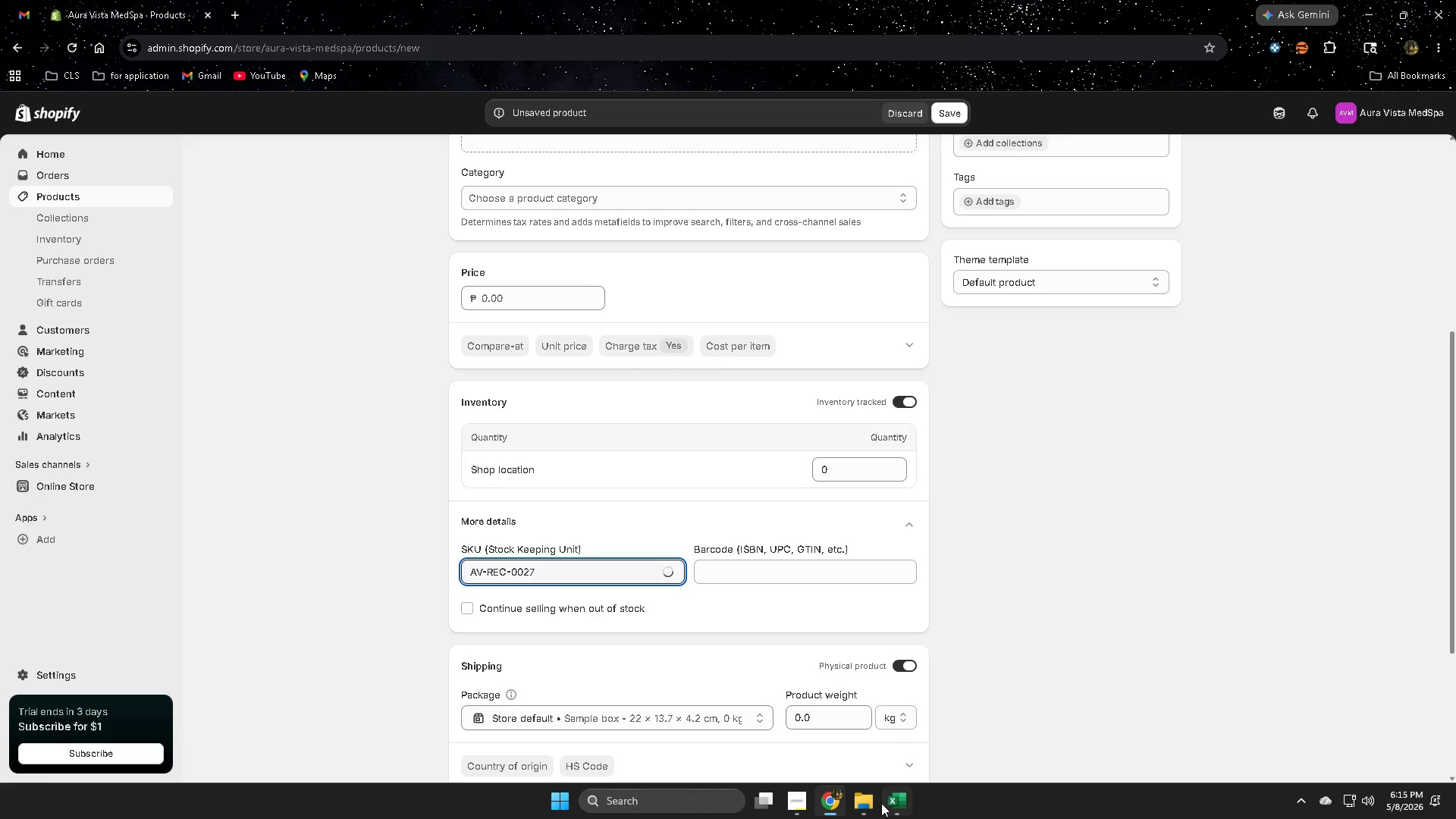 
left_click([898, 802])
 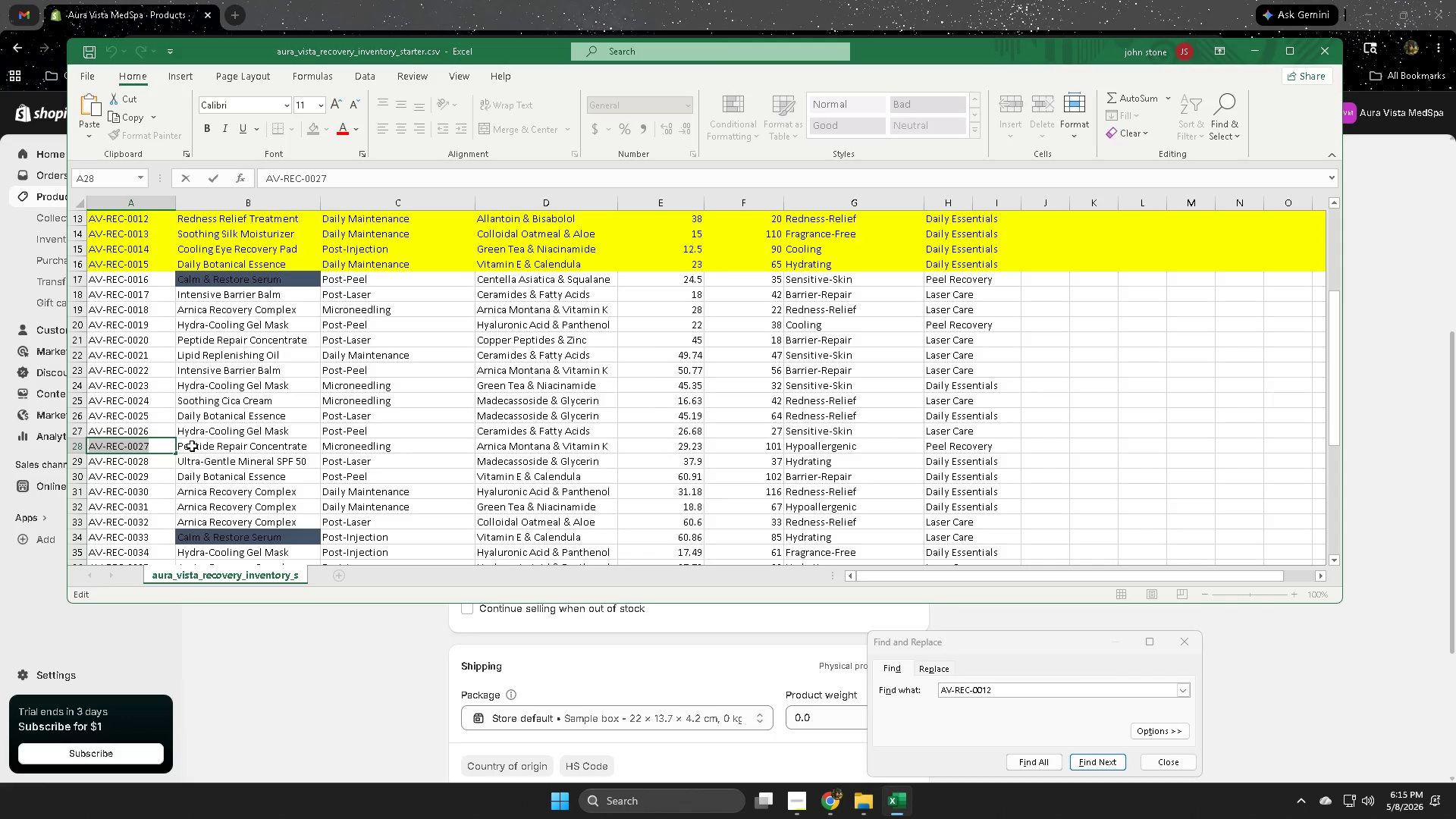 
double_click([192, 445])
 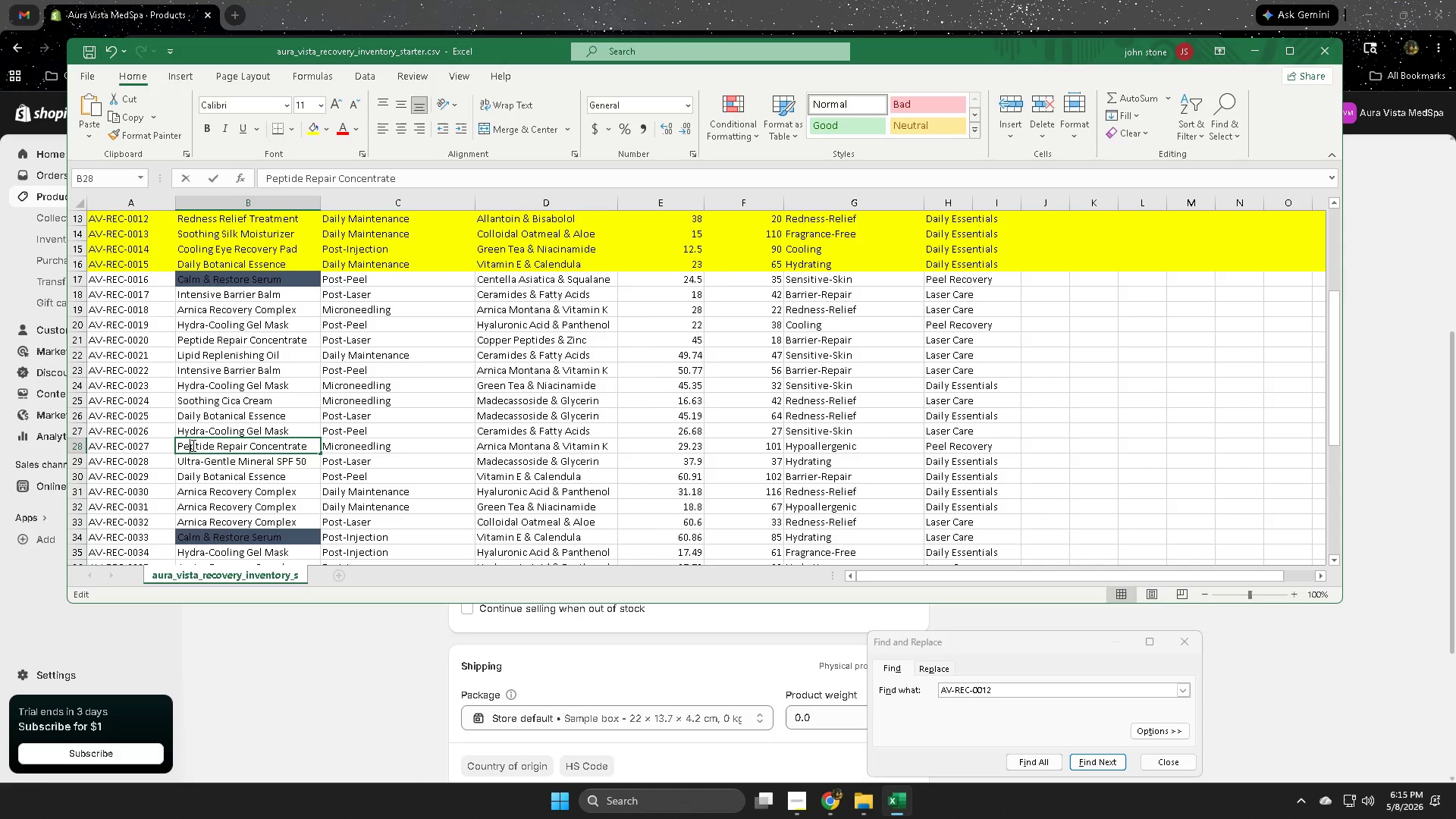 
triple_click([192, 445])
 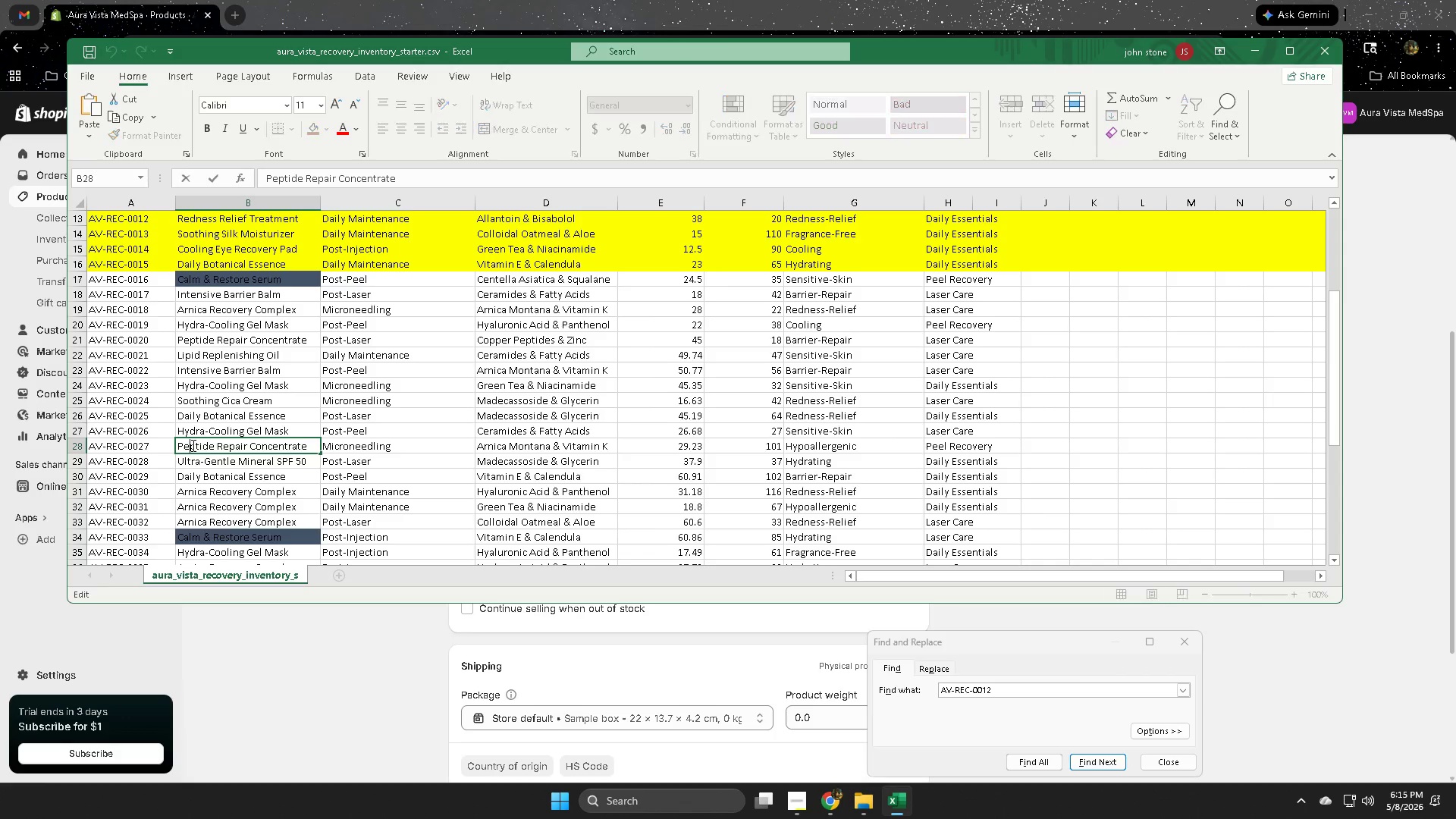 
triple_click([192, 445])
 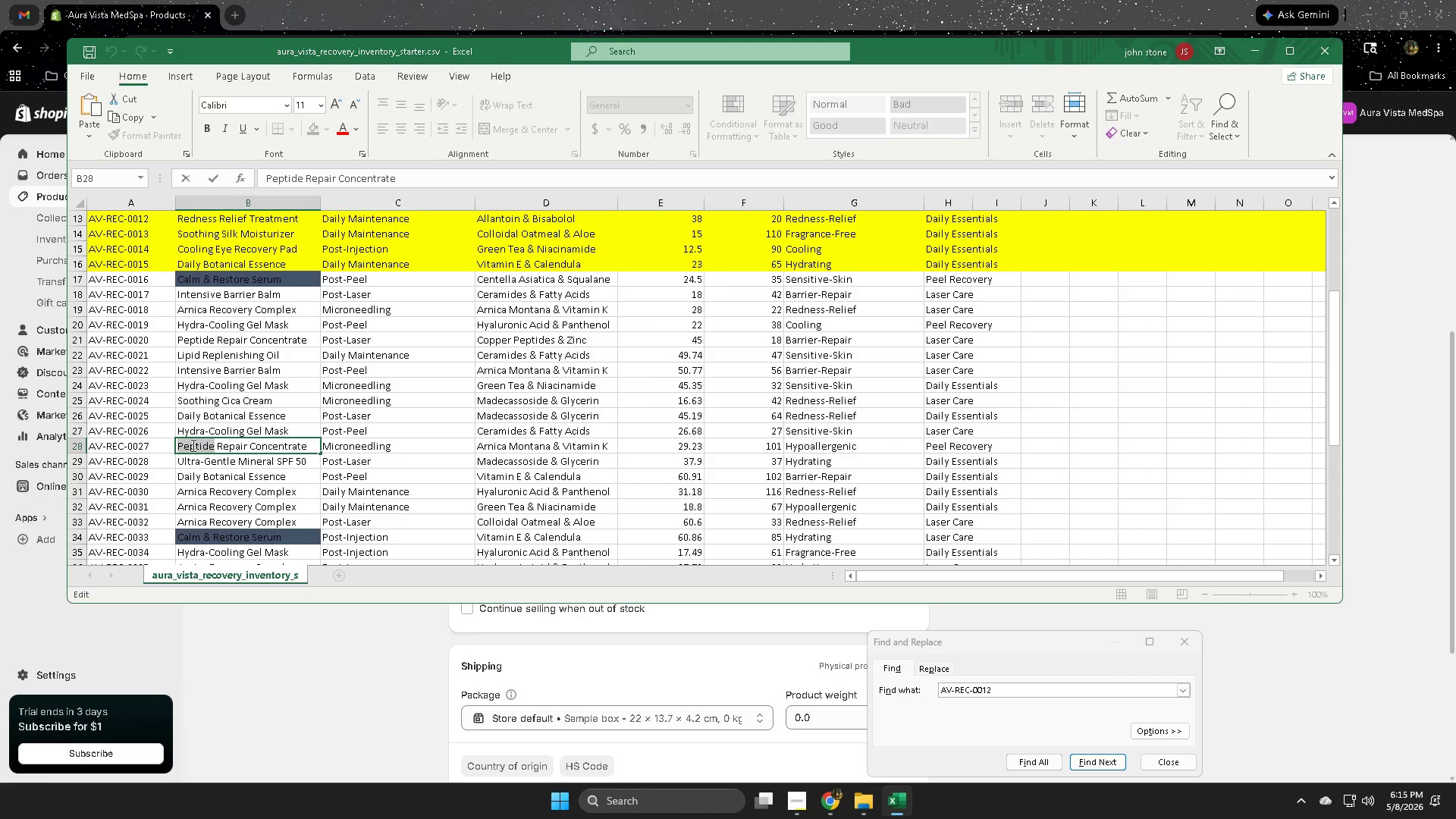 
triple_click([192, 445])
 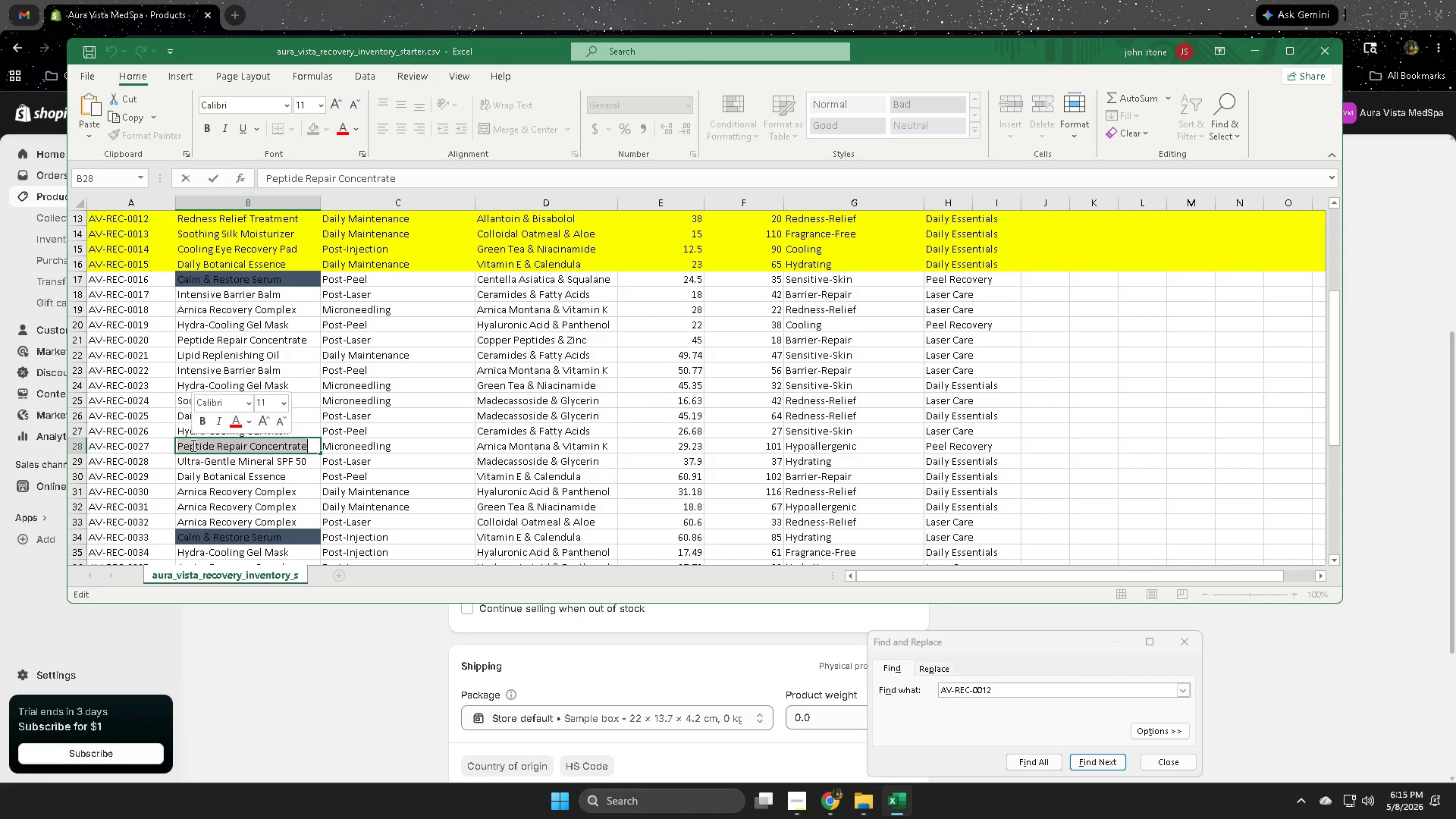 
key(Control+ControlLeft)
 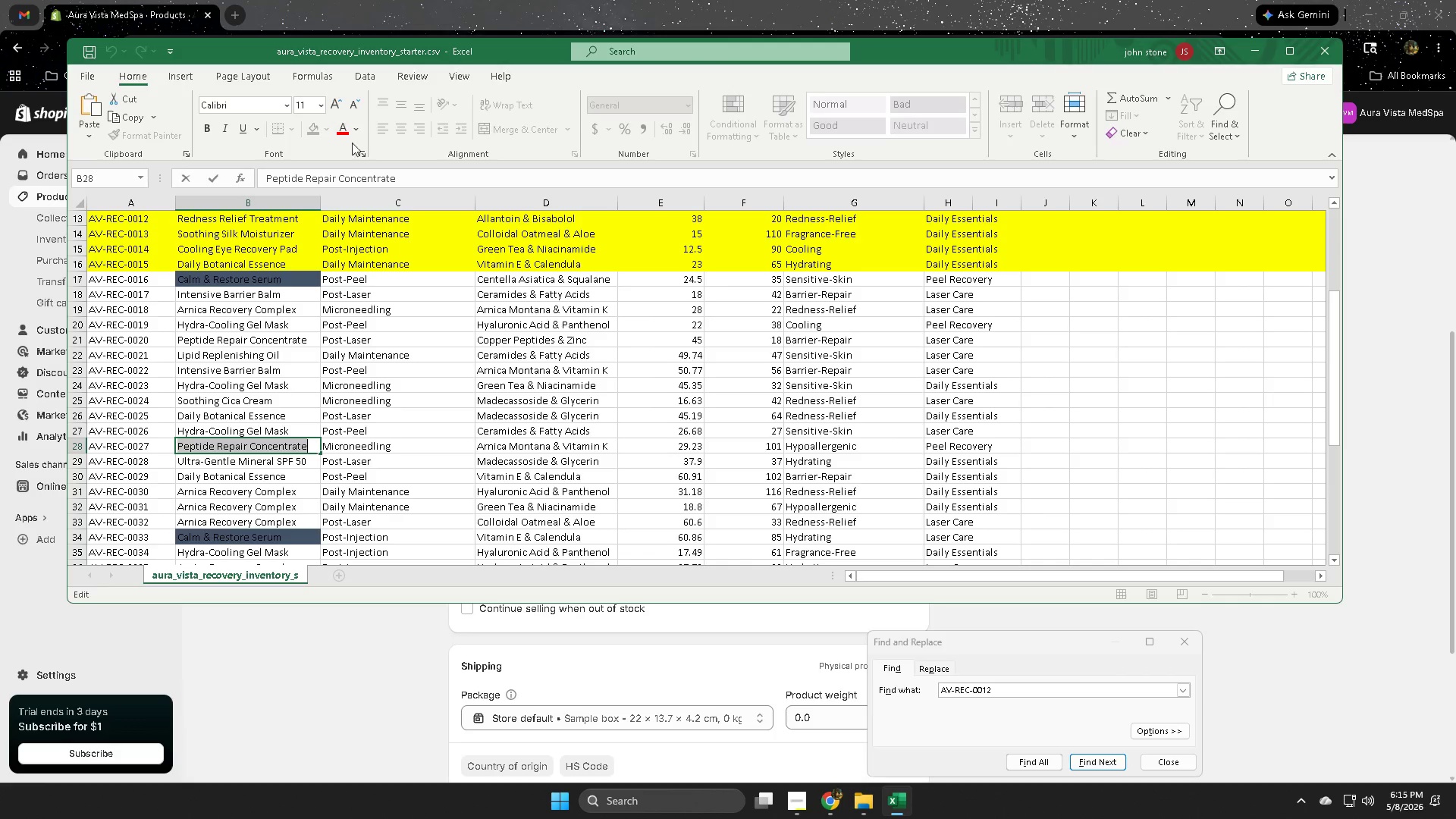 
key(Control+C)
 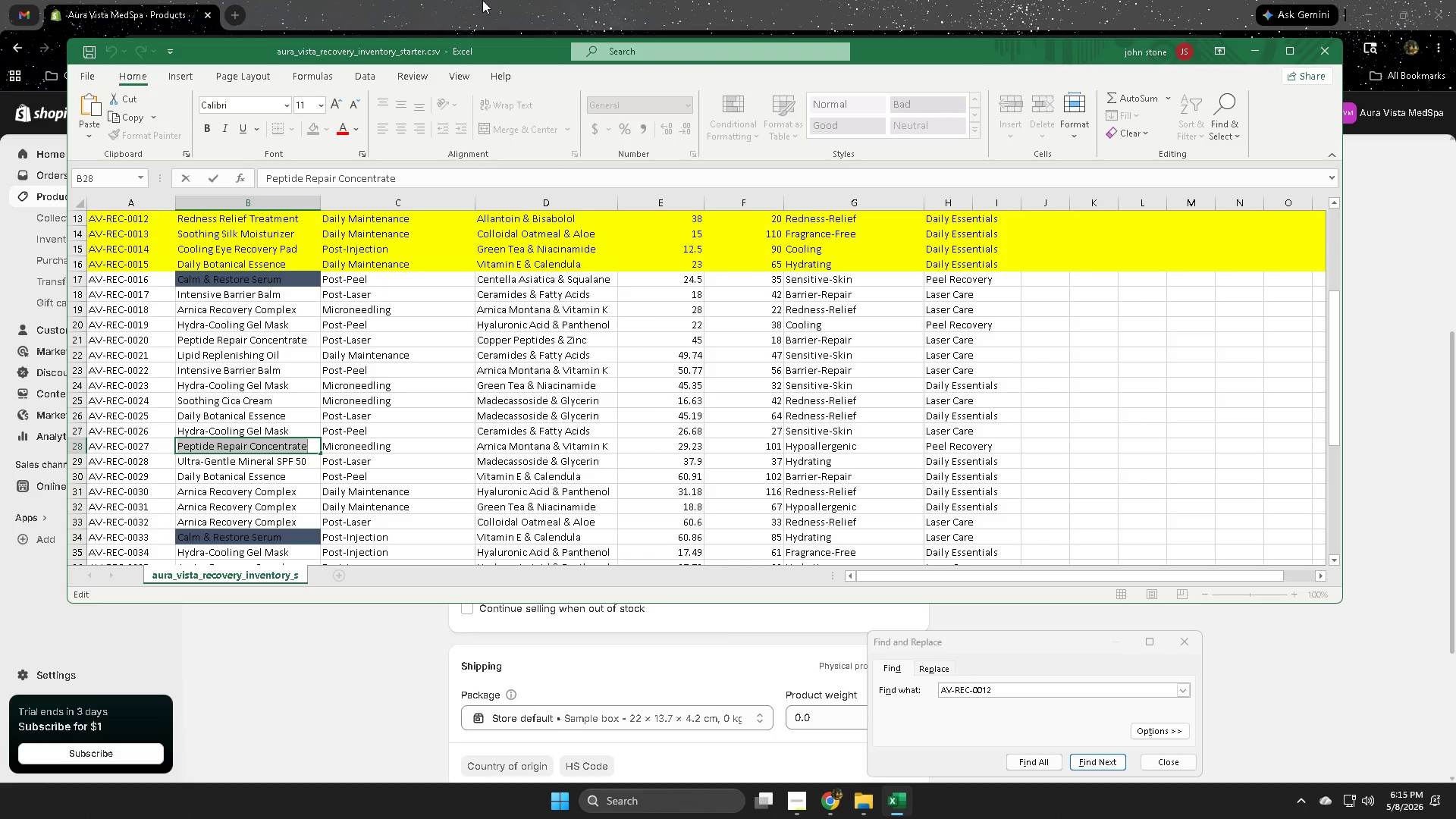 
left_click([487, 0])
 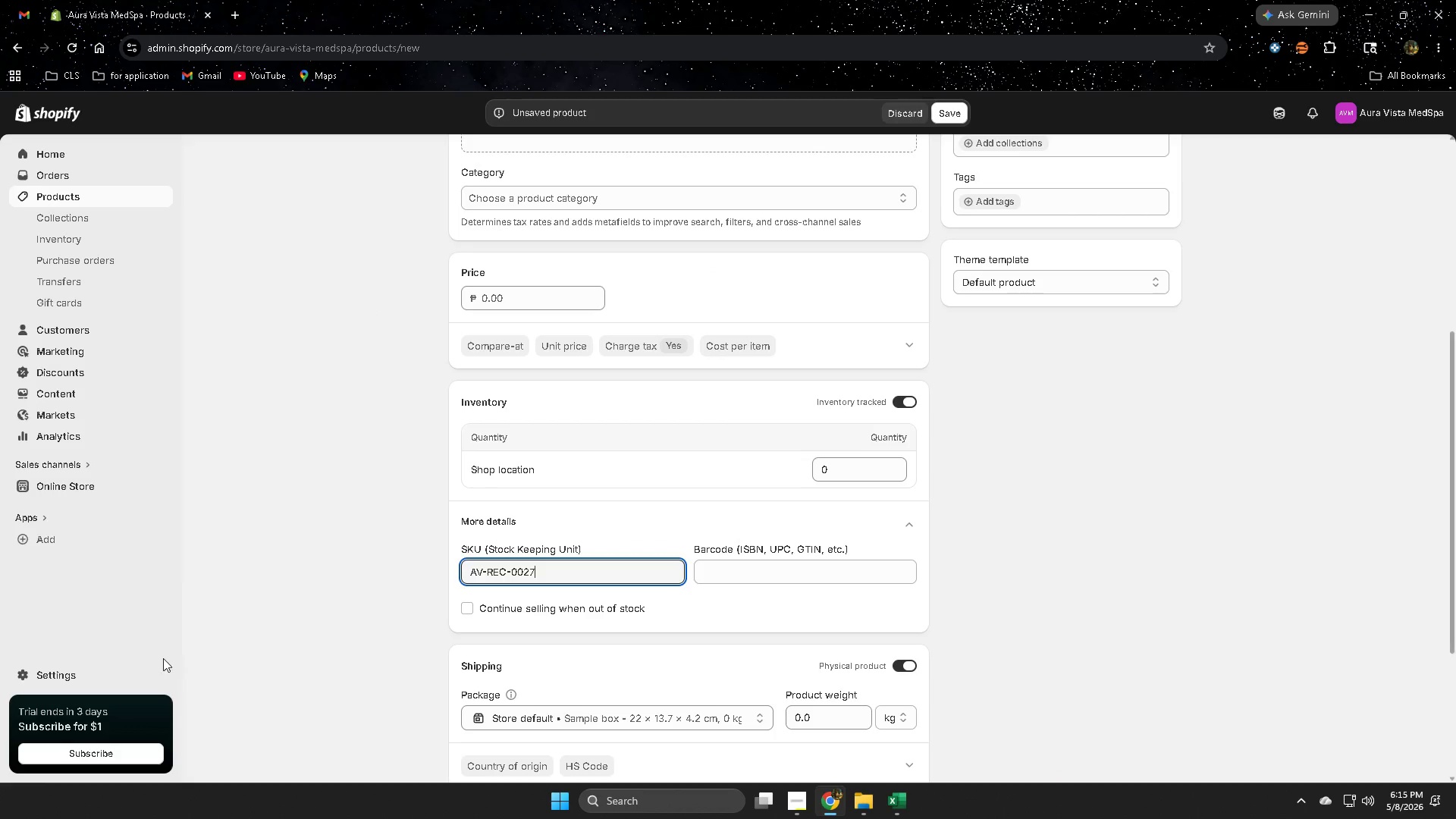 
scroll: coordinate [252, 645], scroll_direction: up, amount: 7.0
 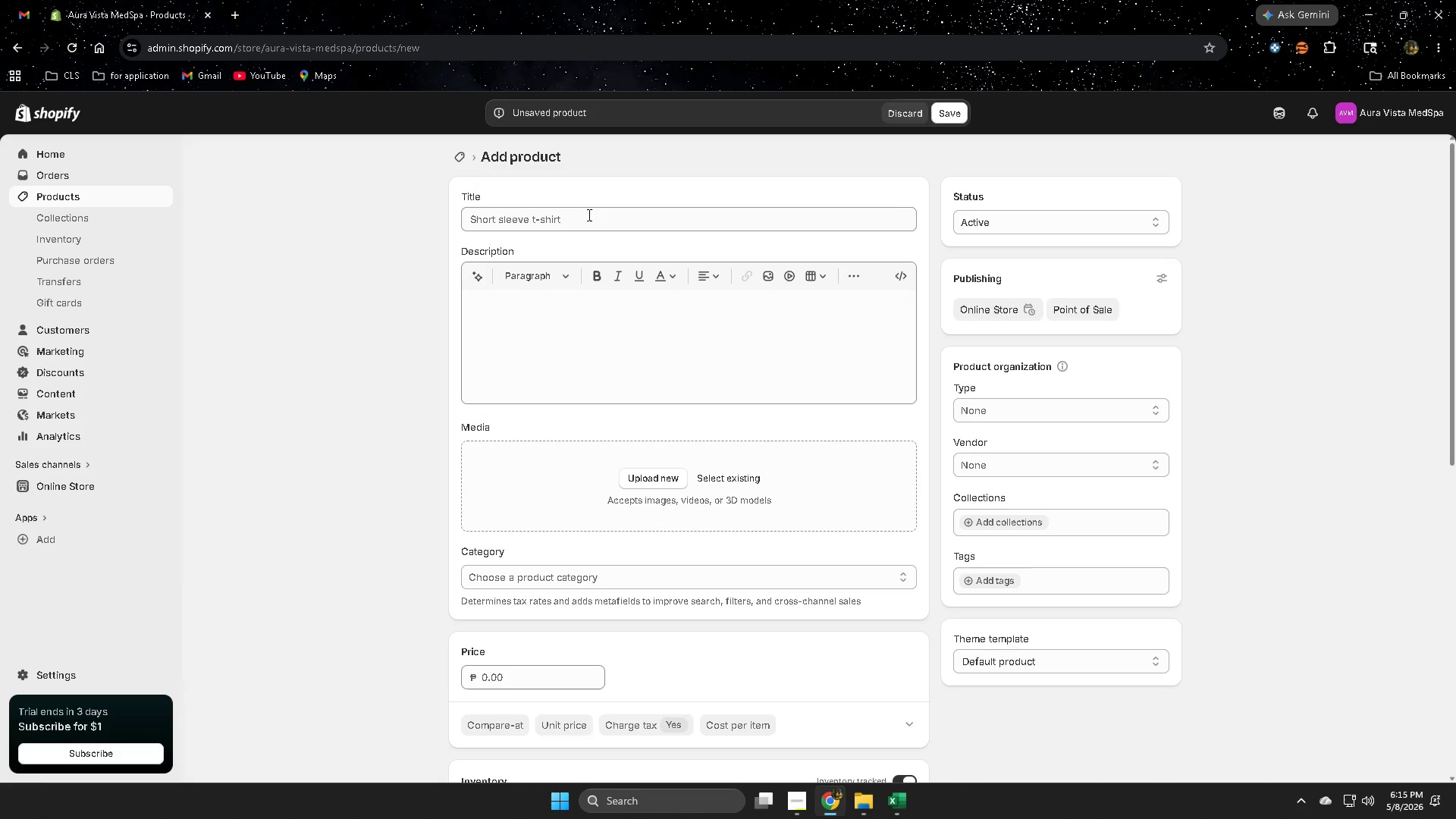 
double_click([588, 215])
 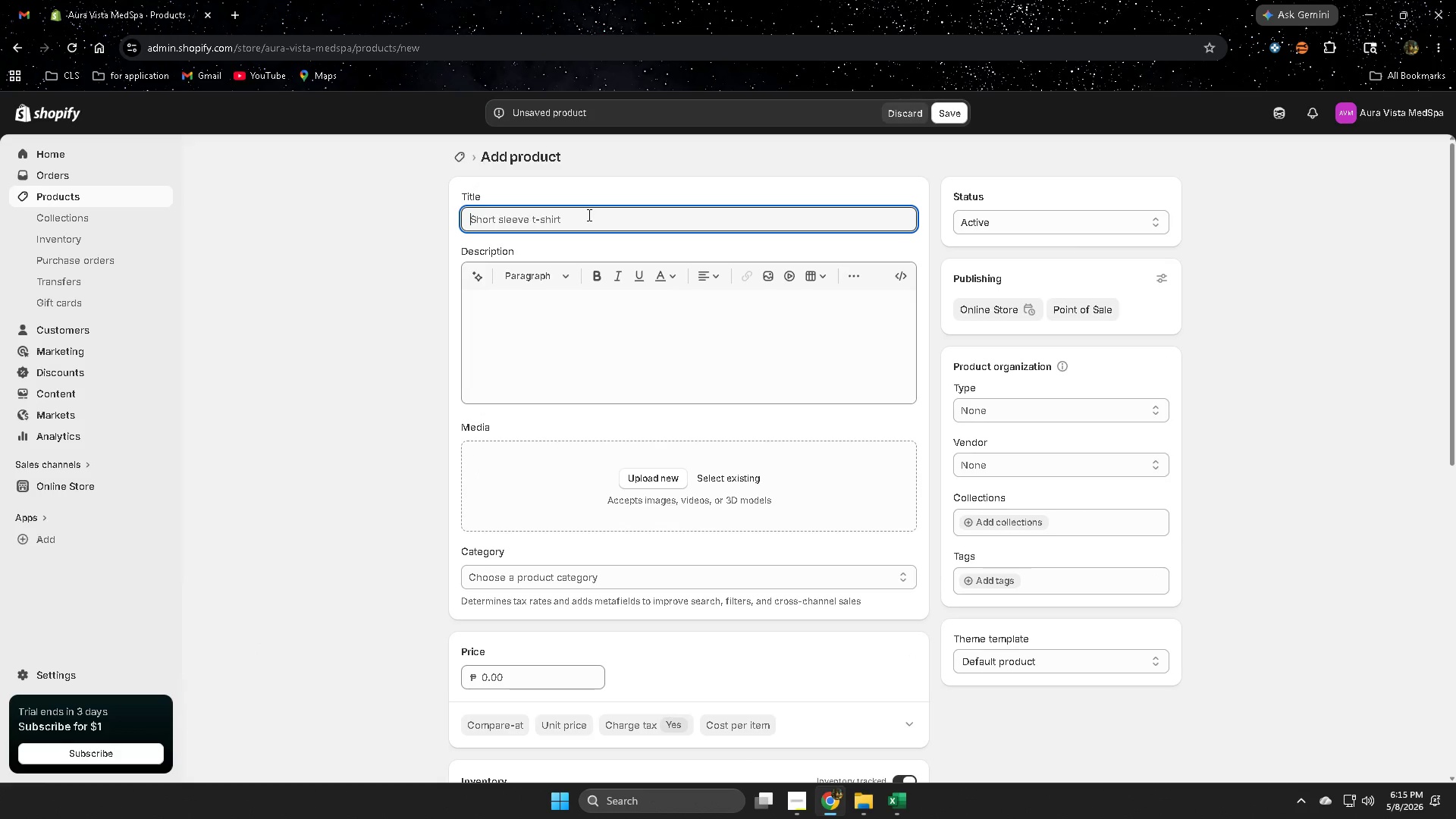 
triple_click([588, 215])
 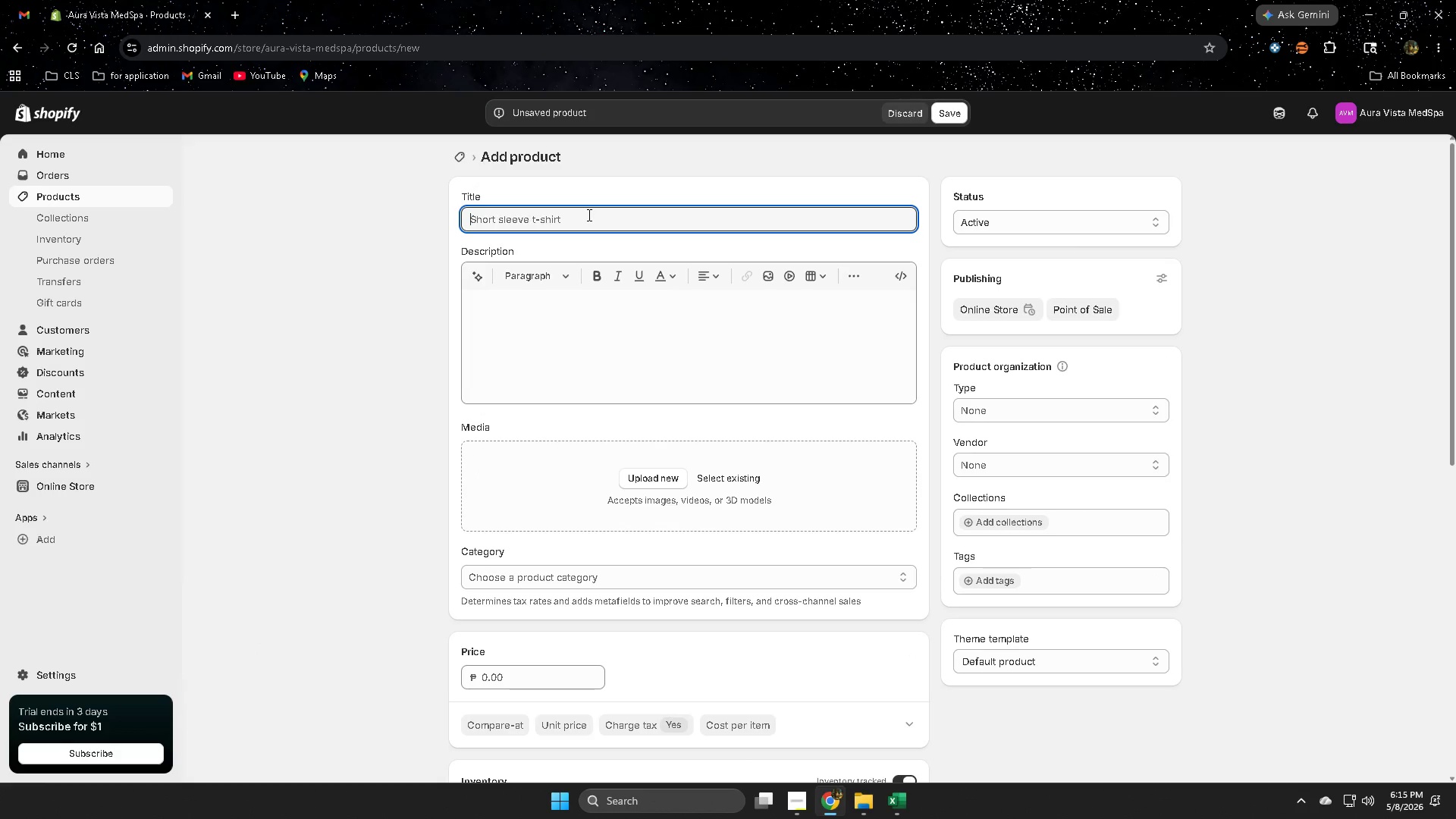 
key(Control+V)
 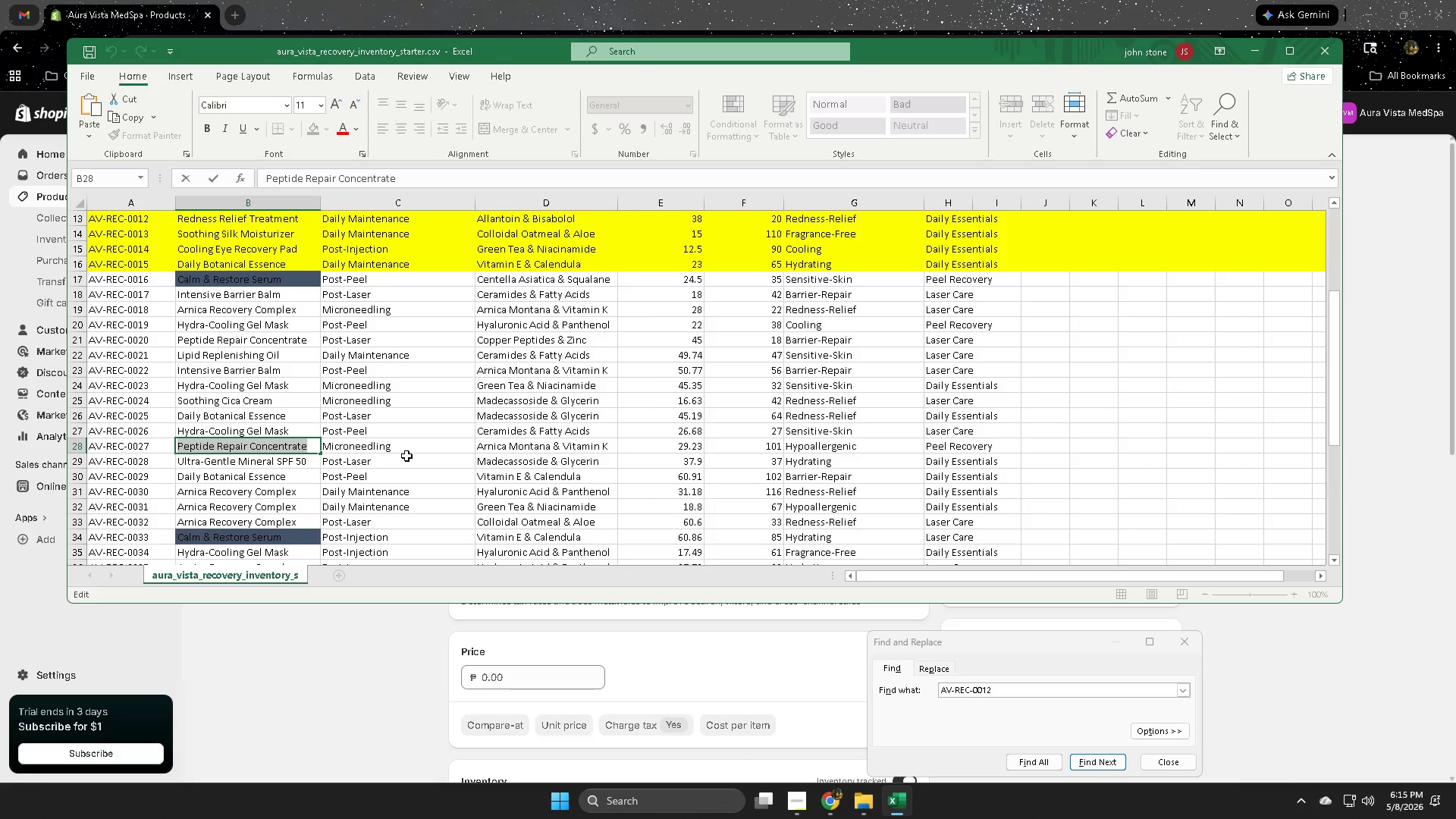 
double_click([408, 447])
 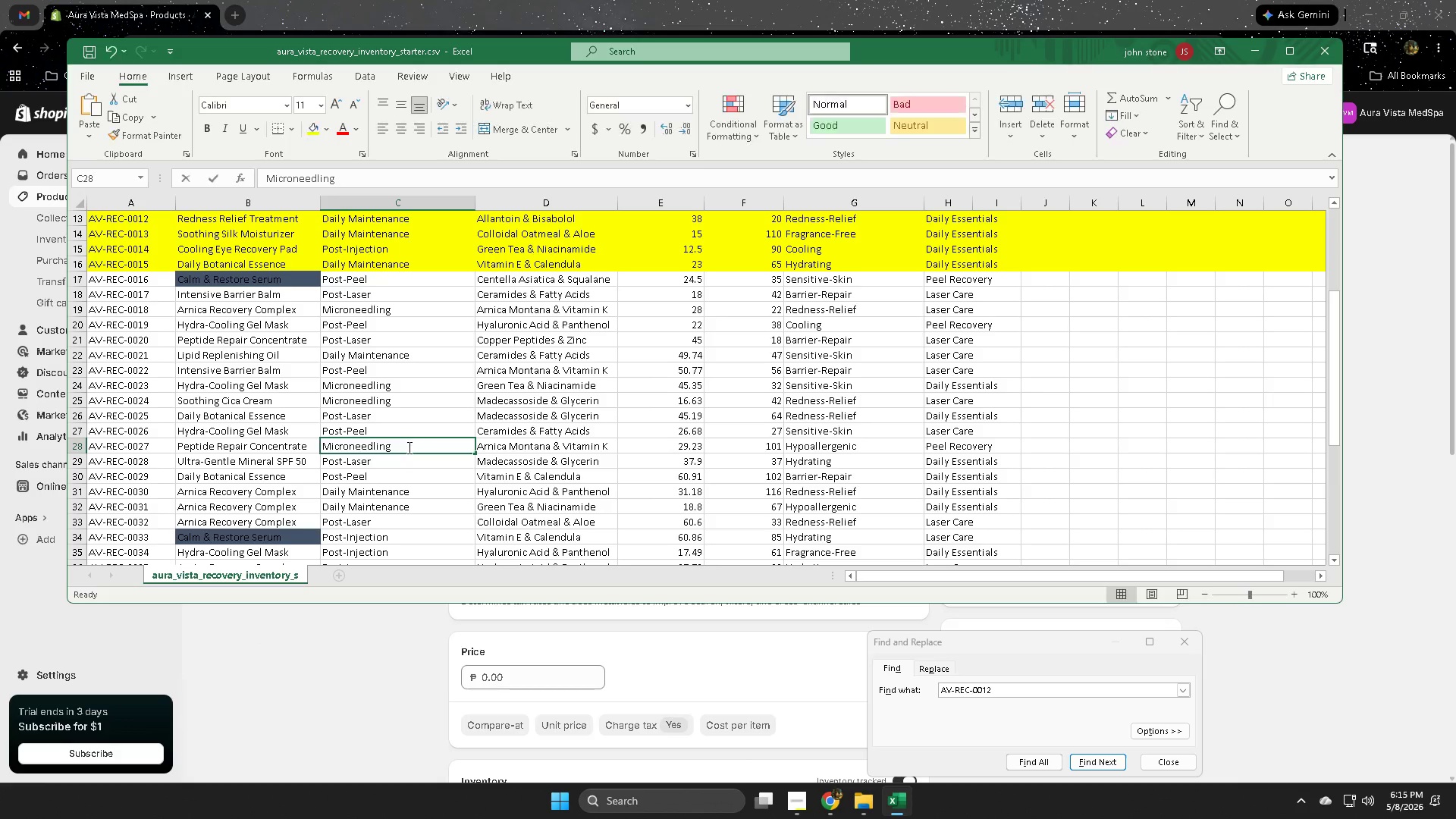 
triple_click([408, 447])
 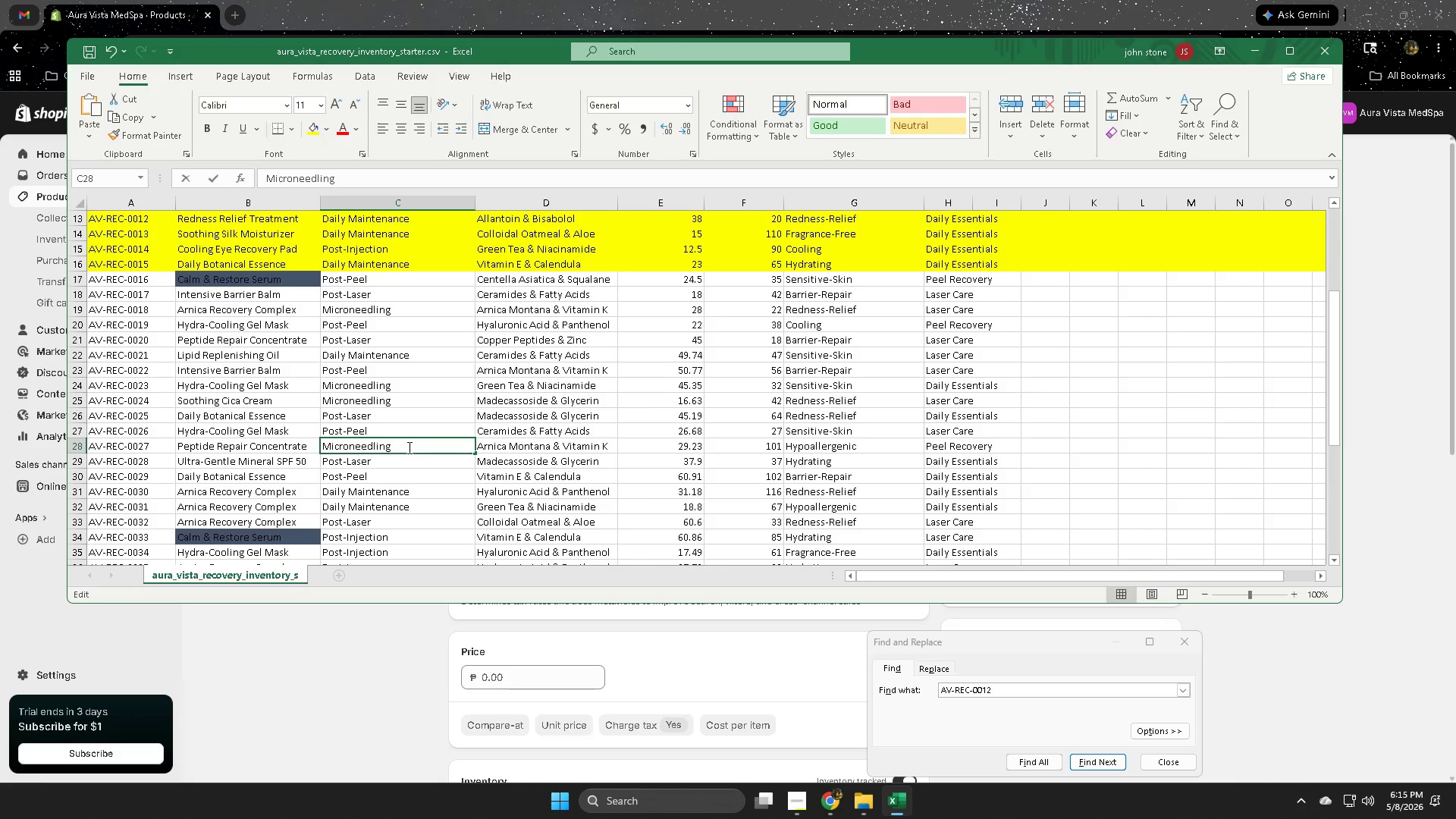 
triple_click([408, 447])
 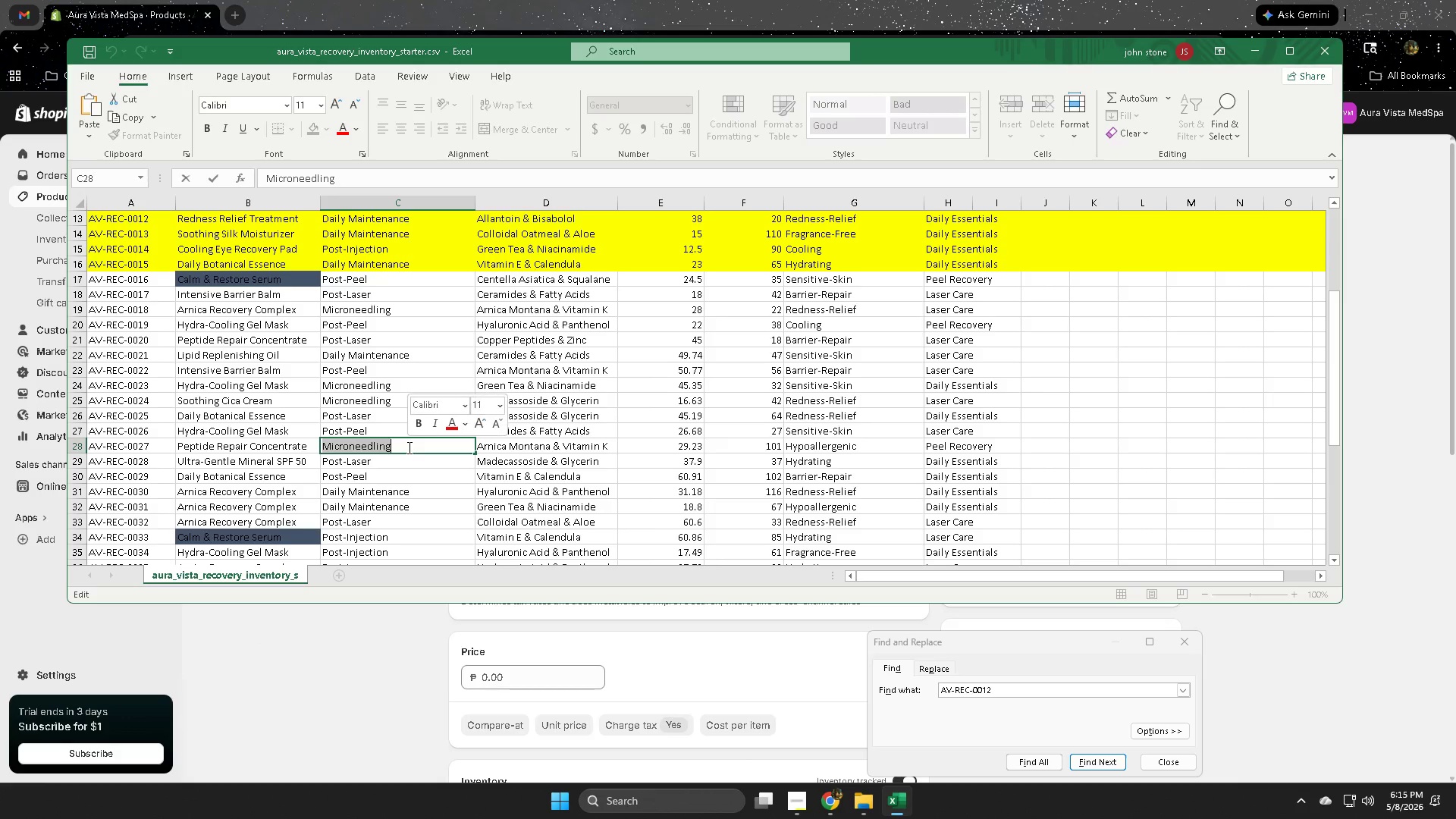 
key(Control+ControlLeft)
 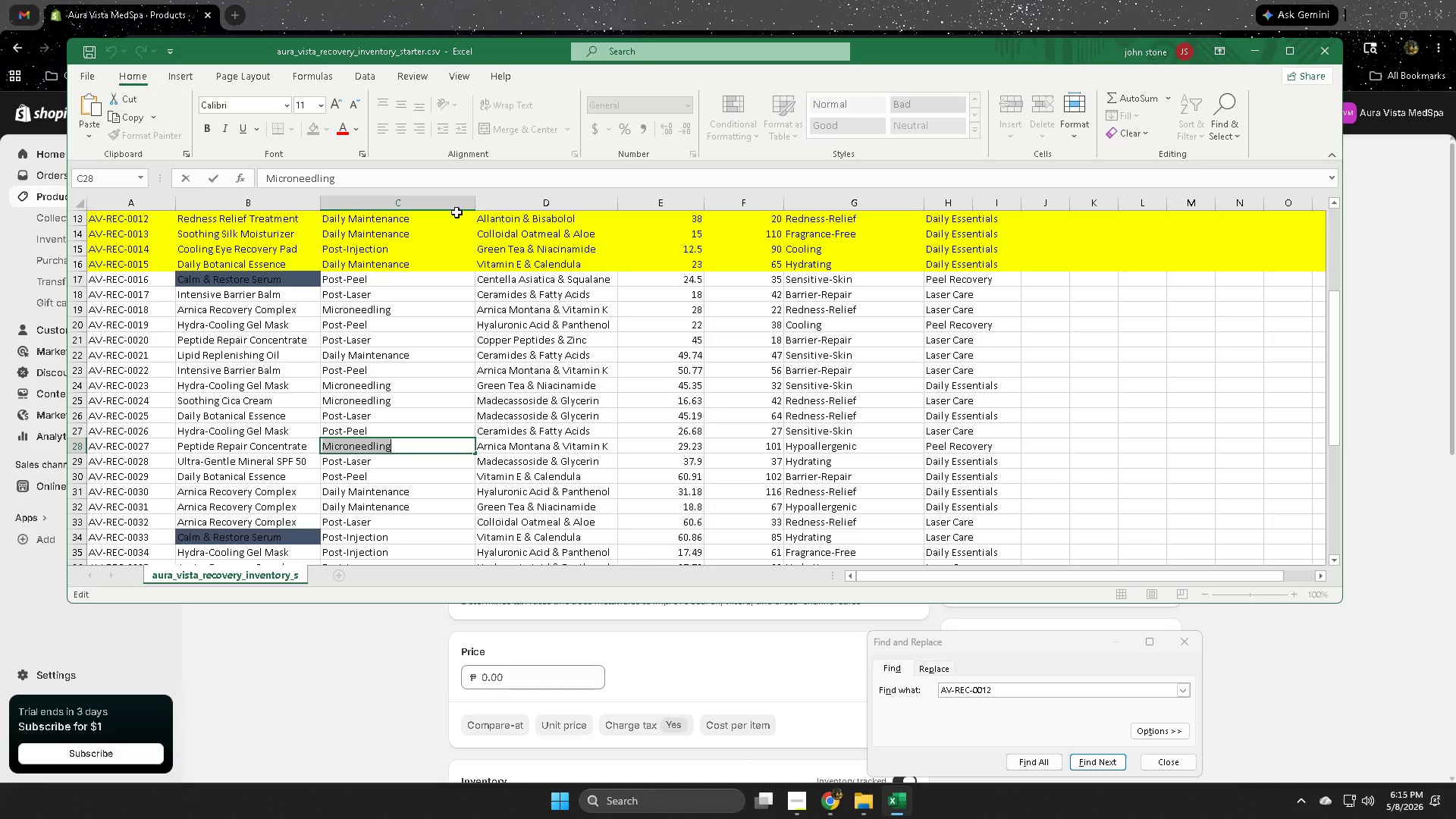 
key(Control+C)
 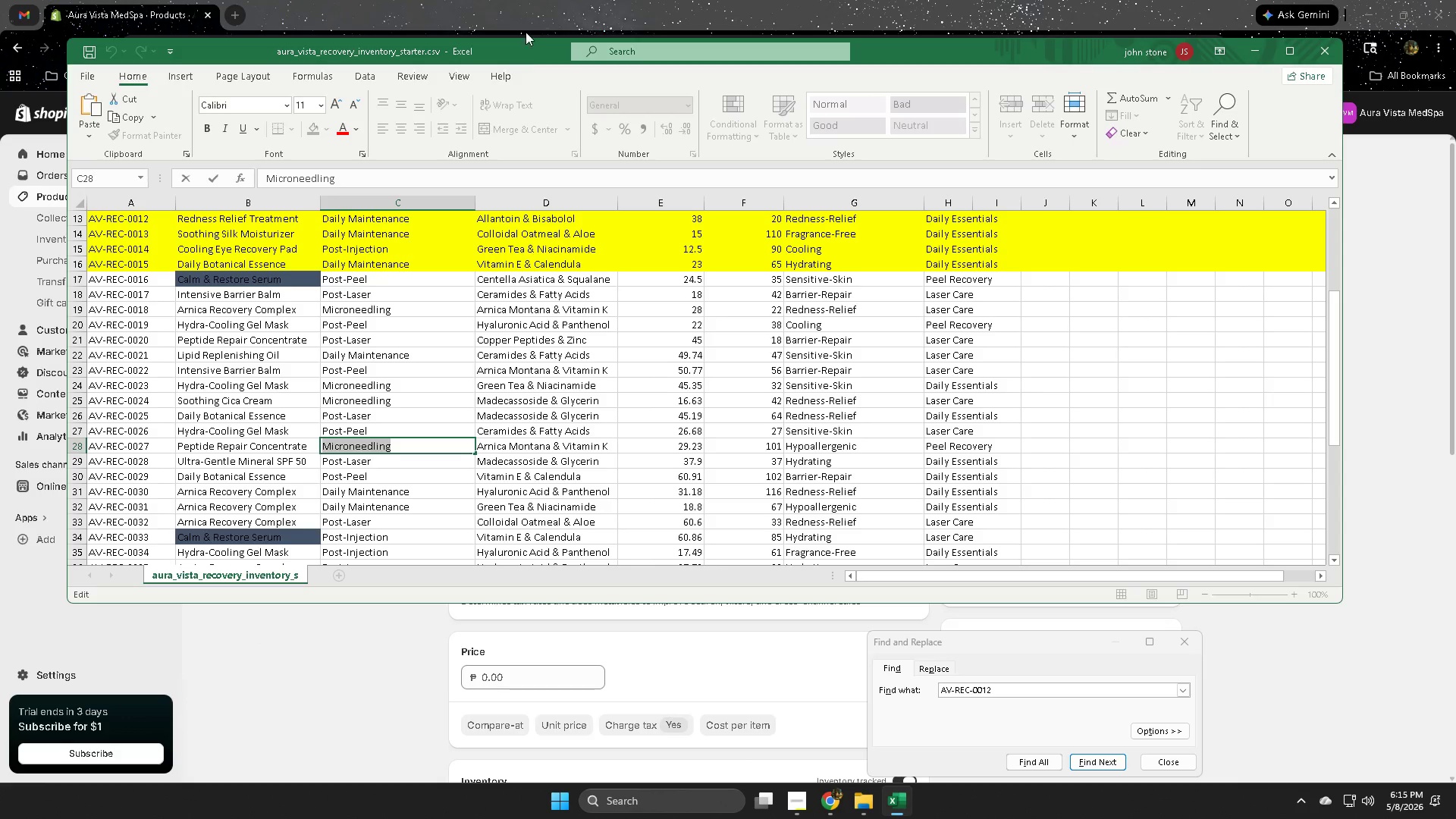 
left_click([530, 8])
 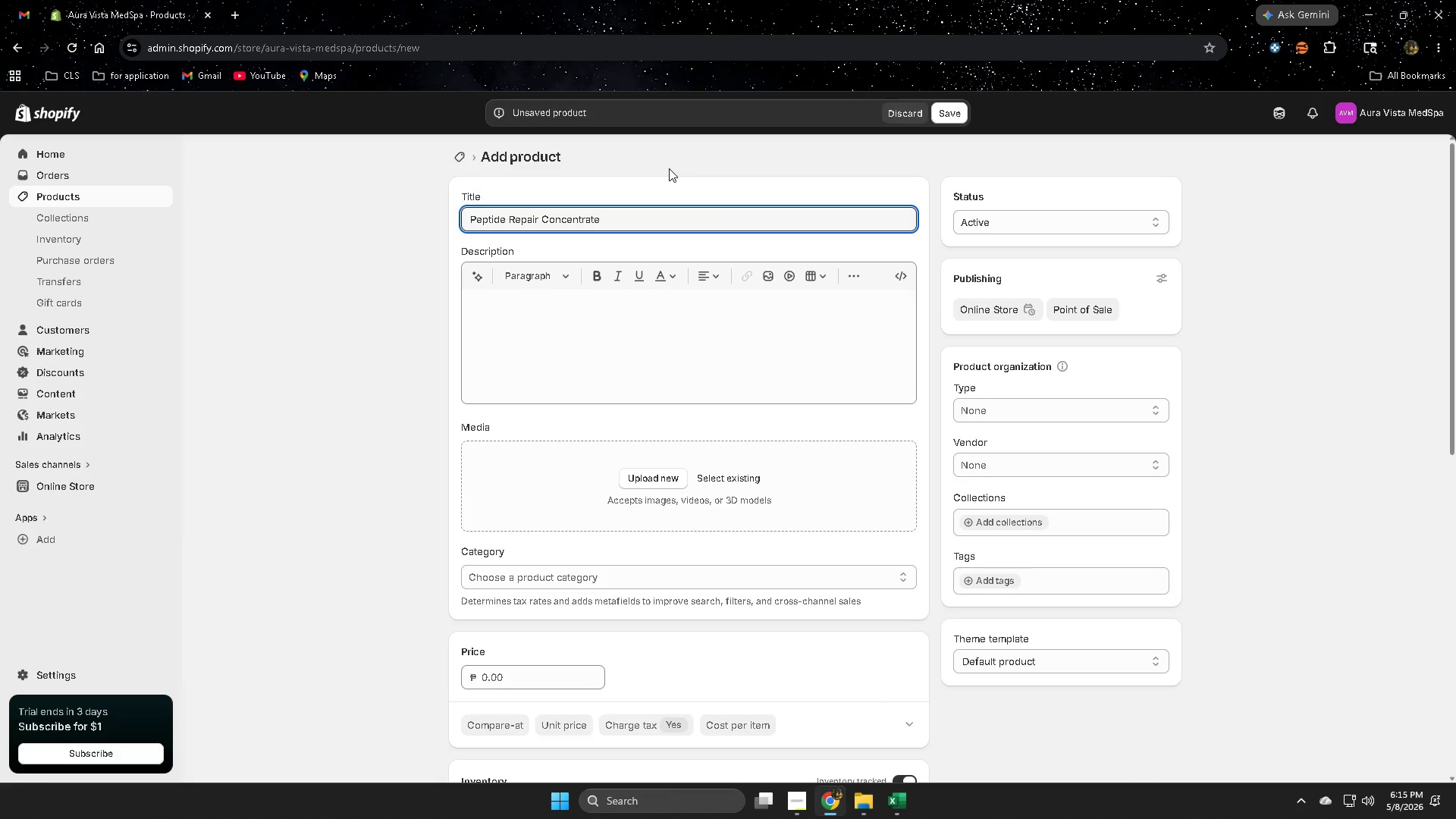 
key(Minus)
 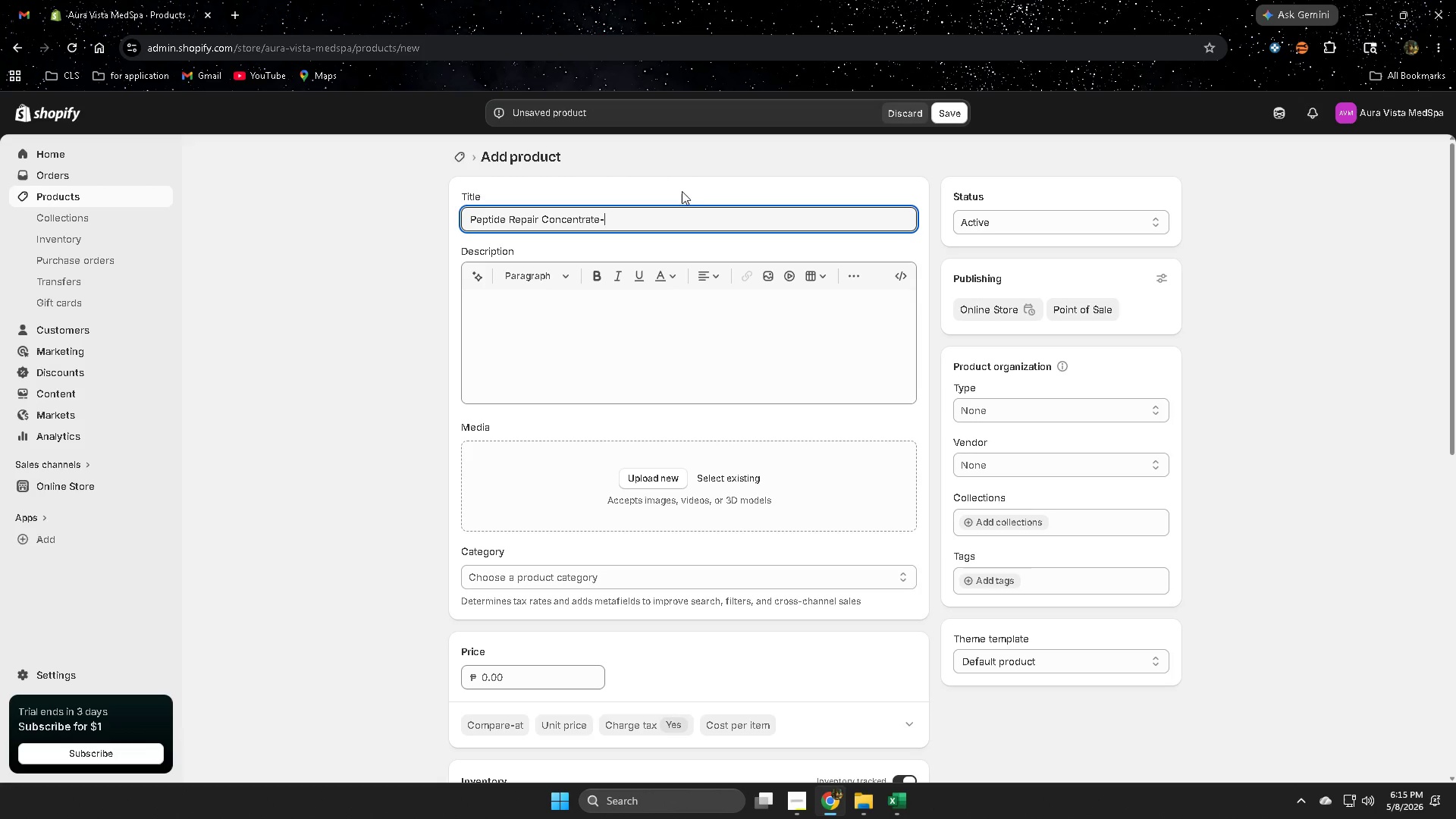 
key(Space)
 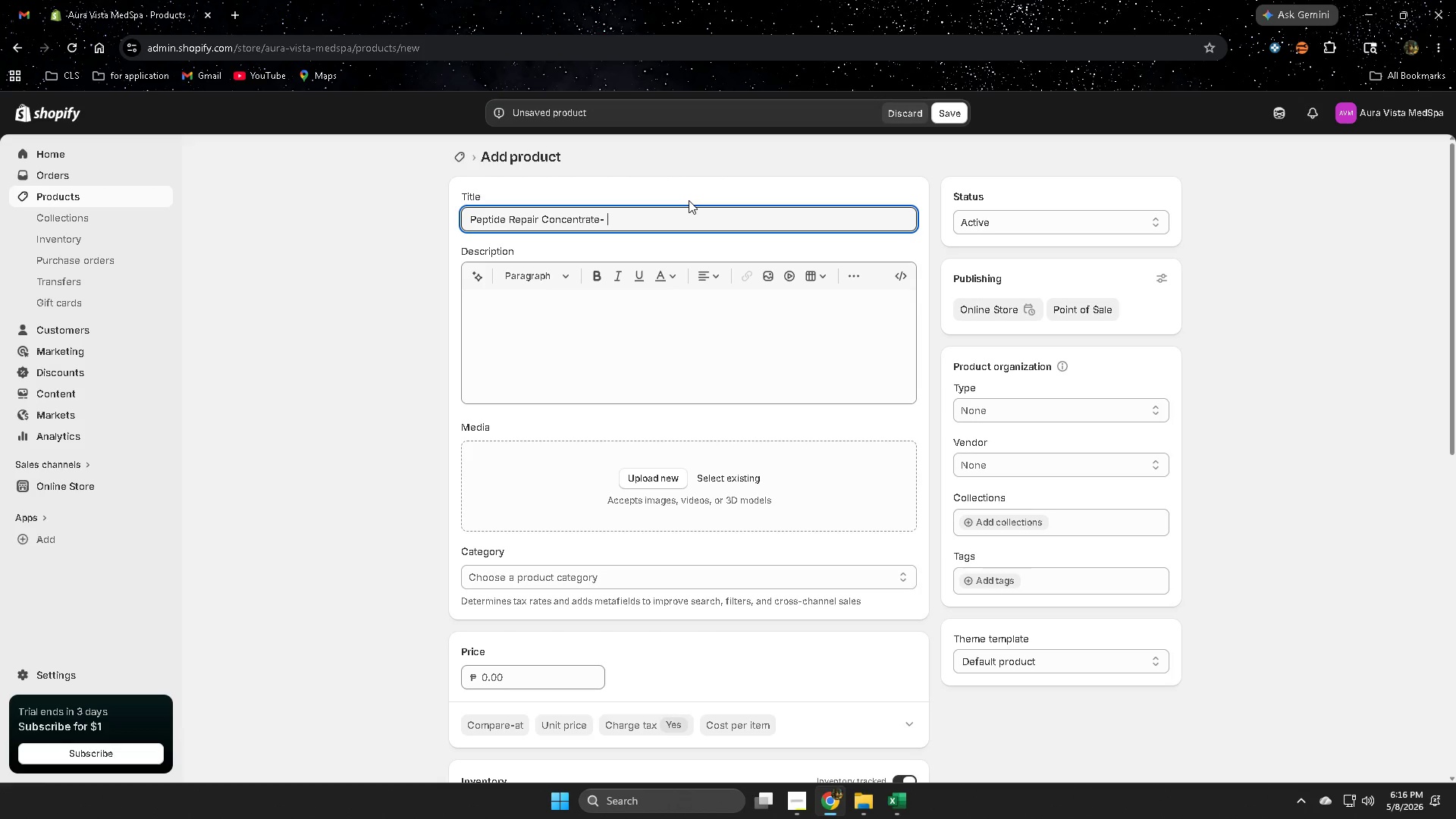 
key(Control+ControlLeft)
 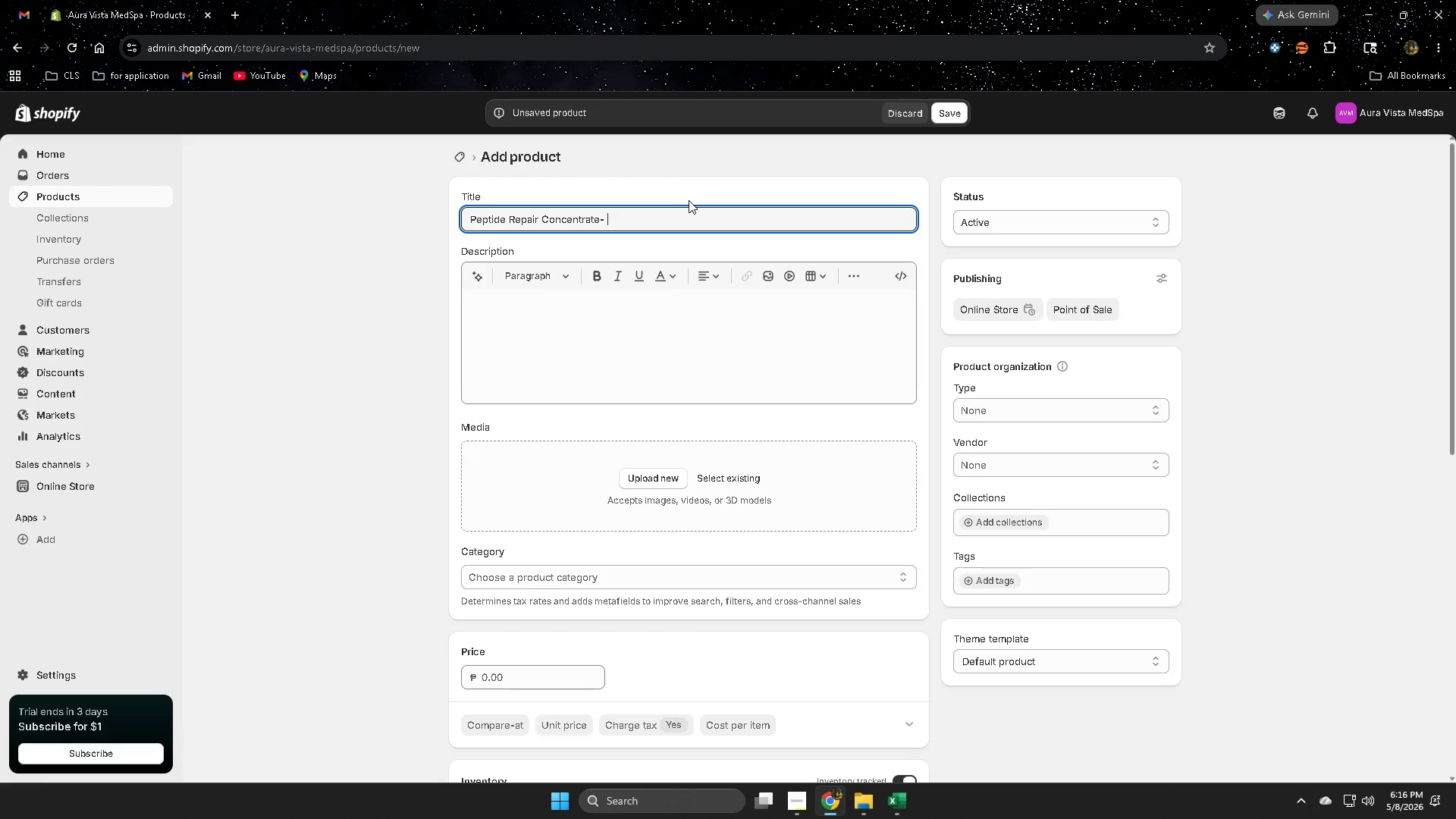 
key(Control+V)
 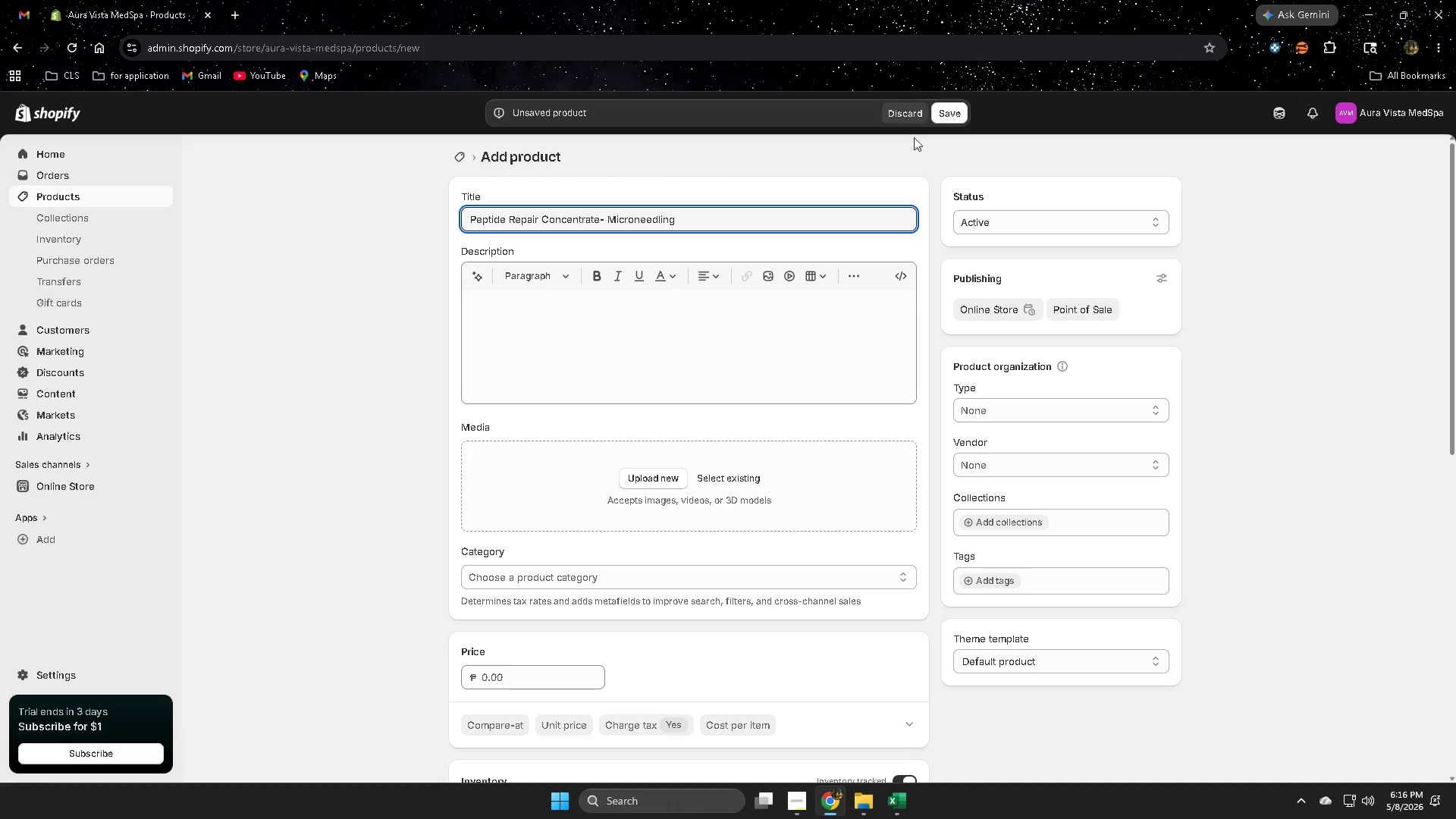 
left_click([954, 116])
 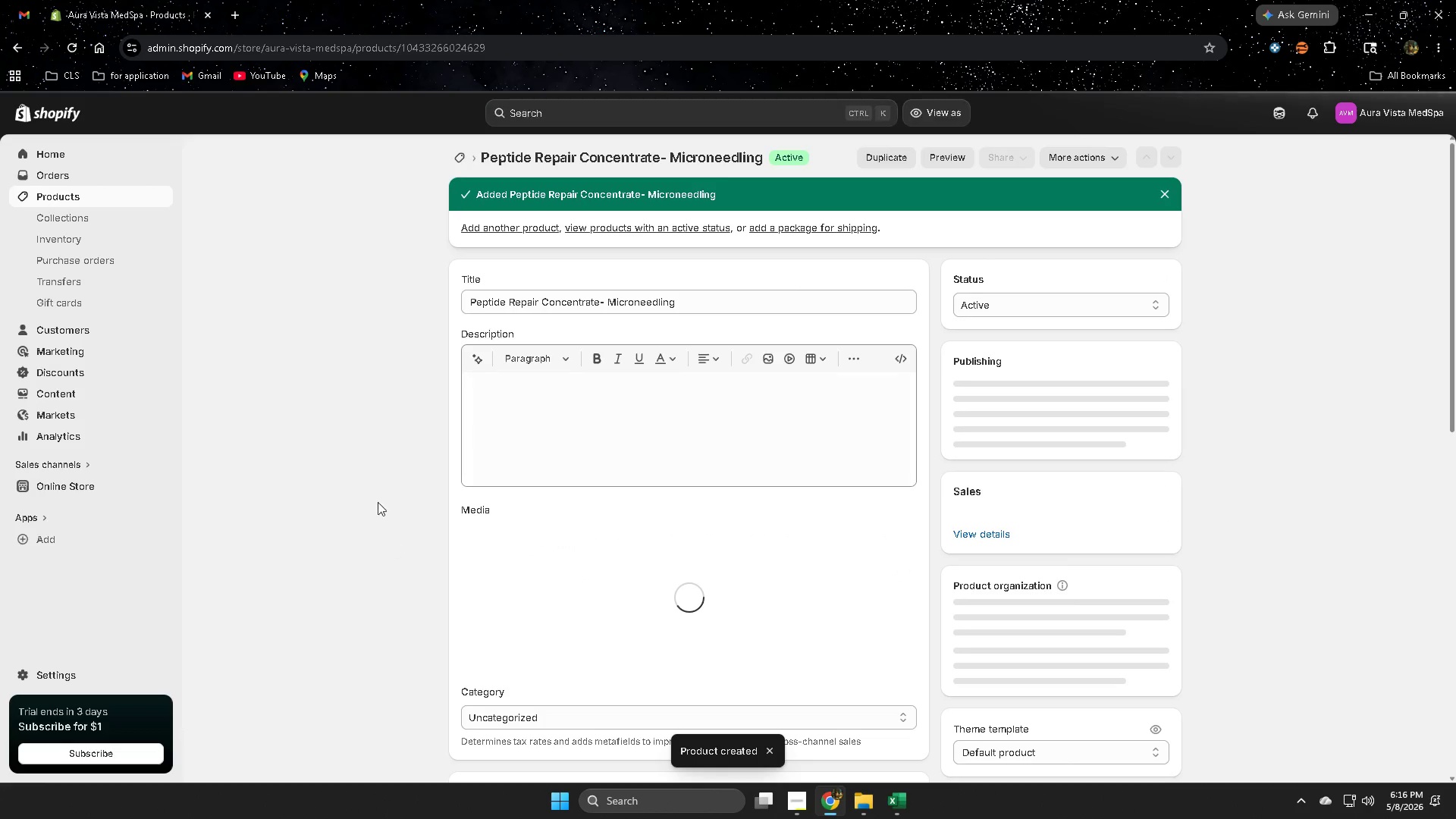 
wait(5.38)
 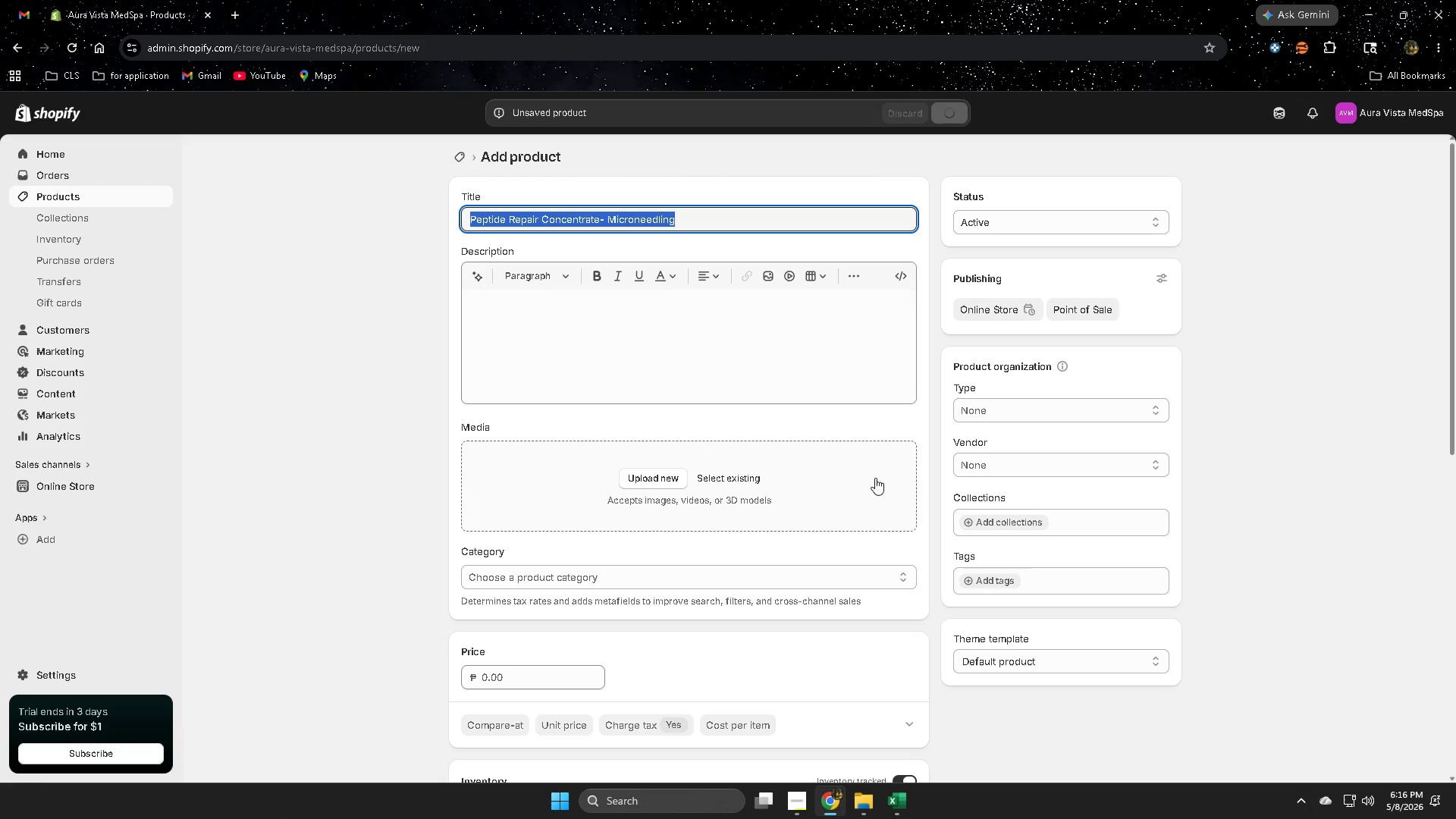 
left_click([73, 194])
 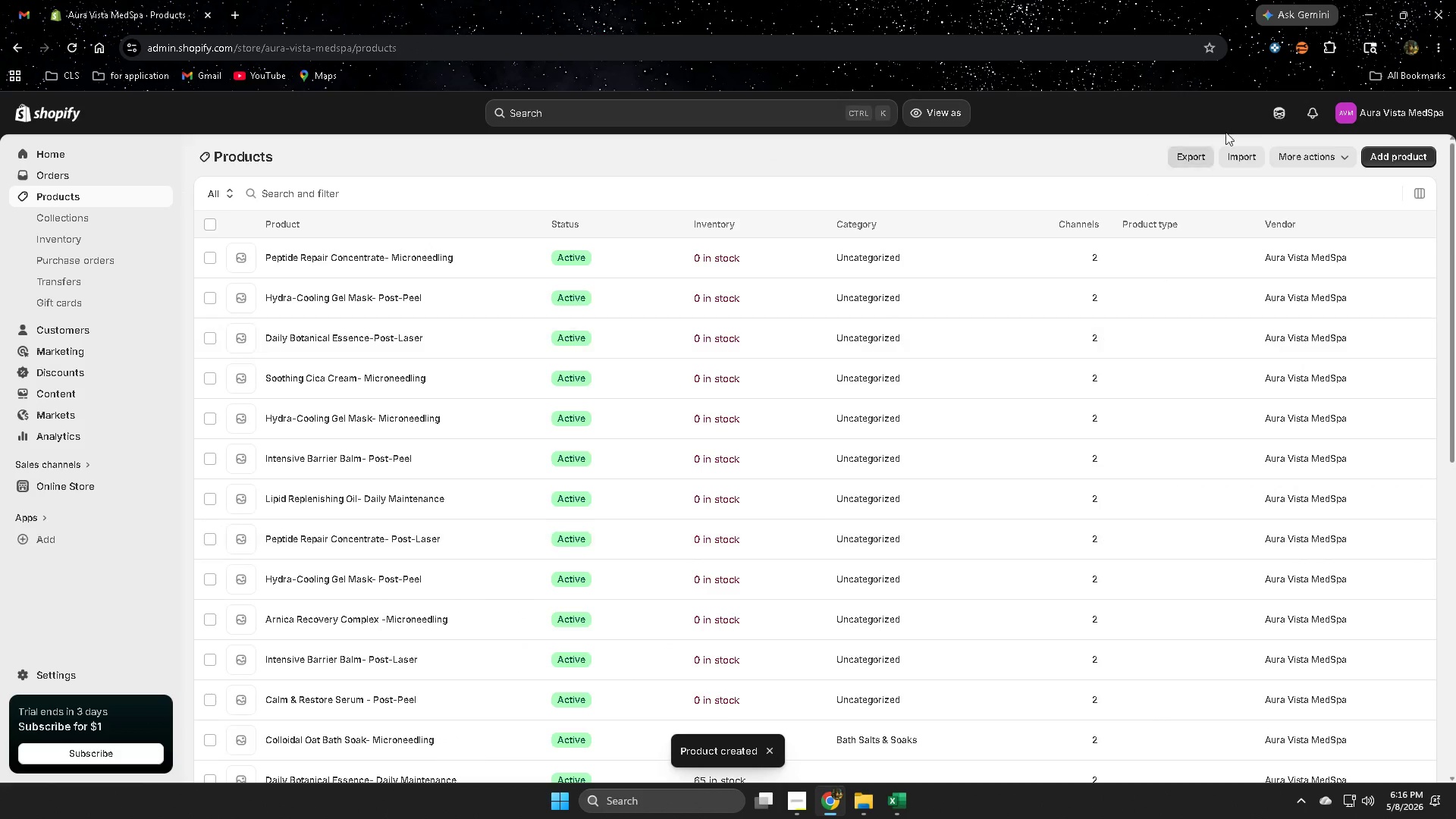 
left_click([1404, 157])
 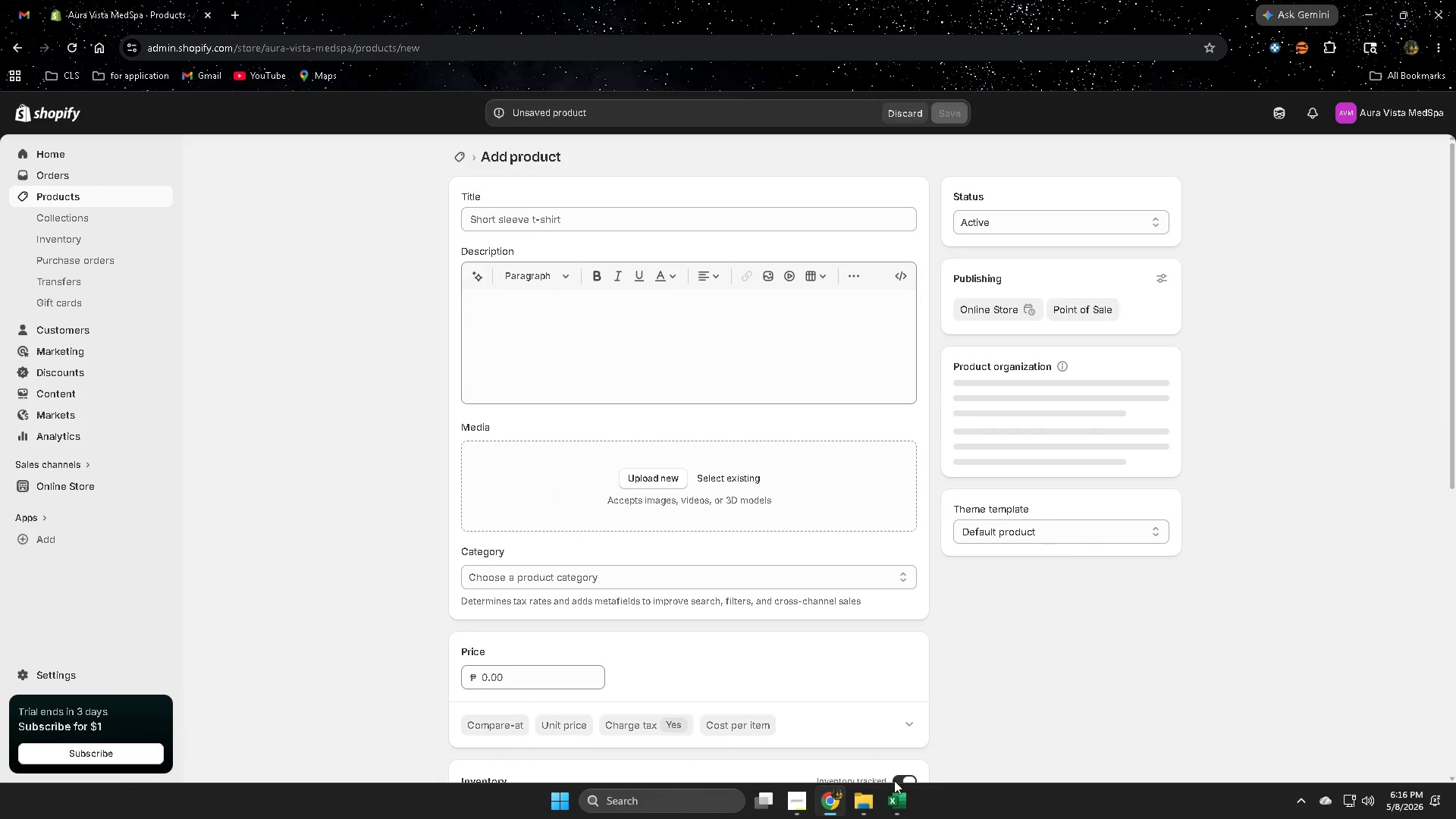 
left_click([893, 793])
 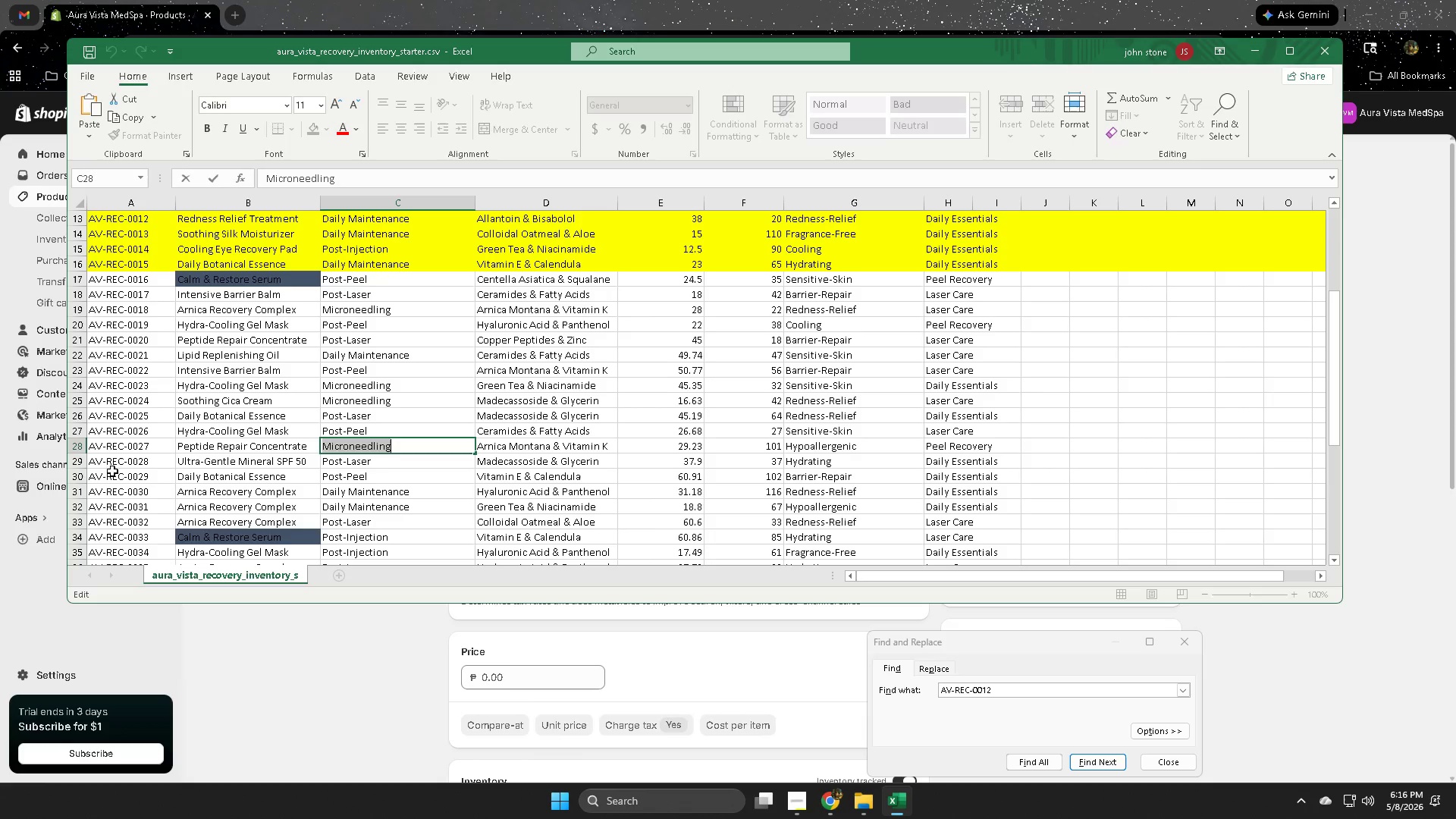 
left_click([78, 463])
 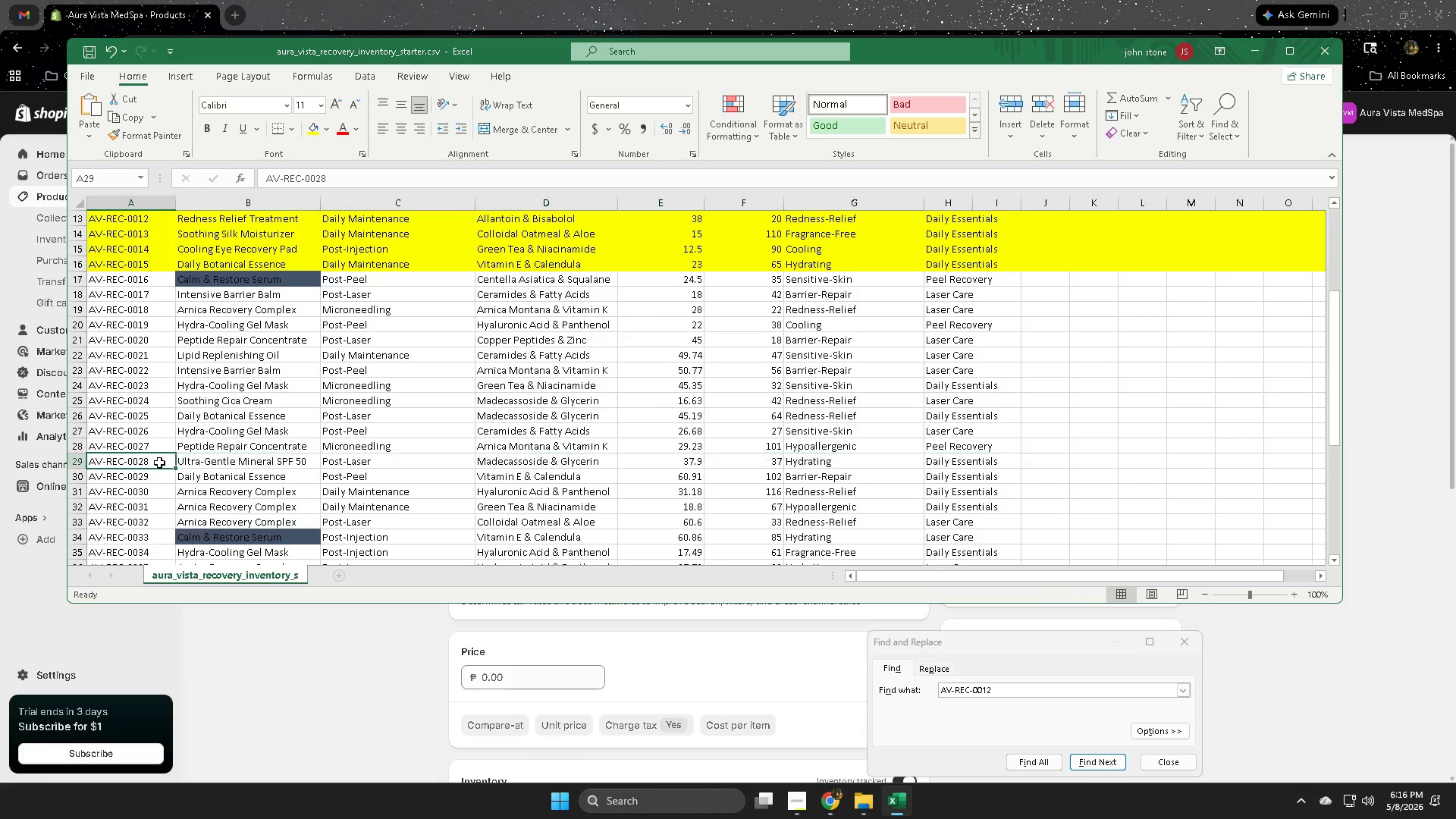 
double_click([159, 463])
 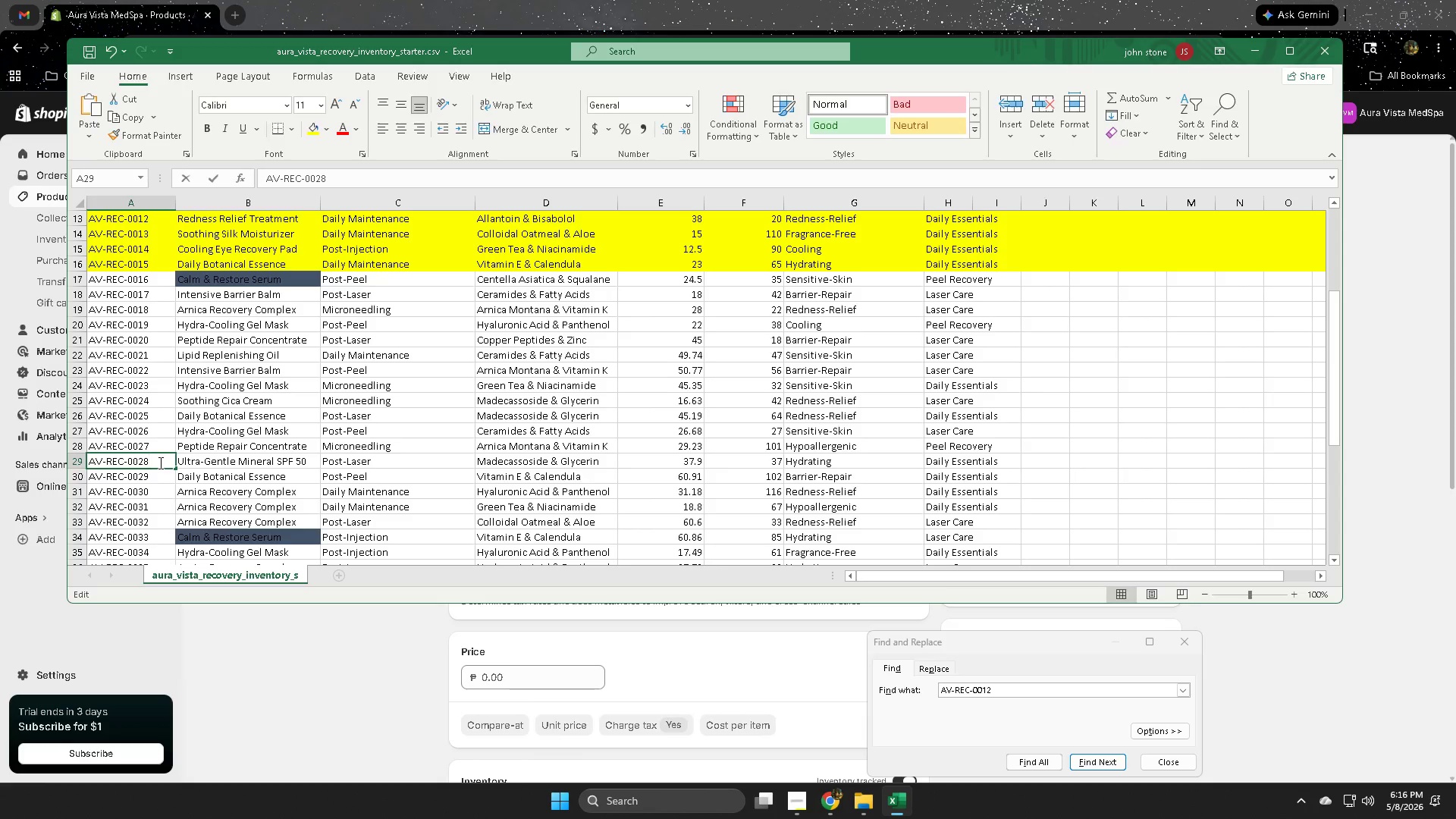 
triple_click([159, 463])
 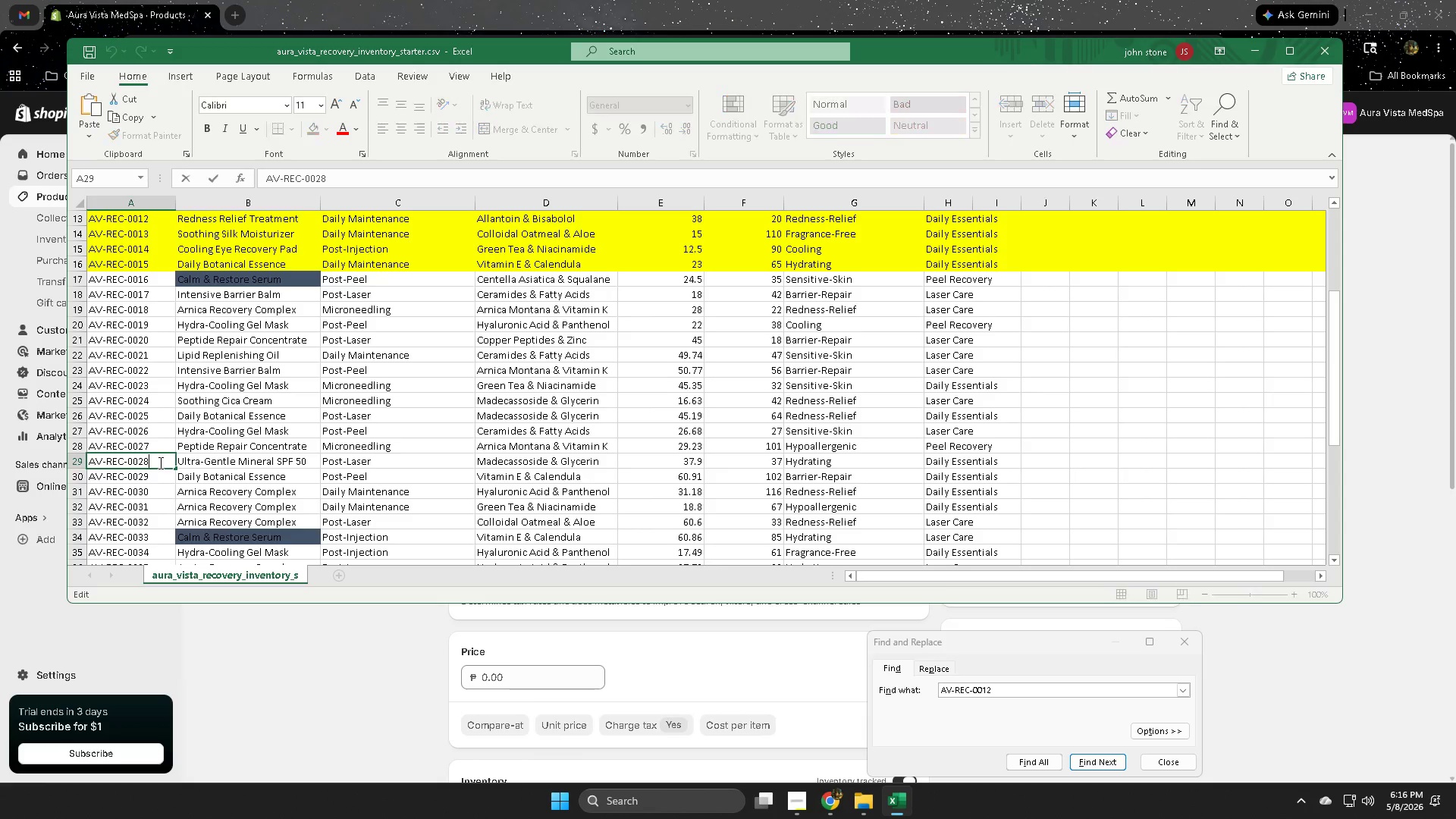 
triple_click([159, 463])
 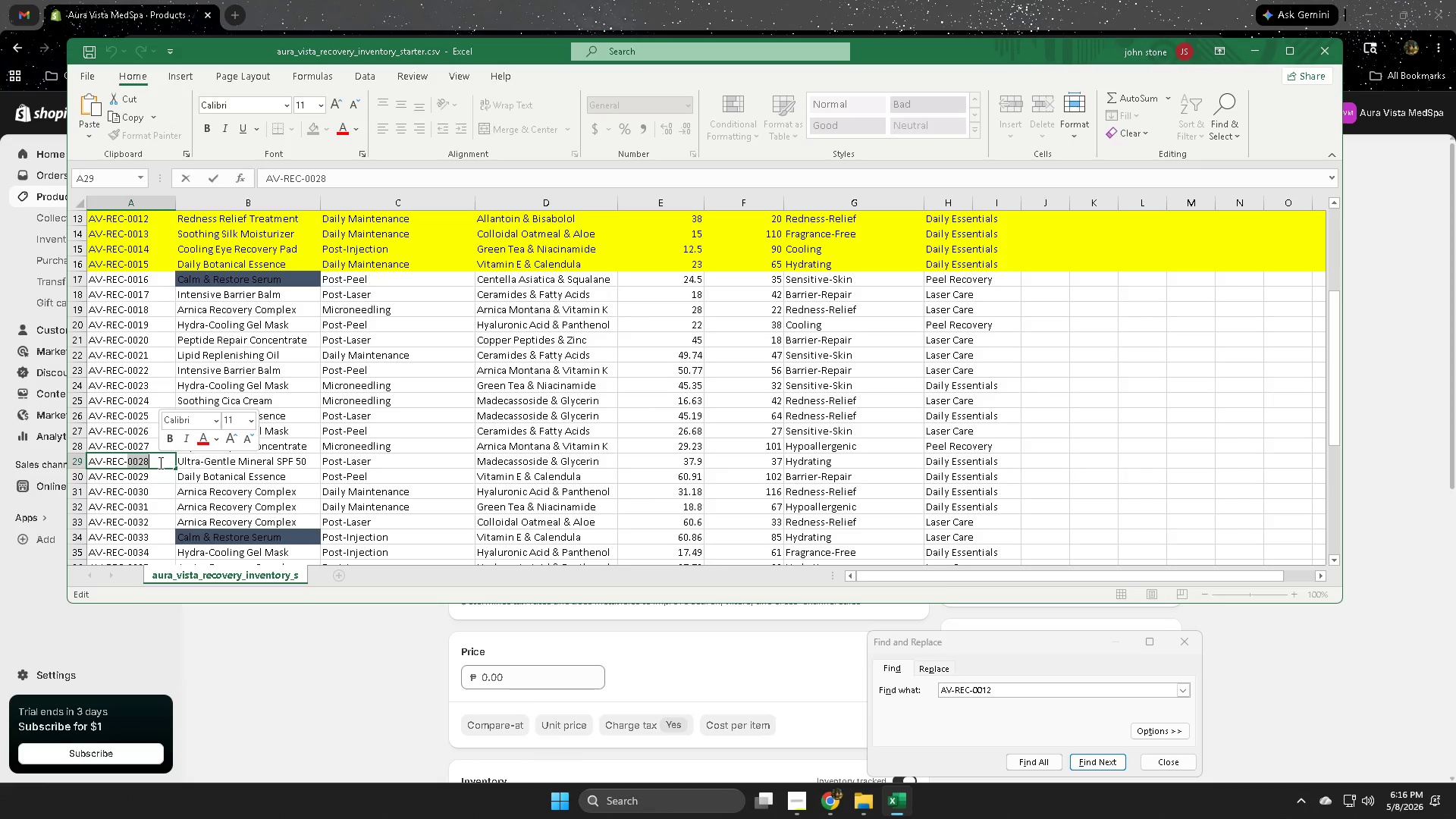 
triple_click([159, 463])
 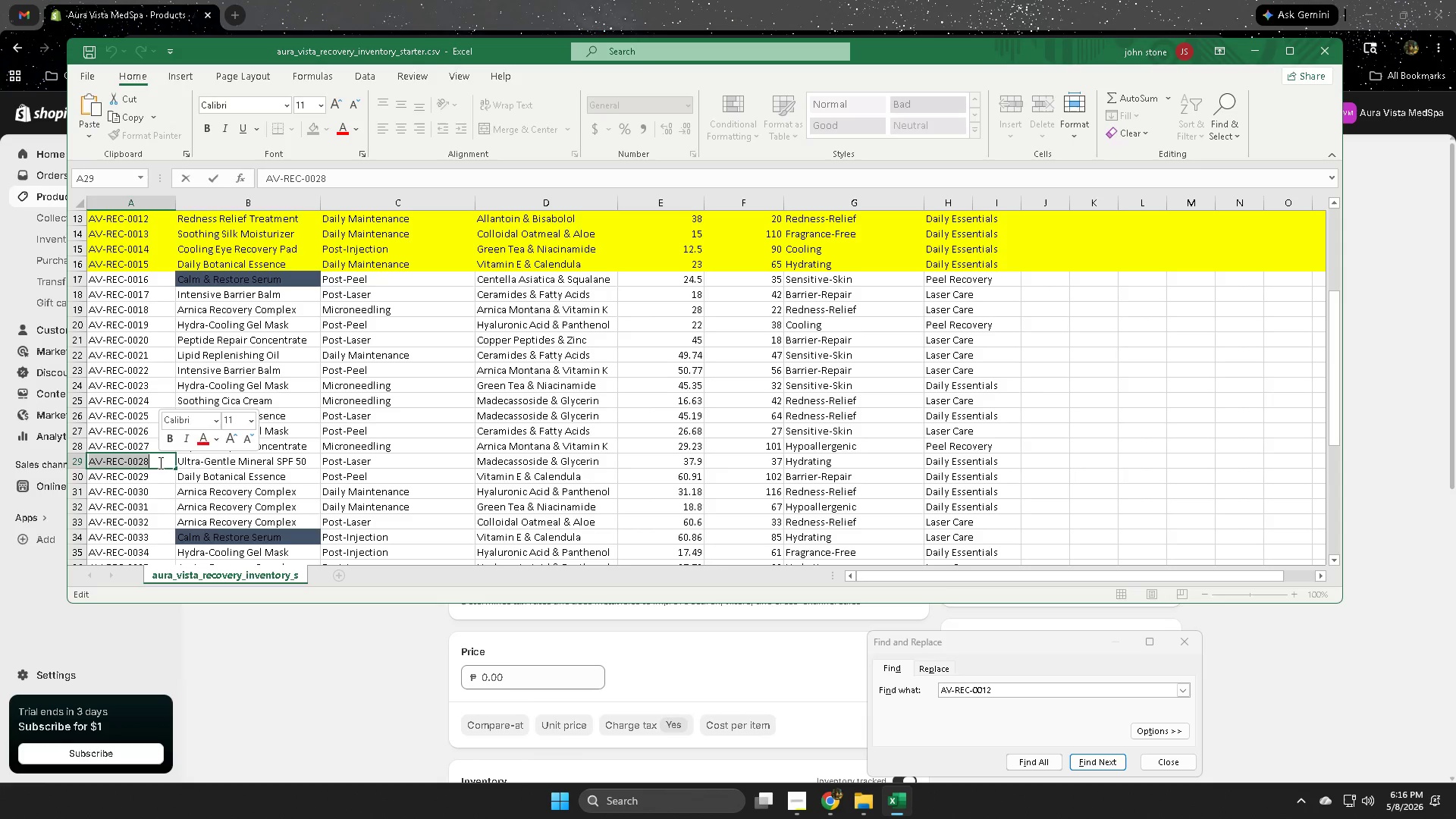 
key(Control+ControlLeft)
 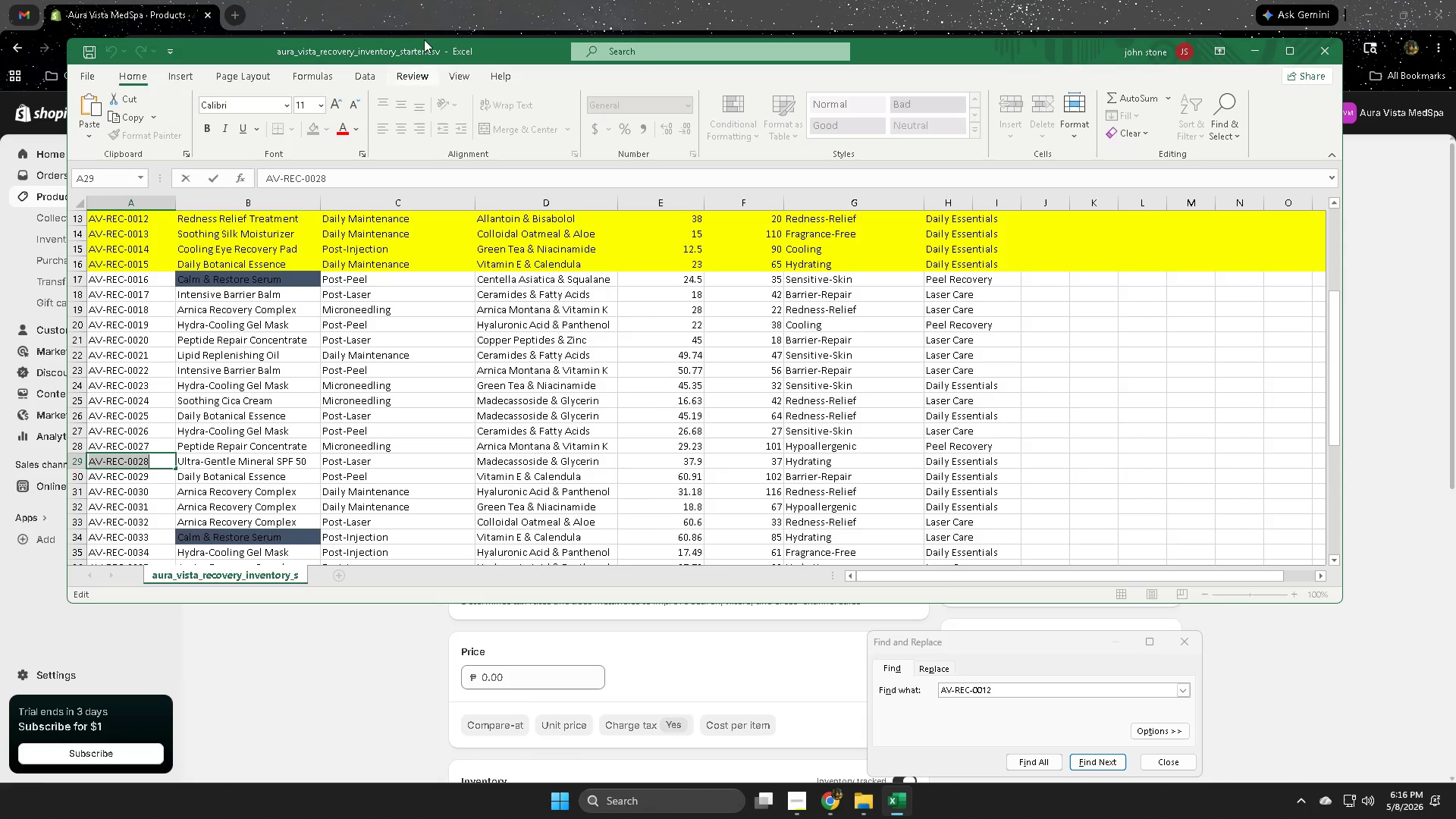 
key(Control+C)
 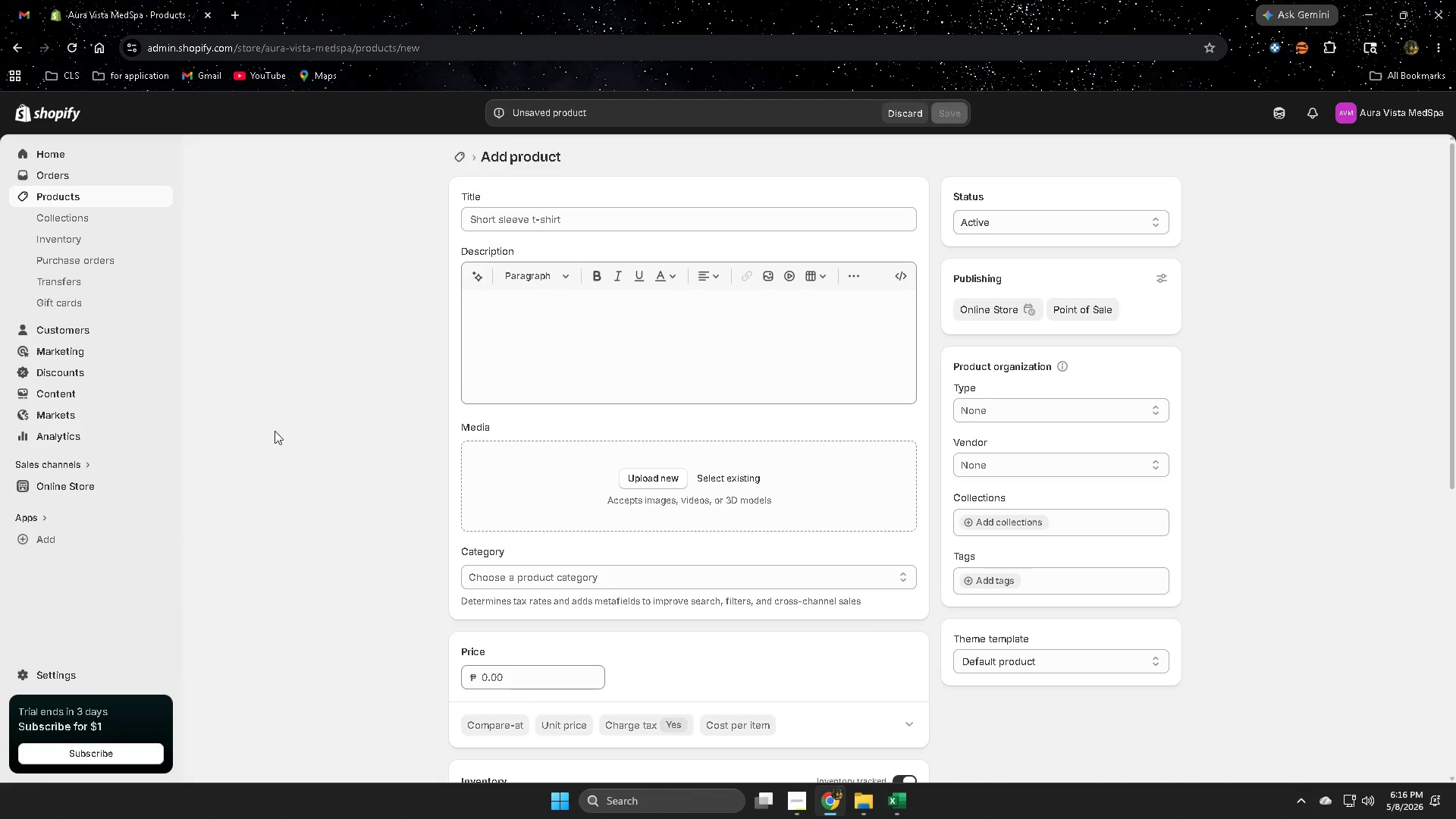 
scroll: coordinate [956, 654], scroll_direction: down, amount: 8.0
 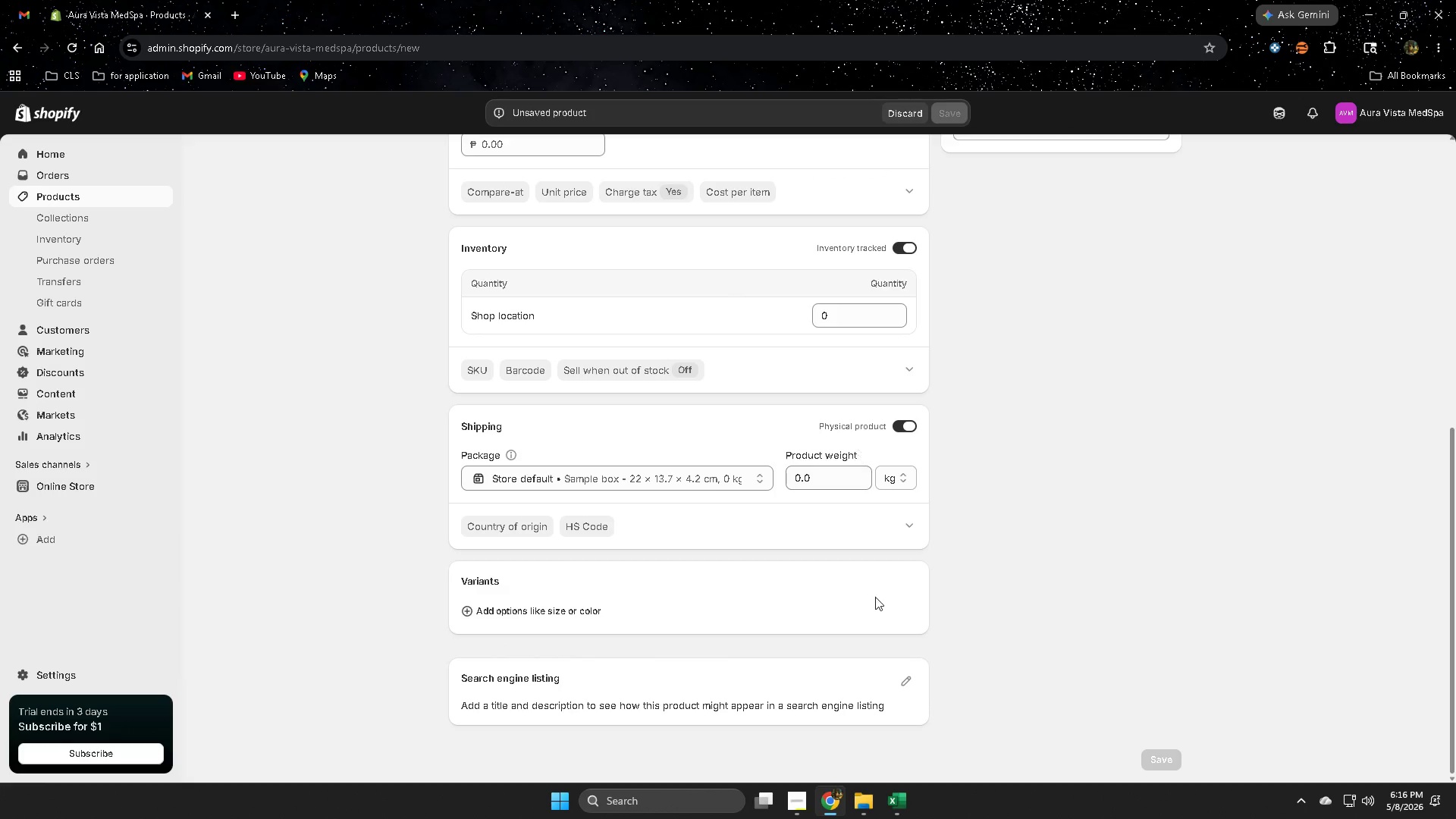 
scroll: coordinate [891, 615], scroll_direction: up, amount: 1.0
 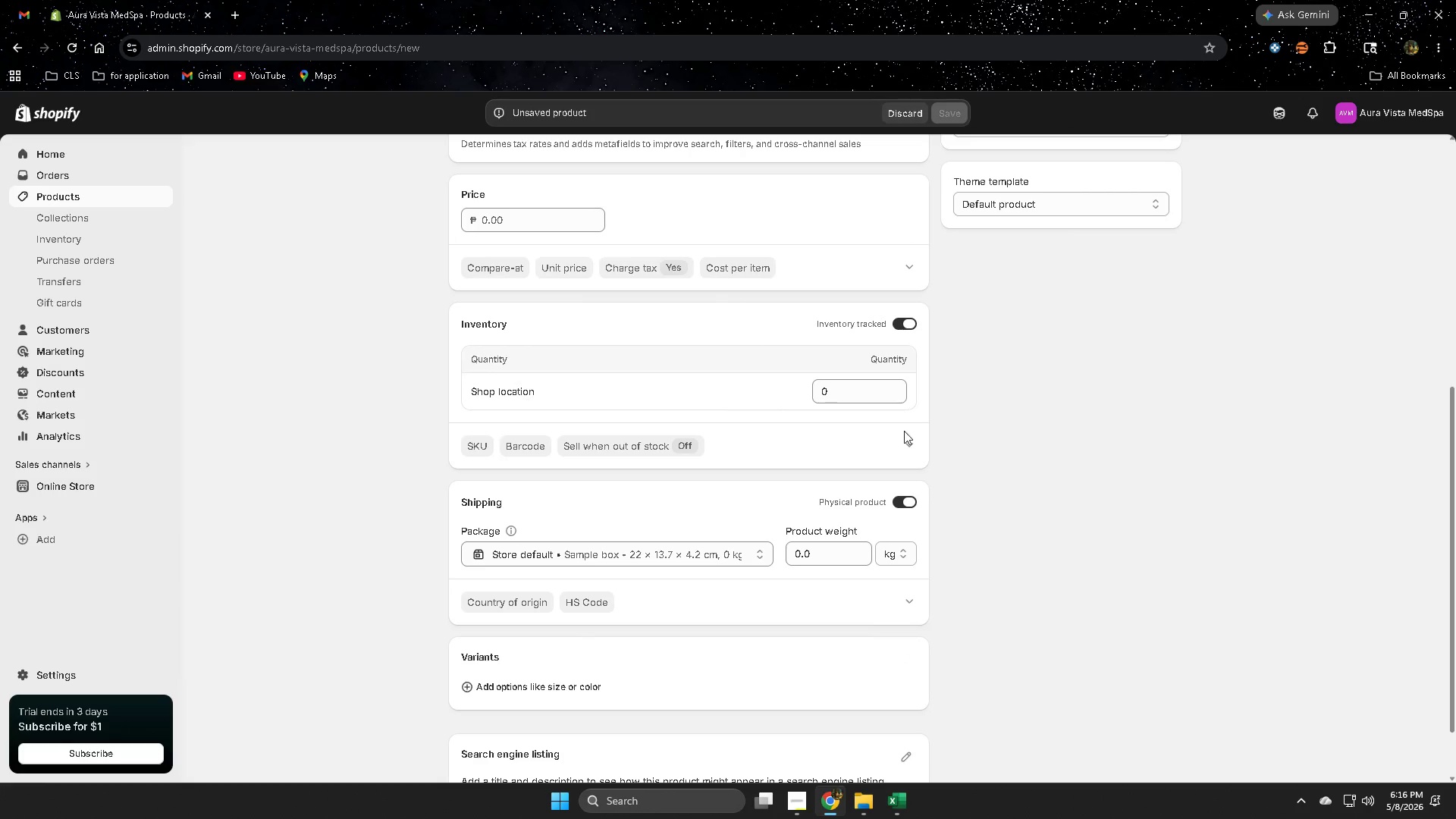 
left_click([909, 445])
 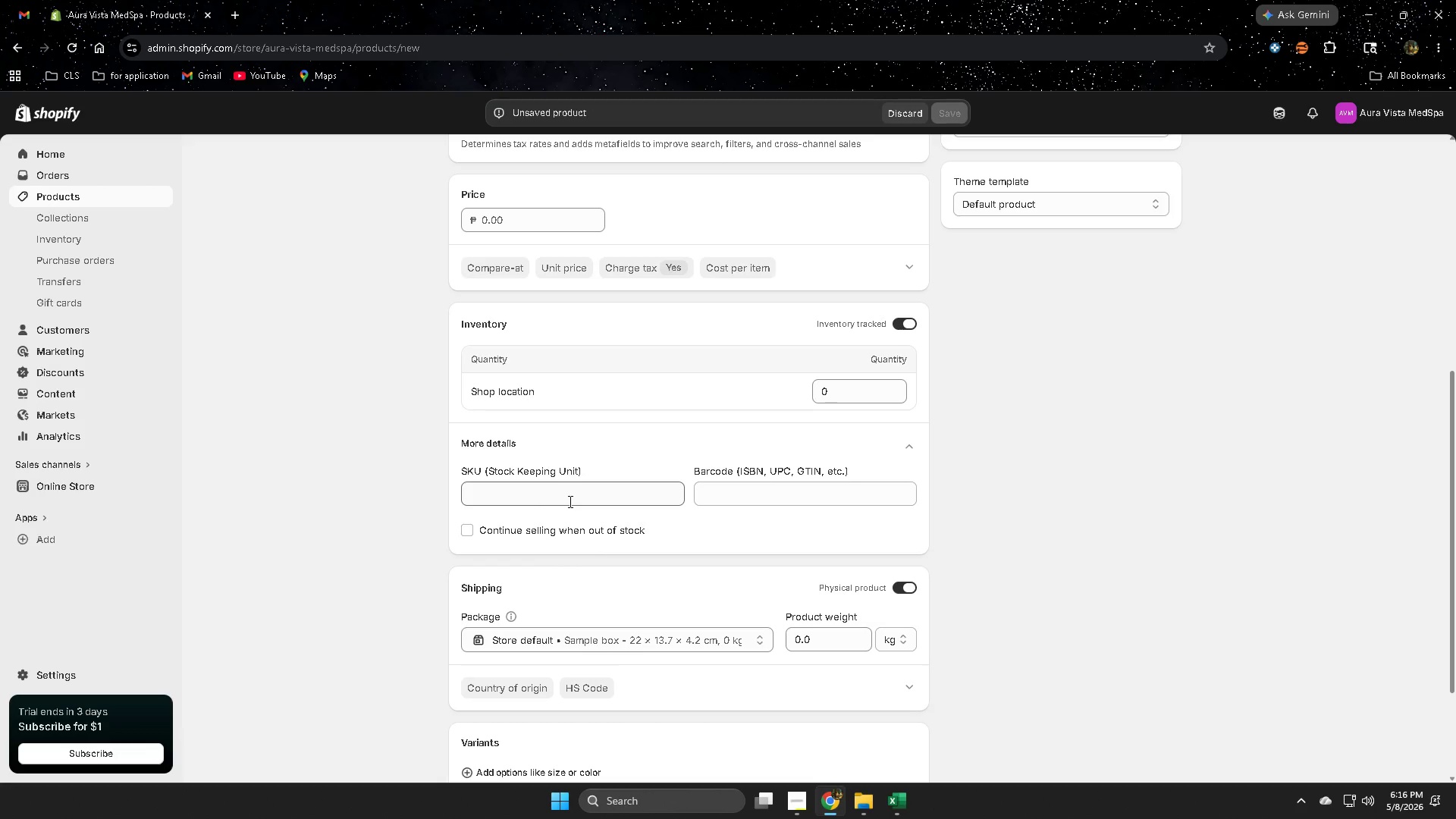 
left_click([569, 501])
 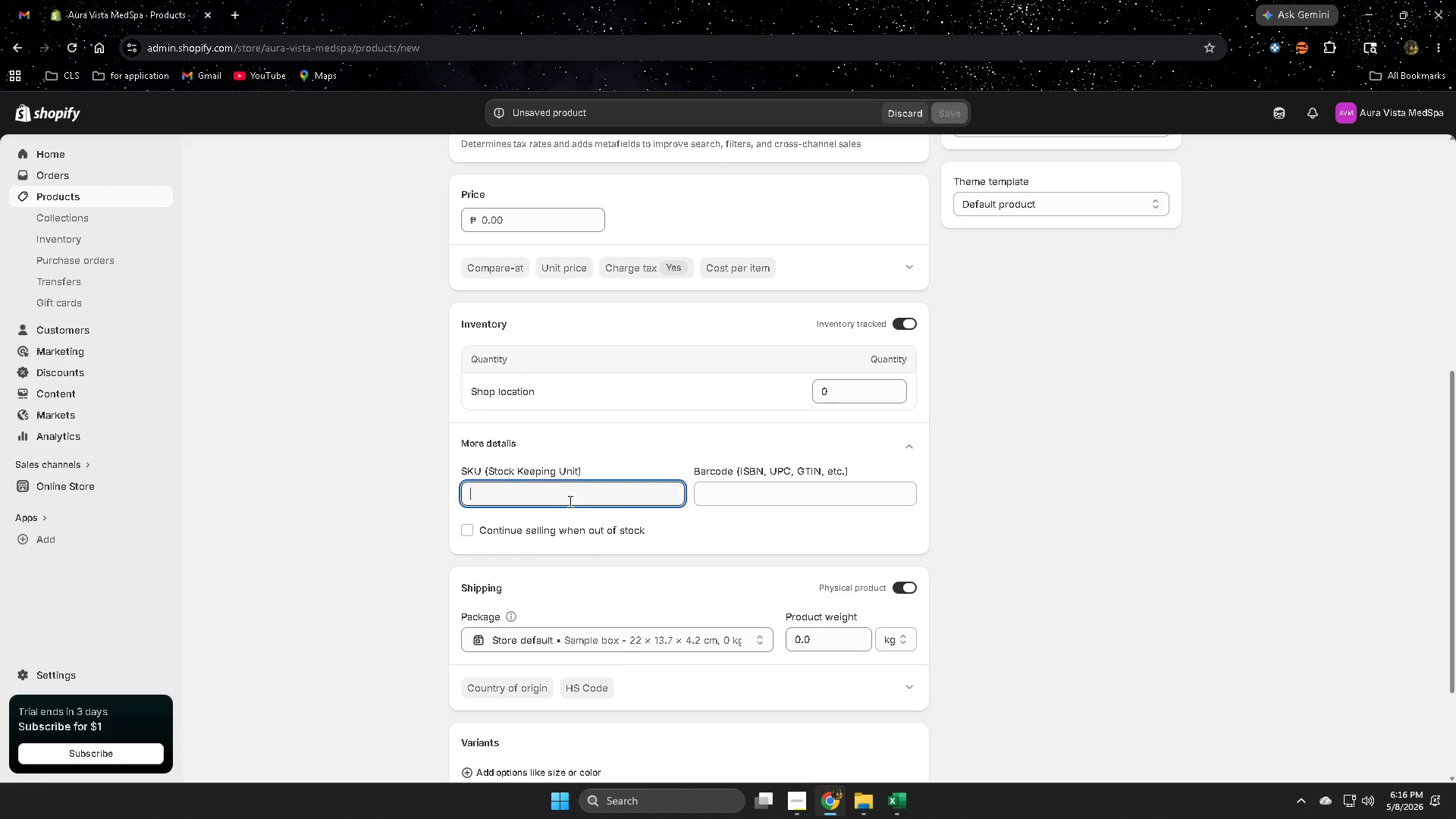 
key(Control+ControlLeft)
 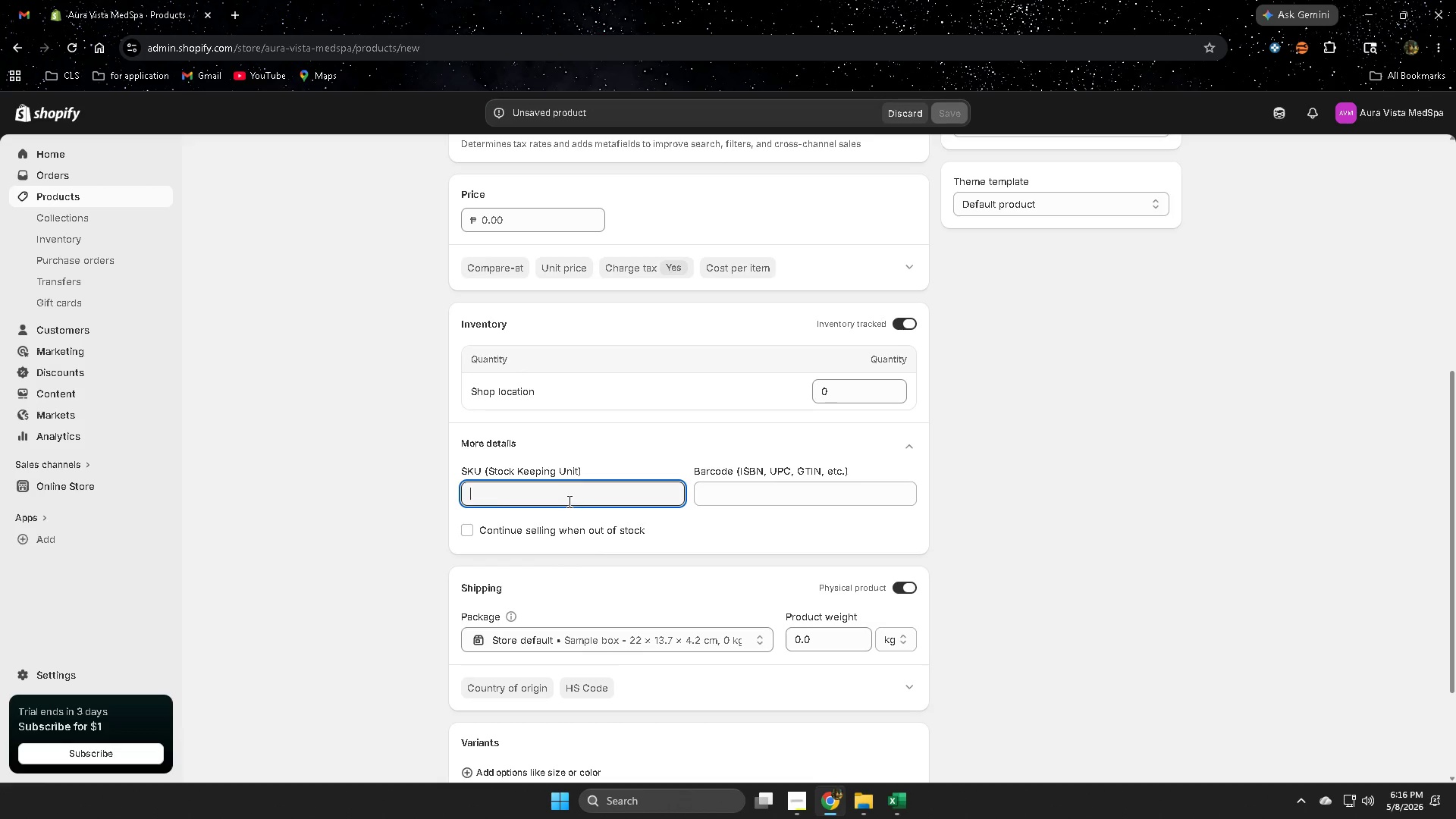 
key(Control+V)
 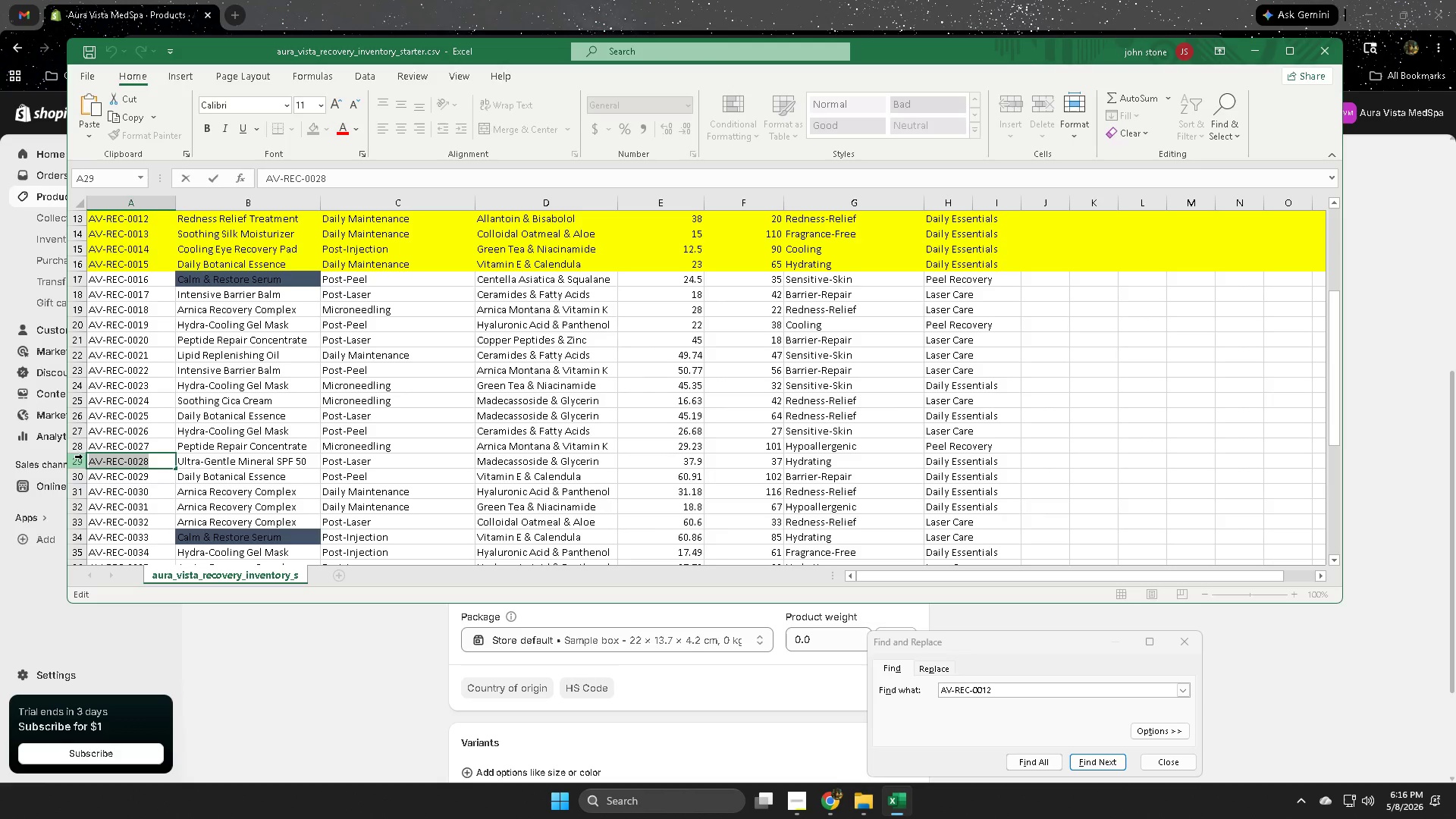 
double_click([237, 465])
 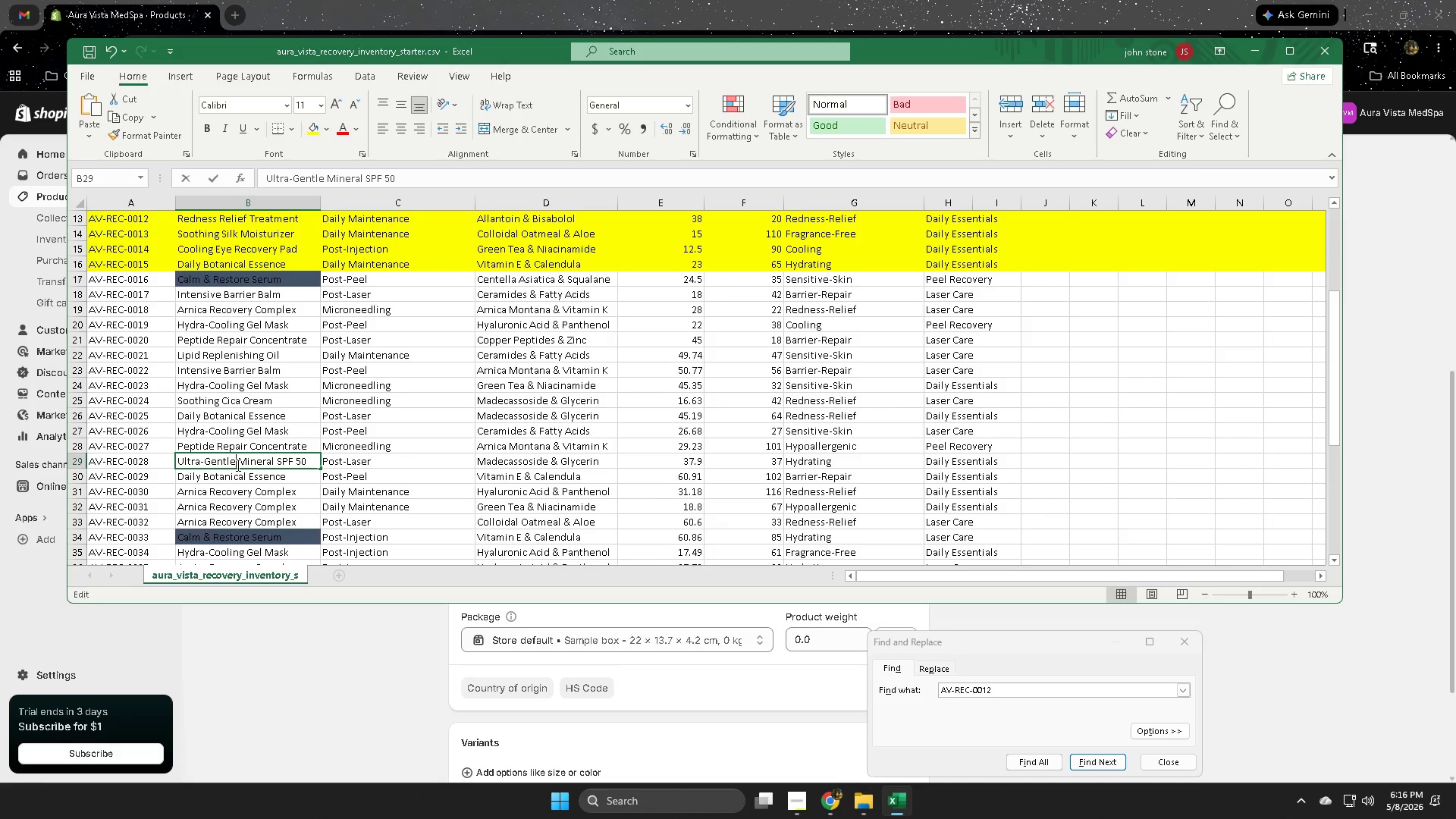 
triple_click([237, 465])
 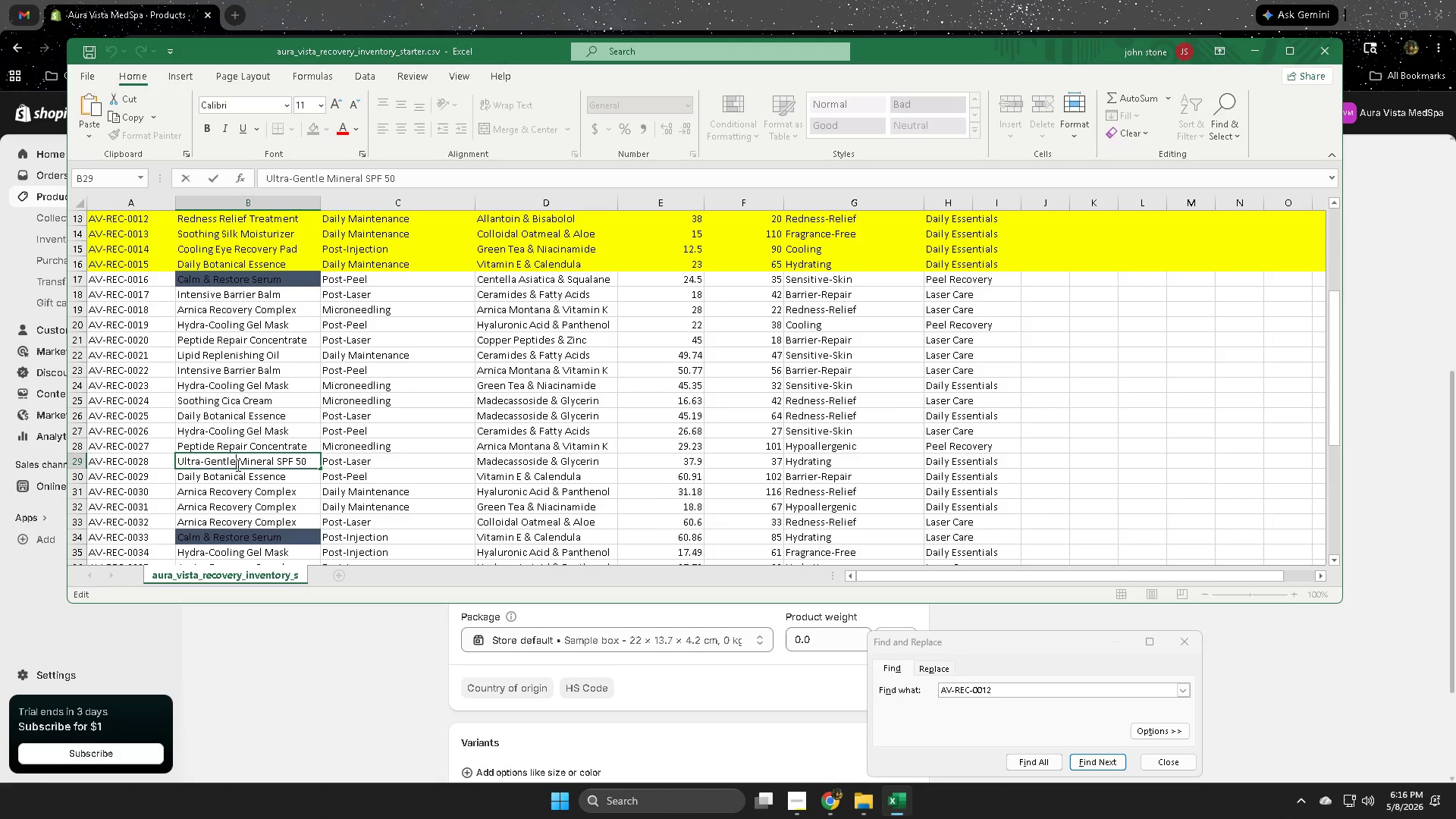 
triple_click([237, 465])
 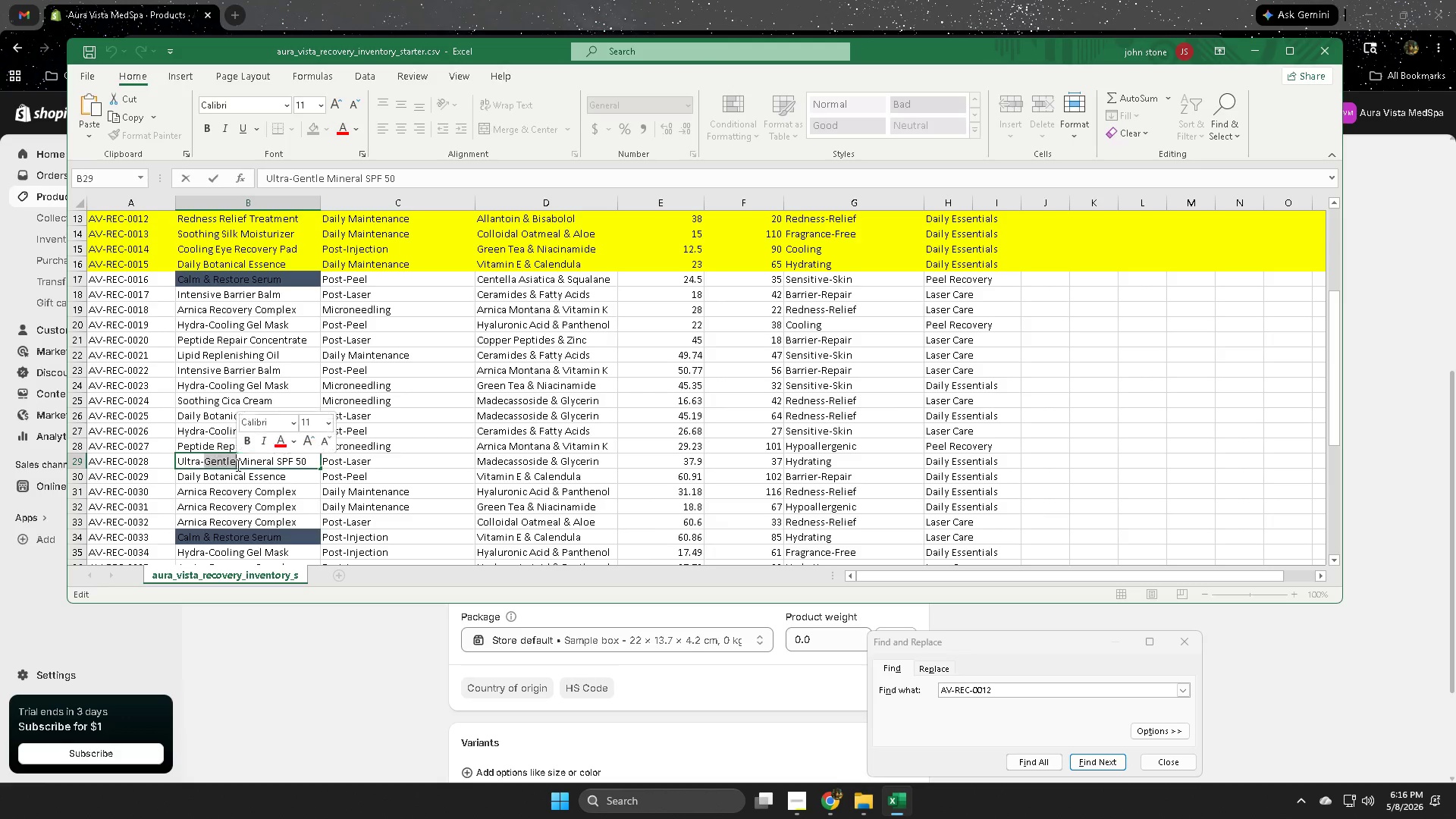 
triple_click([237, 465])
 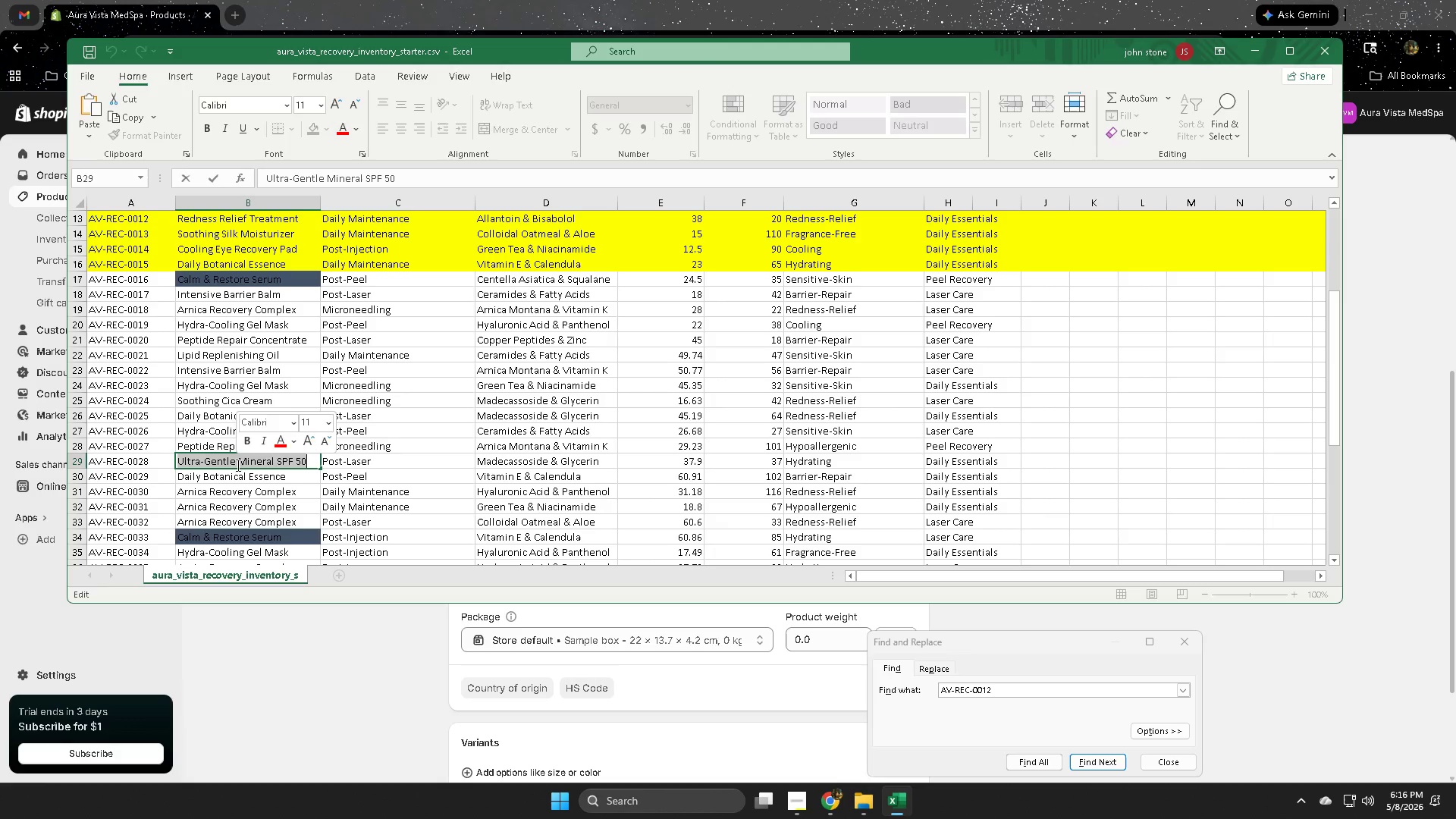 
key(Control+ControlLeft)
 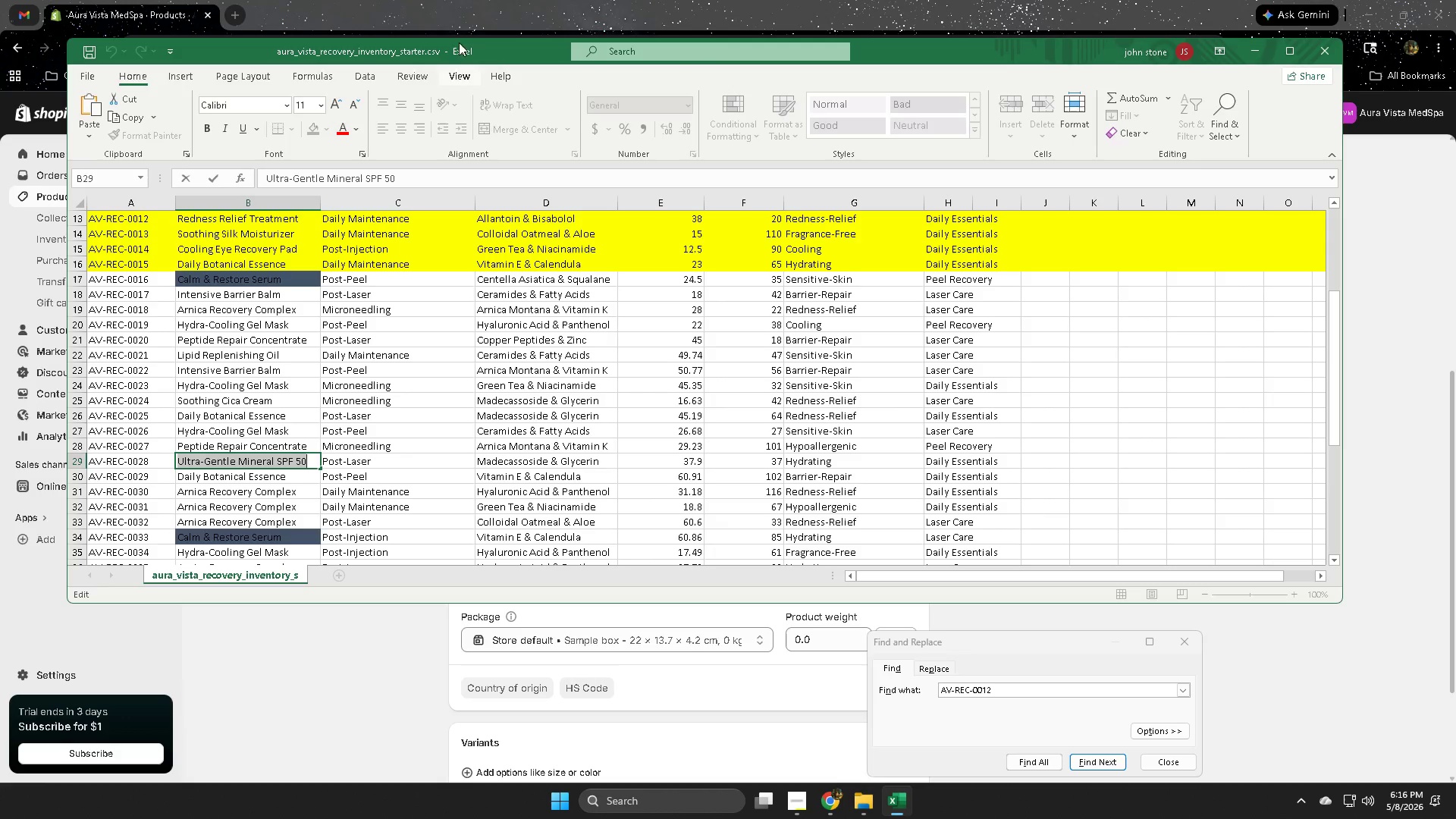 
key(Control+C)
 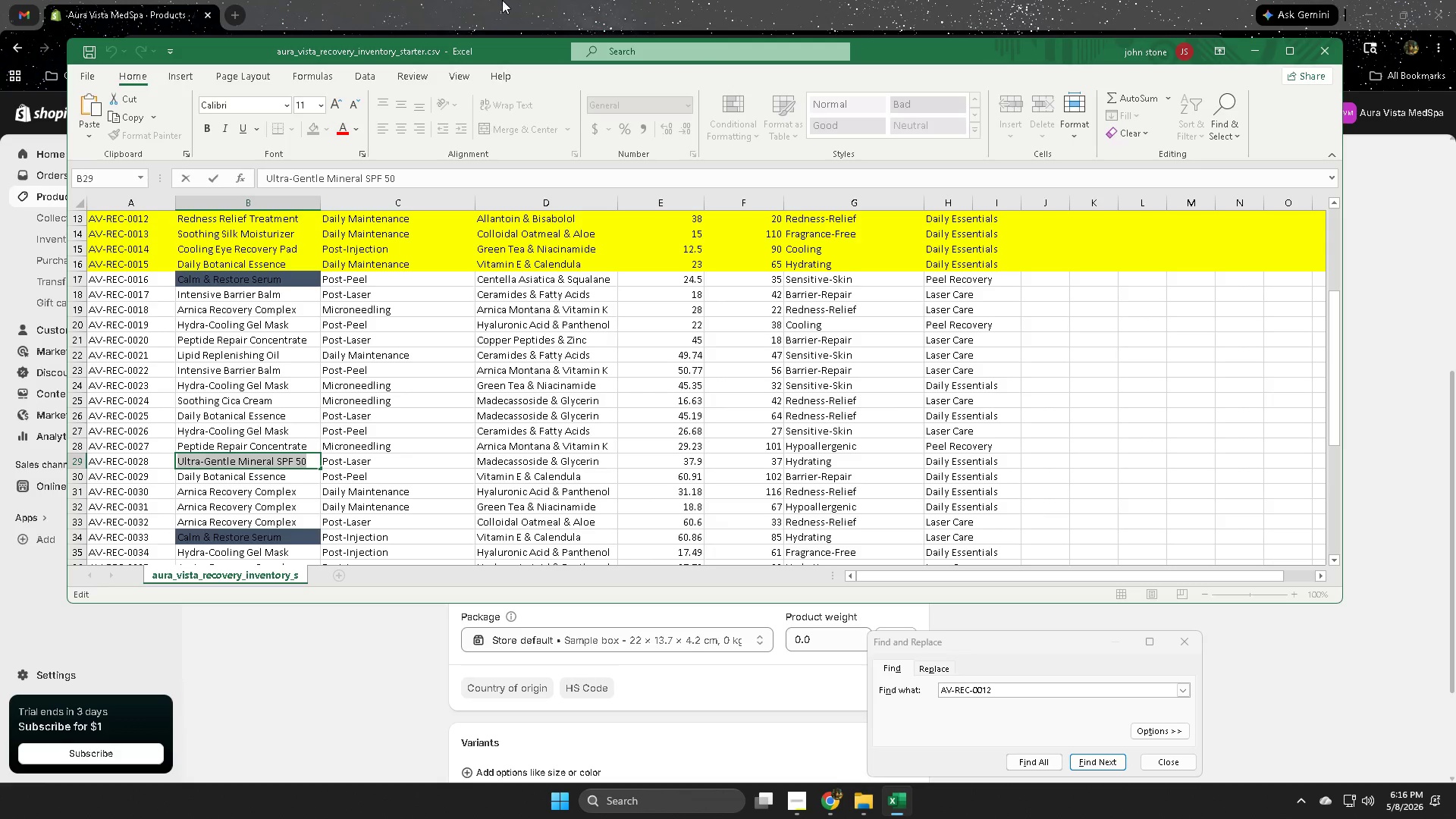 
left_click([502, 0])
 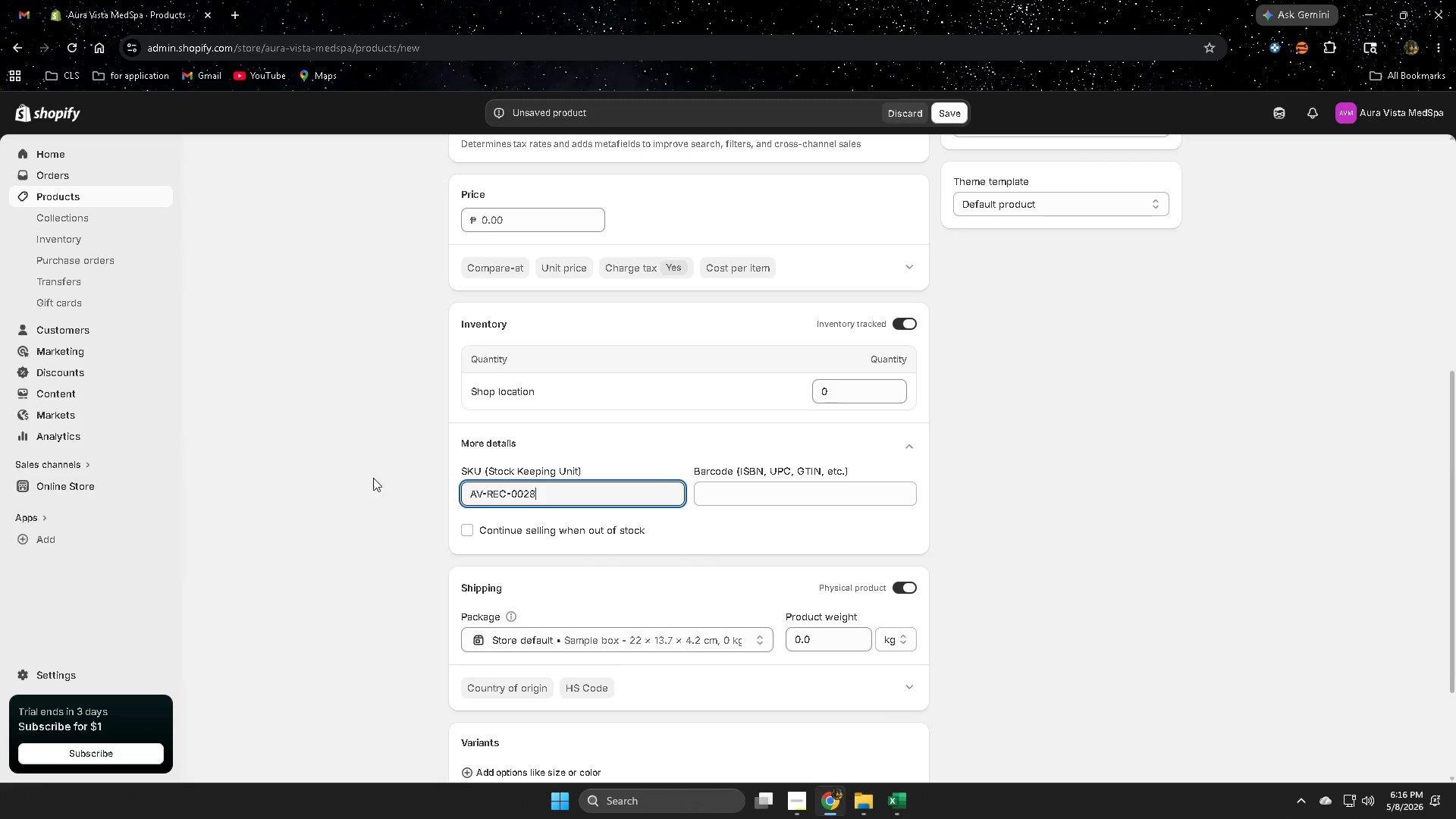 
scroll: coordinate [413, 707], scroll_direction: up, amount: 7.0
 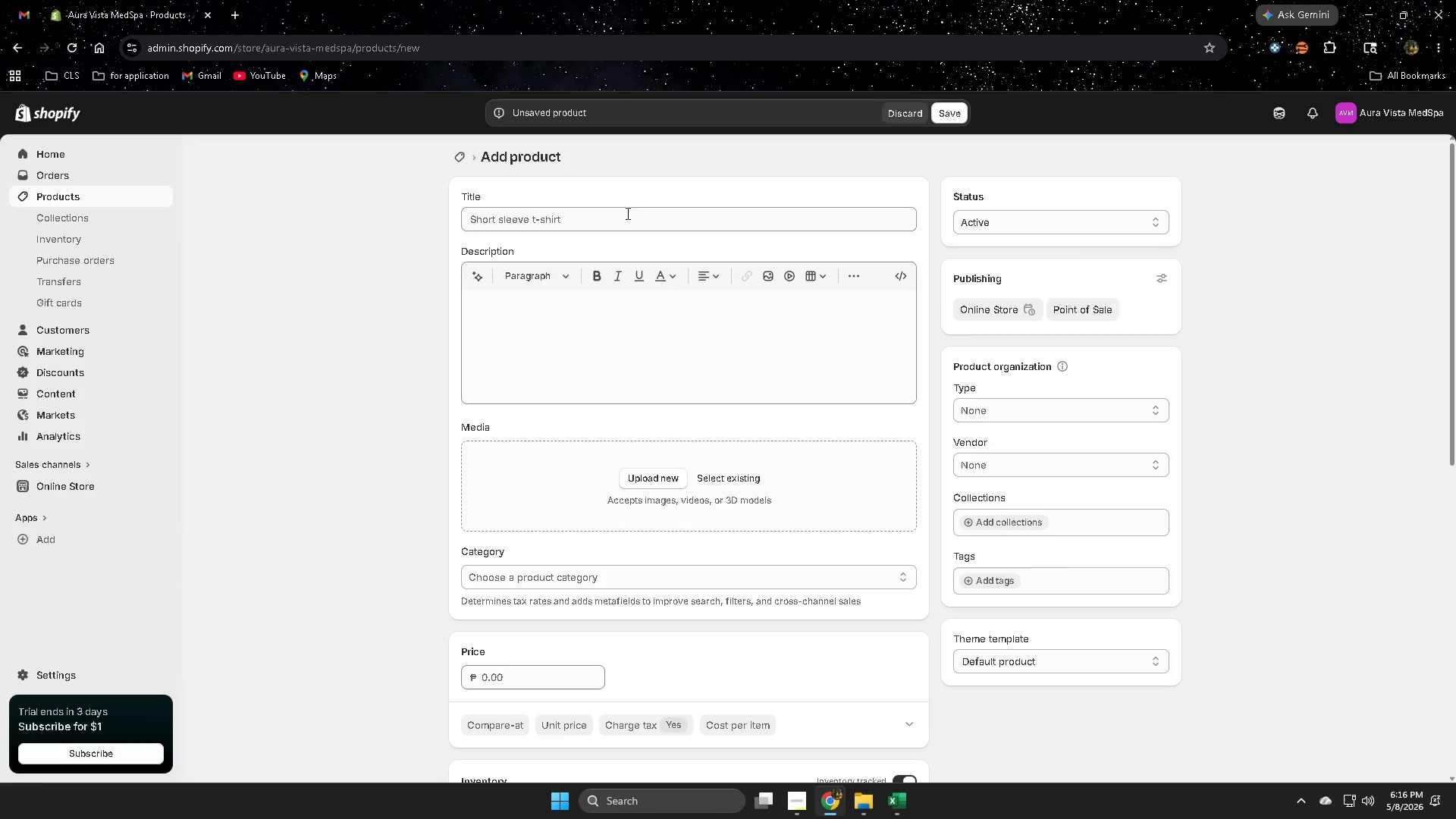 
double_click([626, 213])
 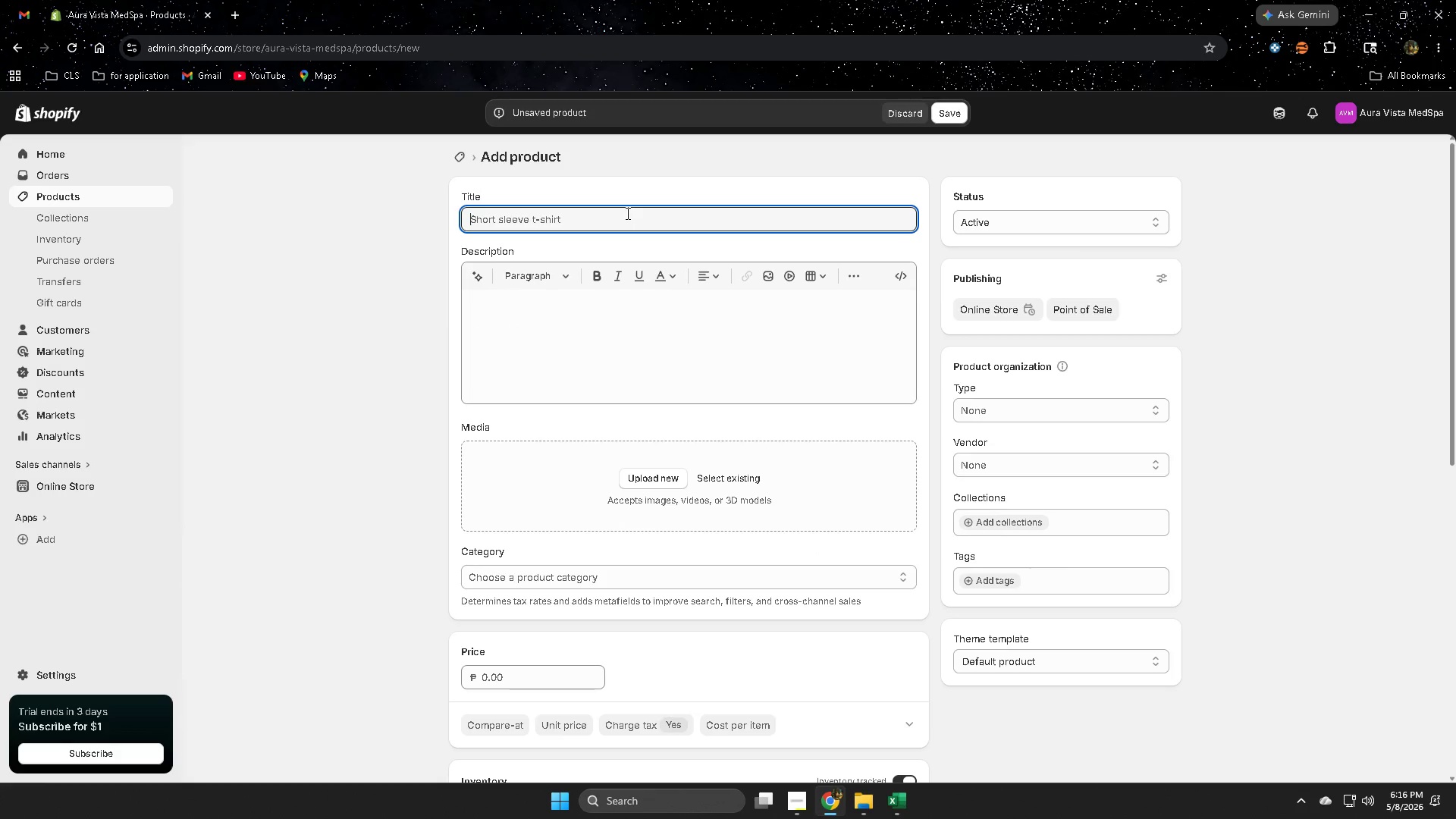 
triple_click([626, 213])
 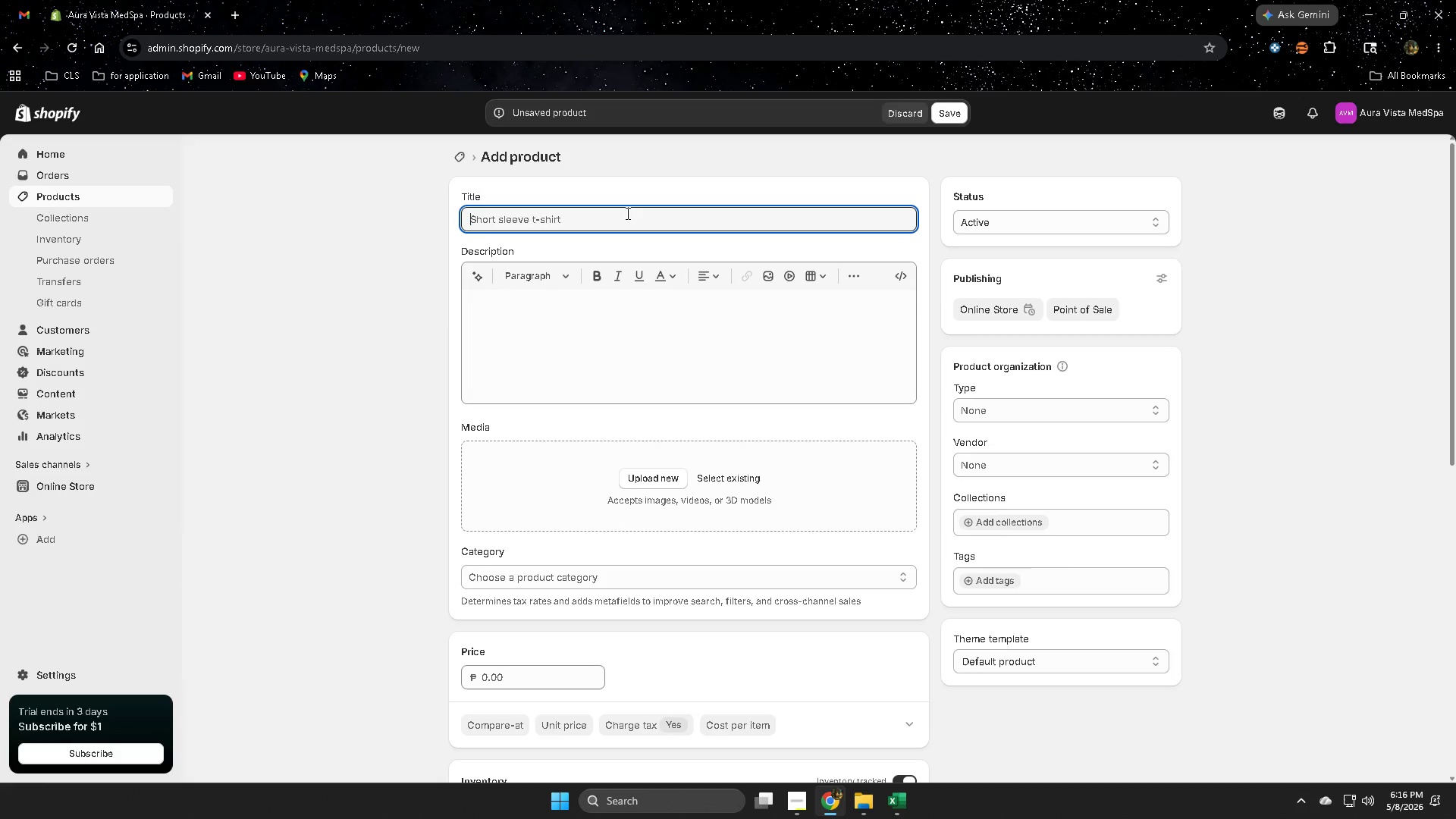 
key(Control+ControlLeft)
 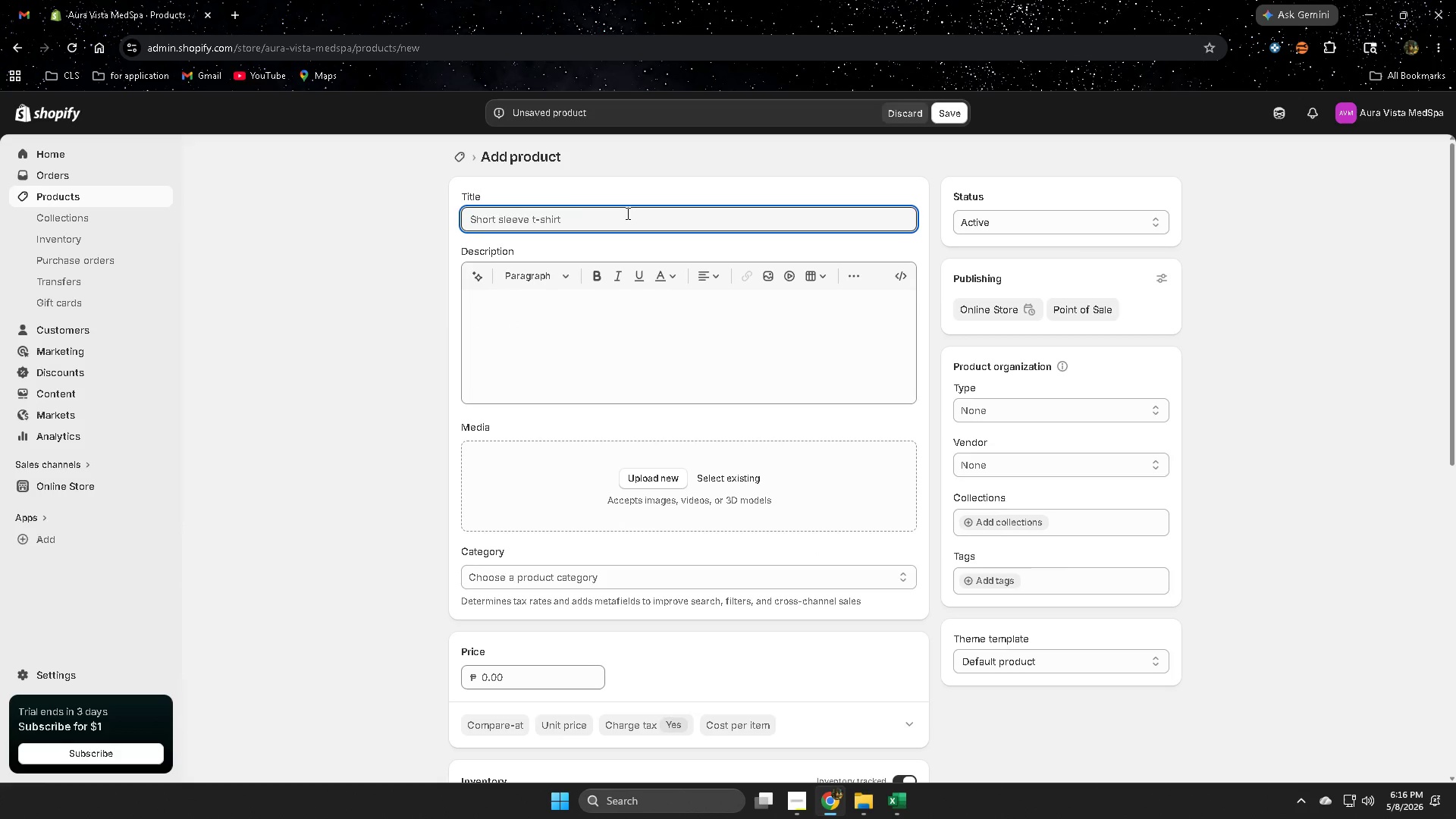 
key(Control+V)
 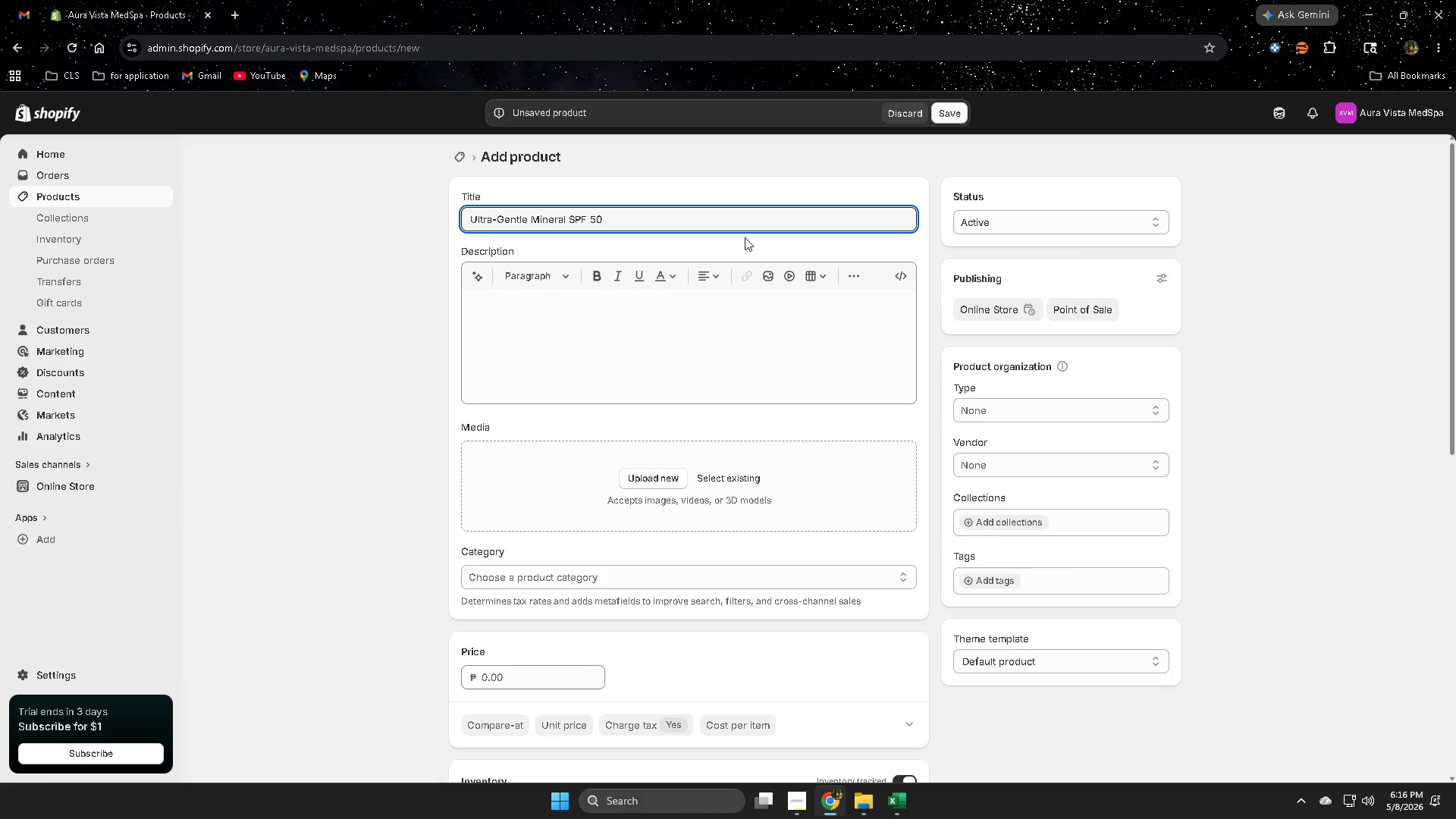 
key(Minus)
 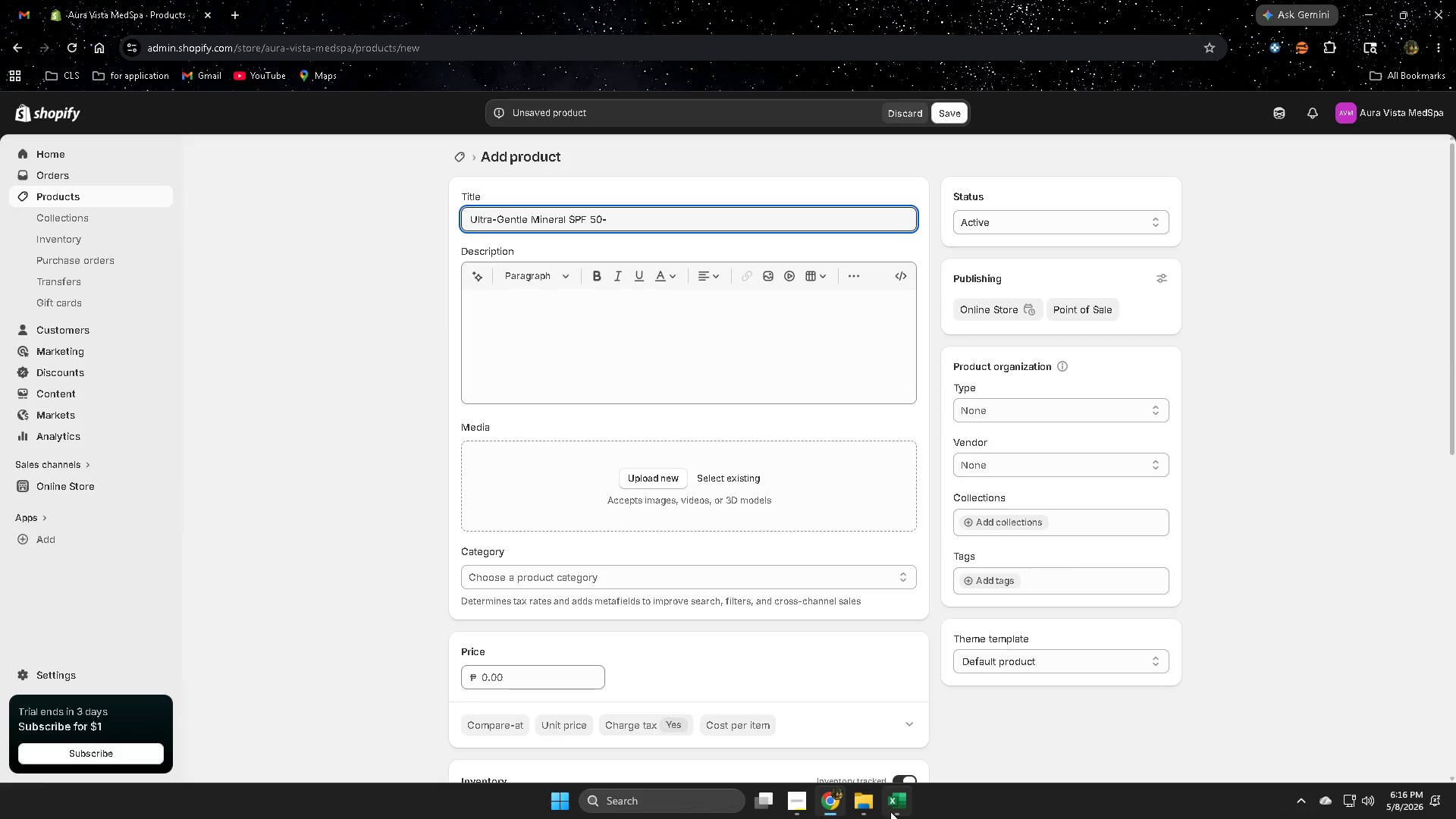 
left_click([896, 806])
 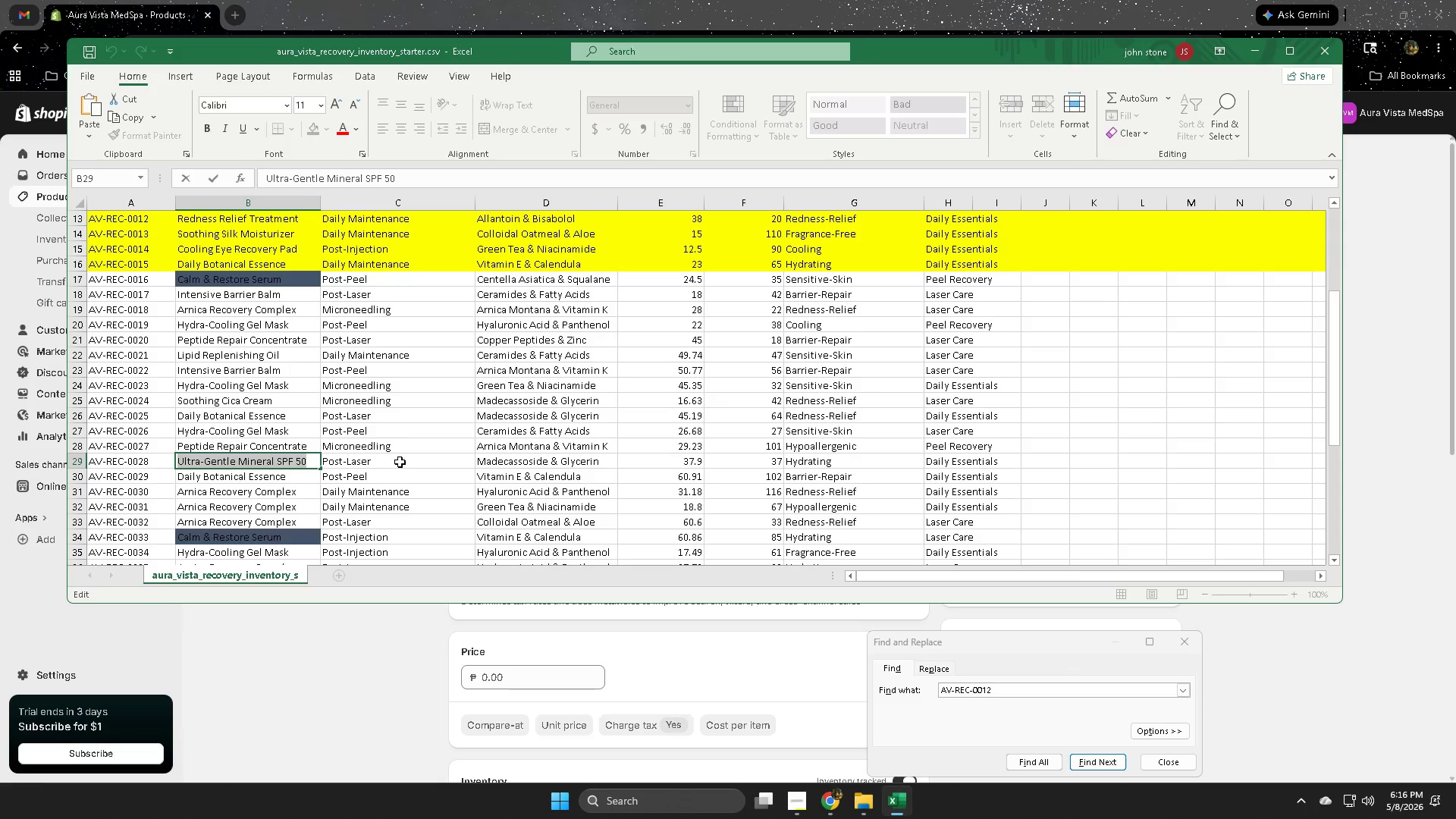 
double_click([400, 462])
 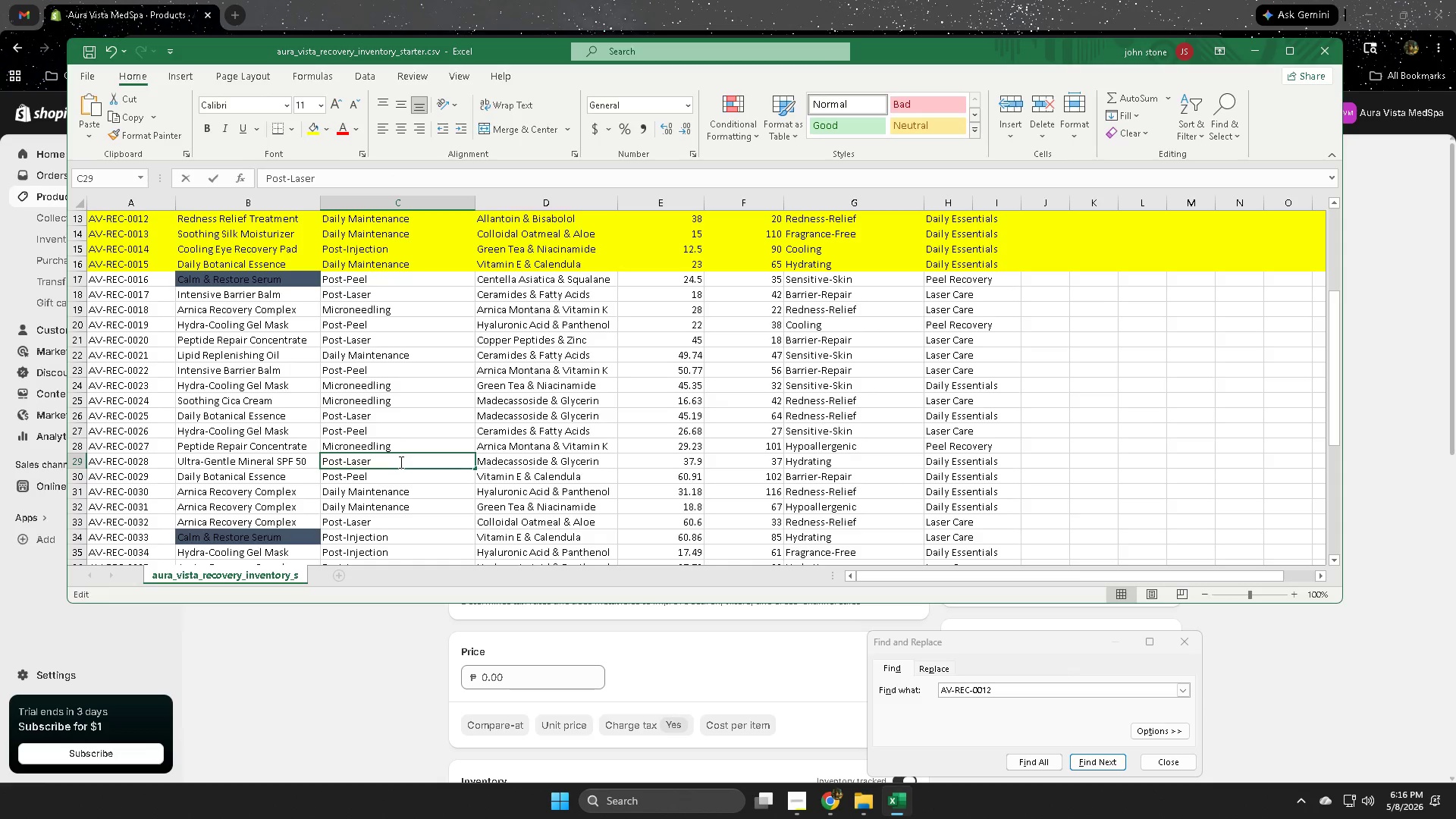 
triple_click([400, 462])
 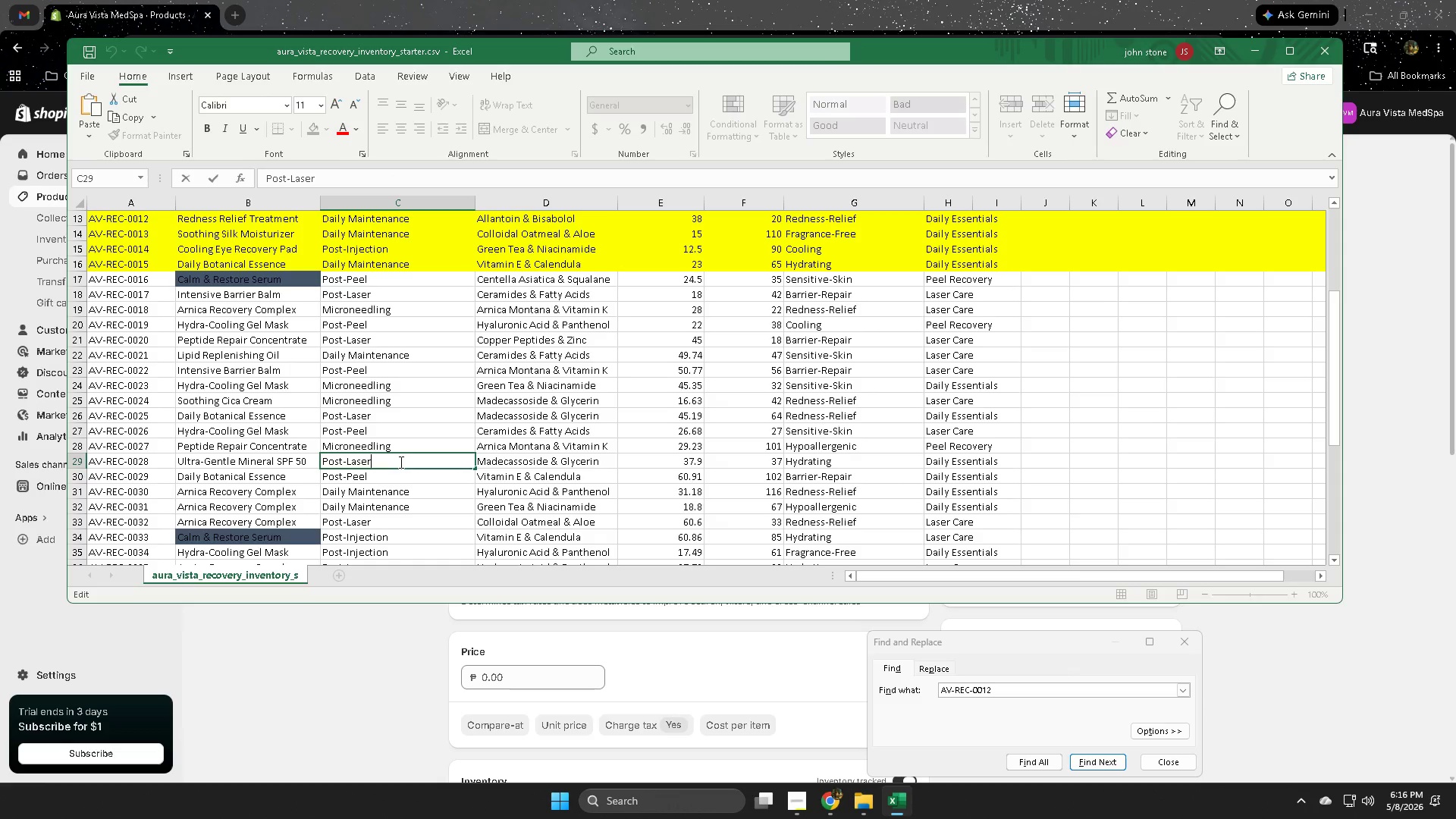 
triple_click([400, 462])
 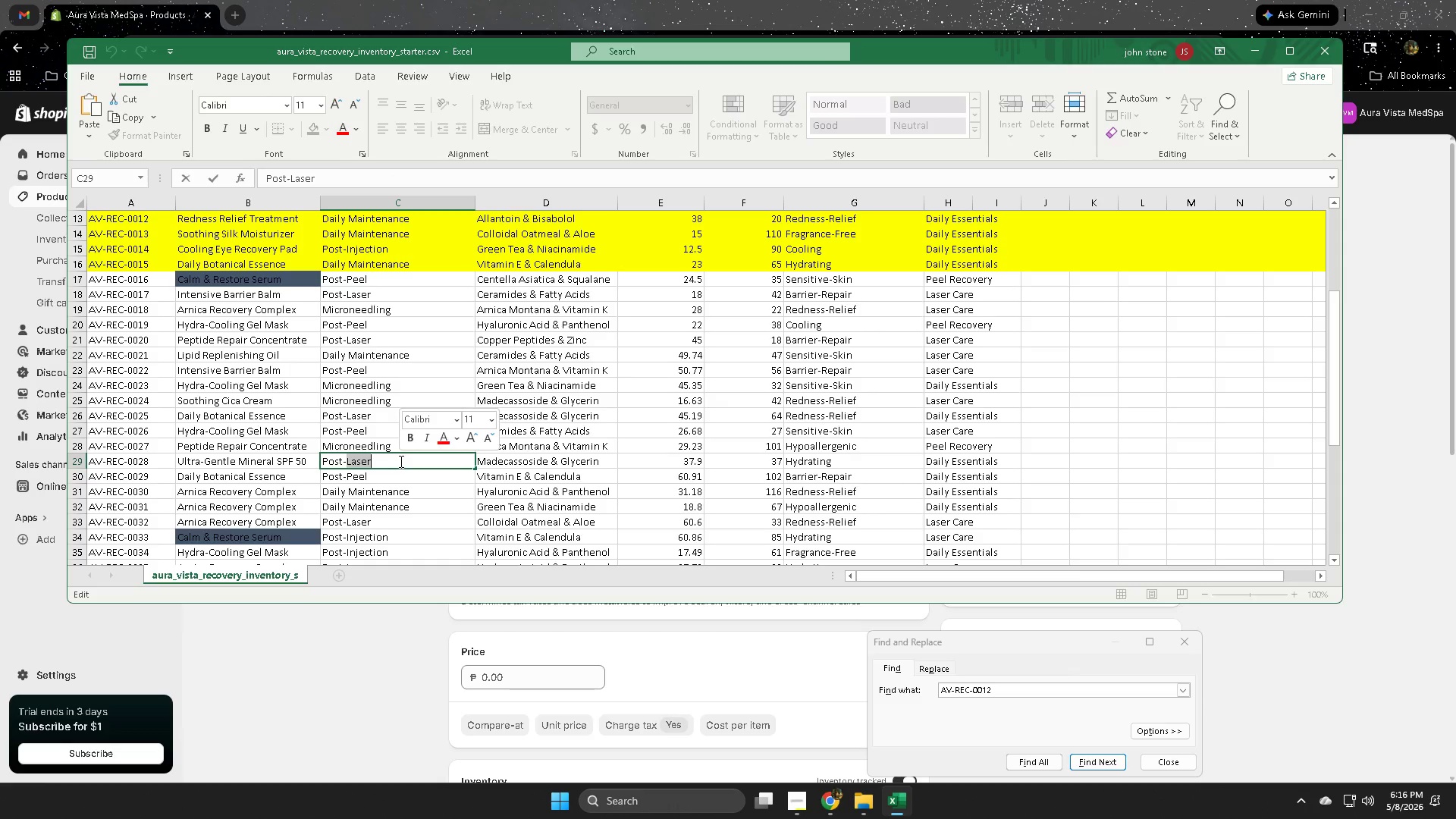 
key(Control+ControlLeft)
 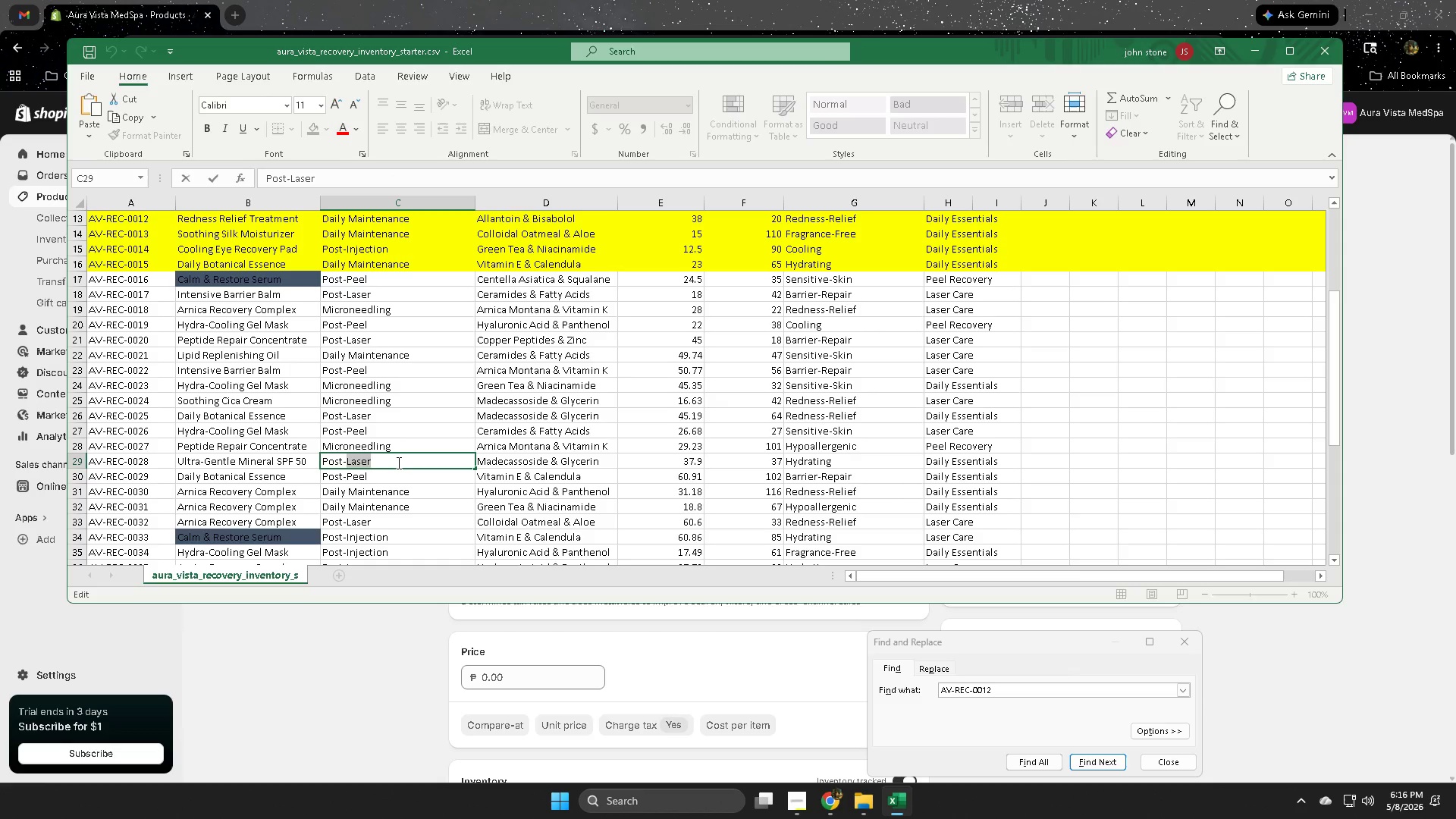 
double_click([397, 463])
 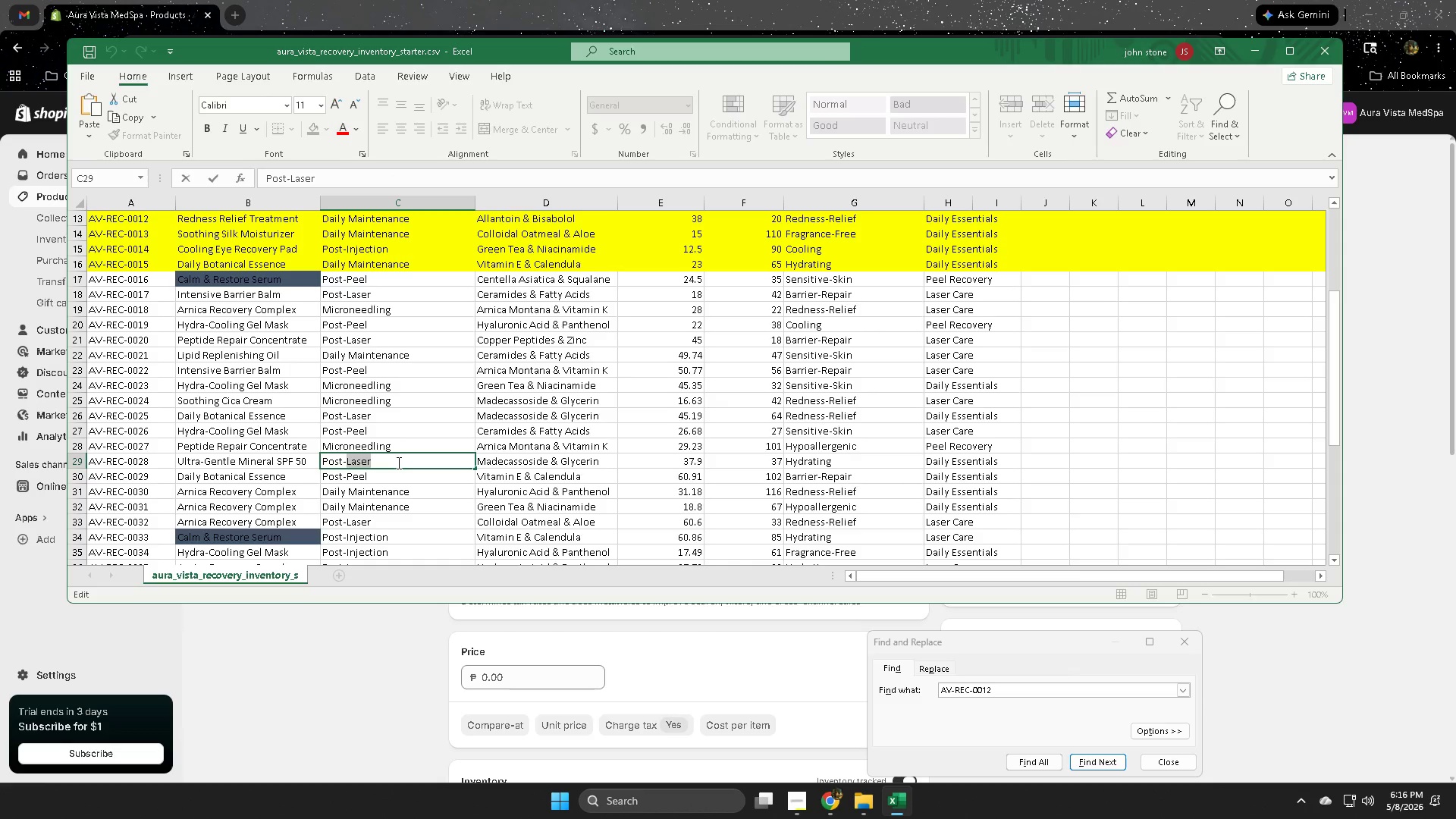 
triple_click([397, 463])
 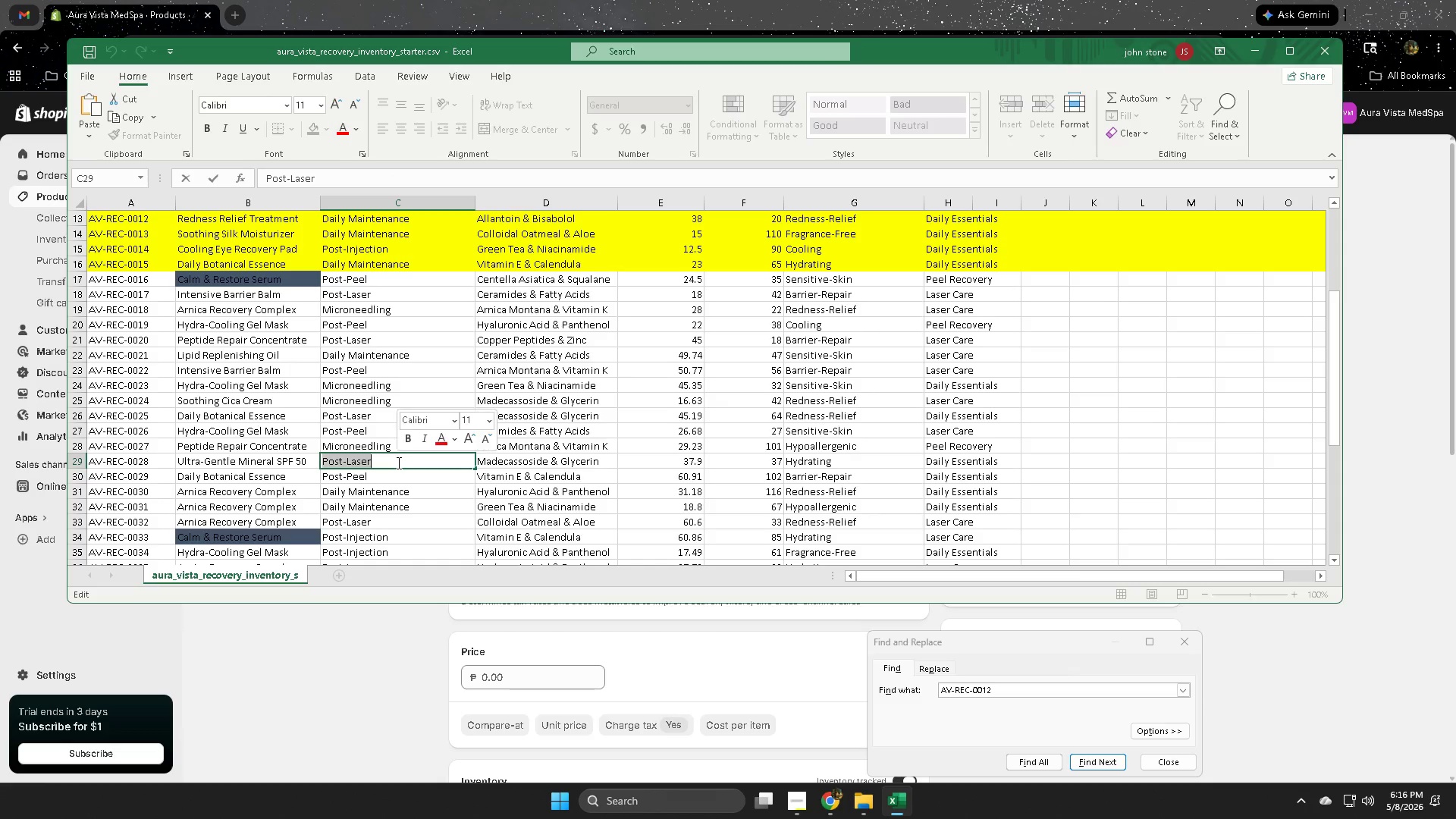 
key(Control+ControlLeft)
 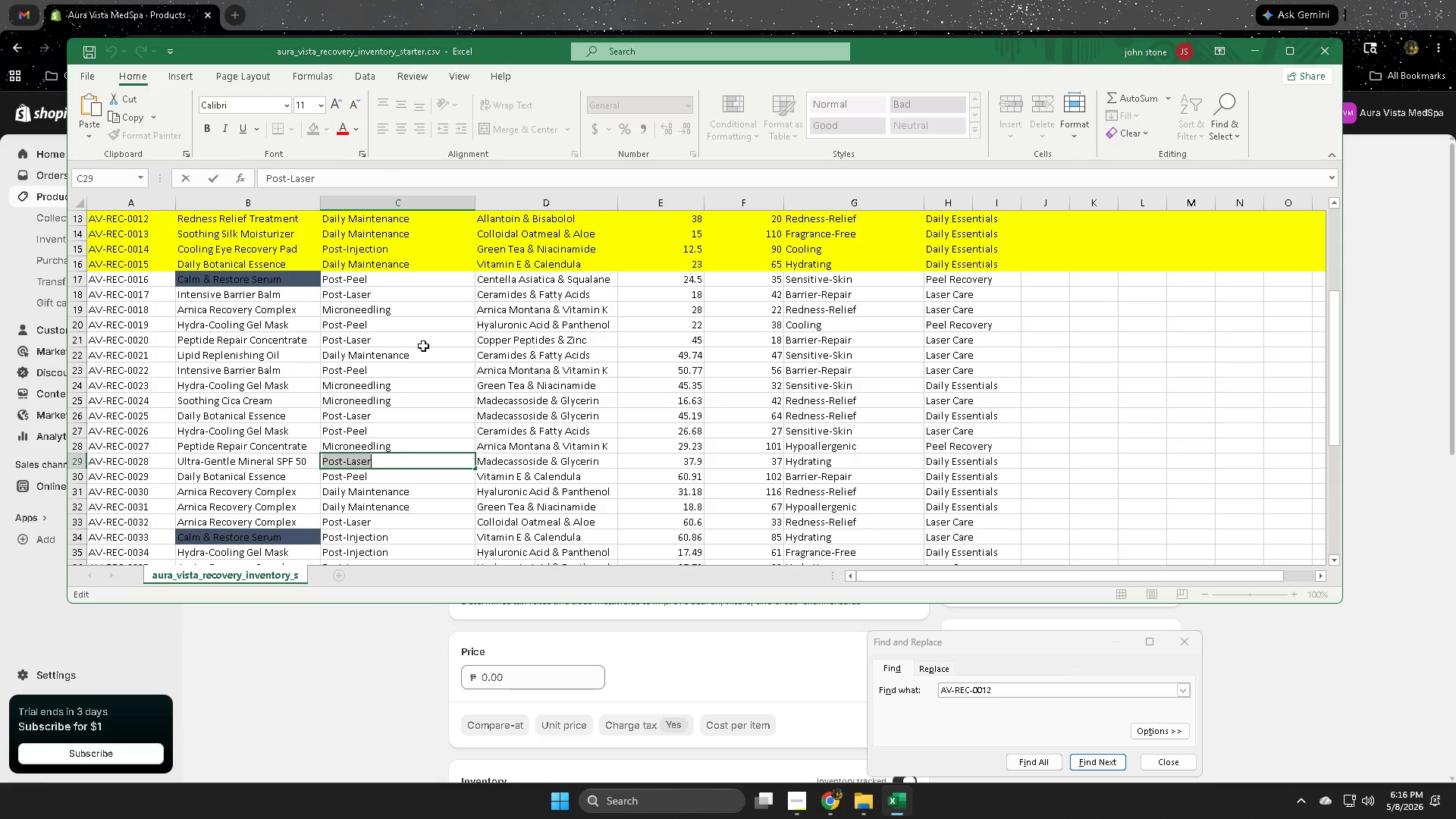 
key(Control+C)
 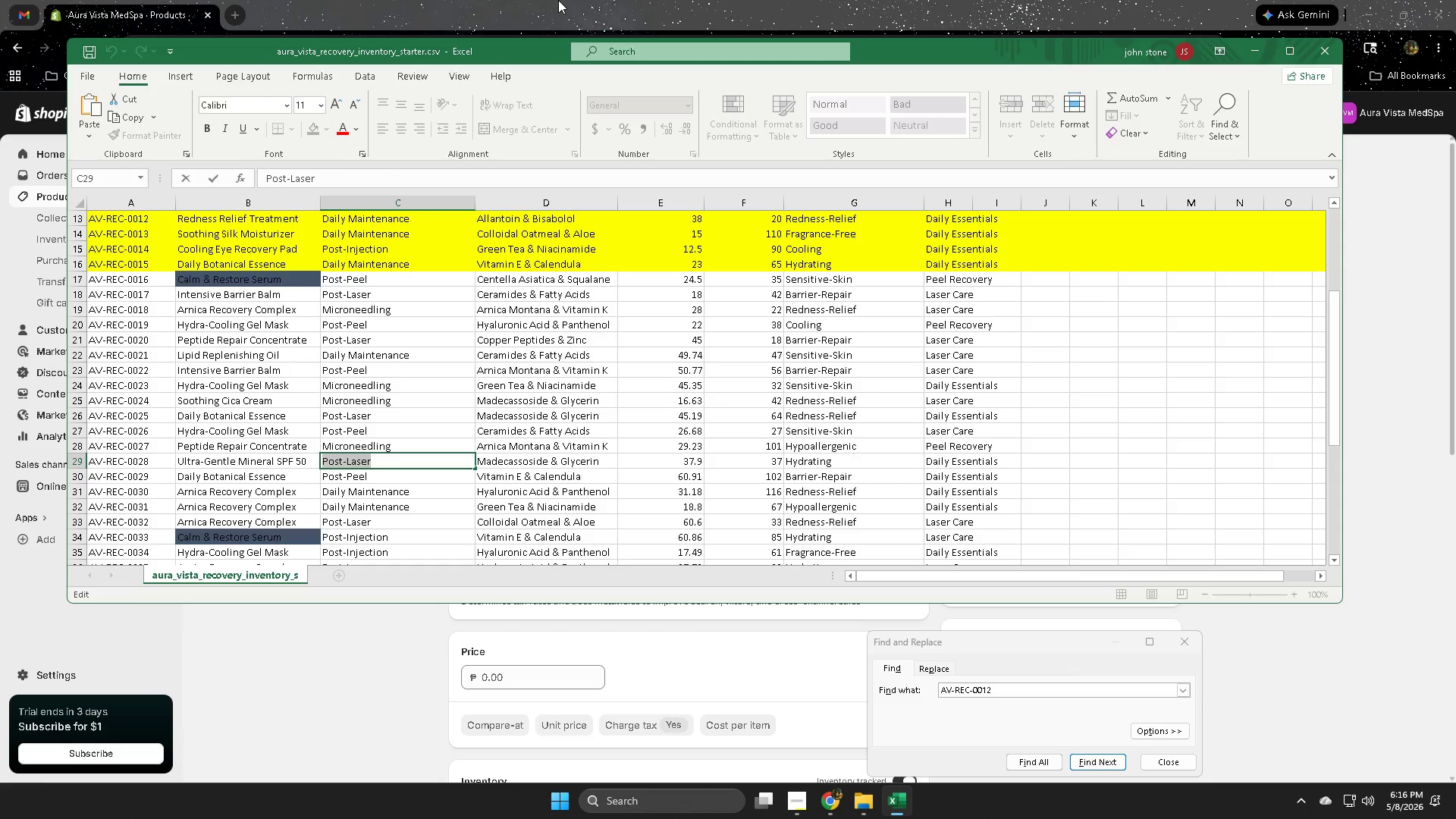 
left_click([559, 0])
 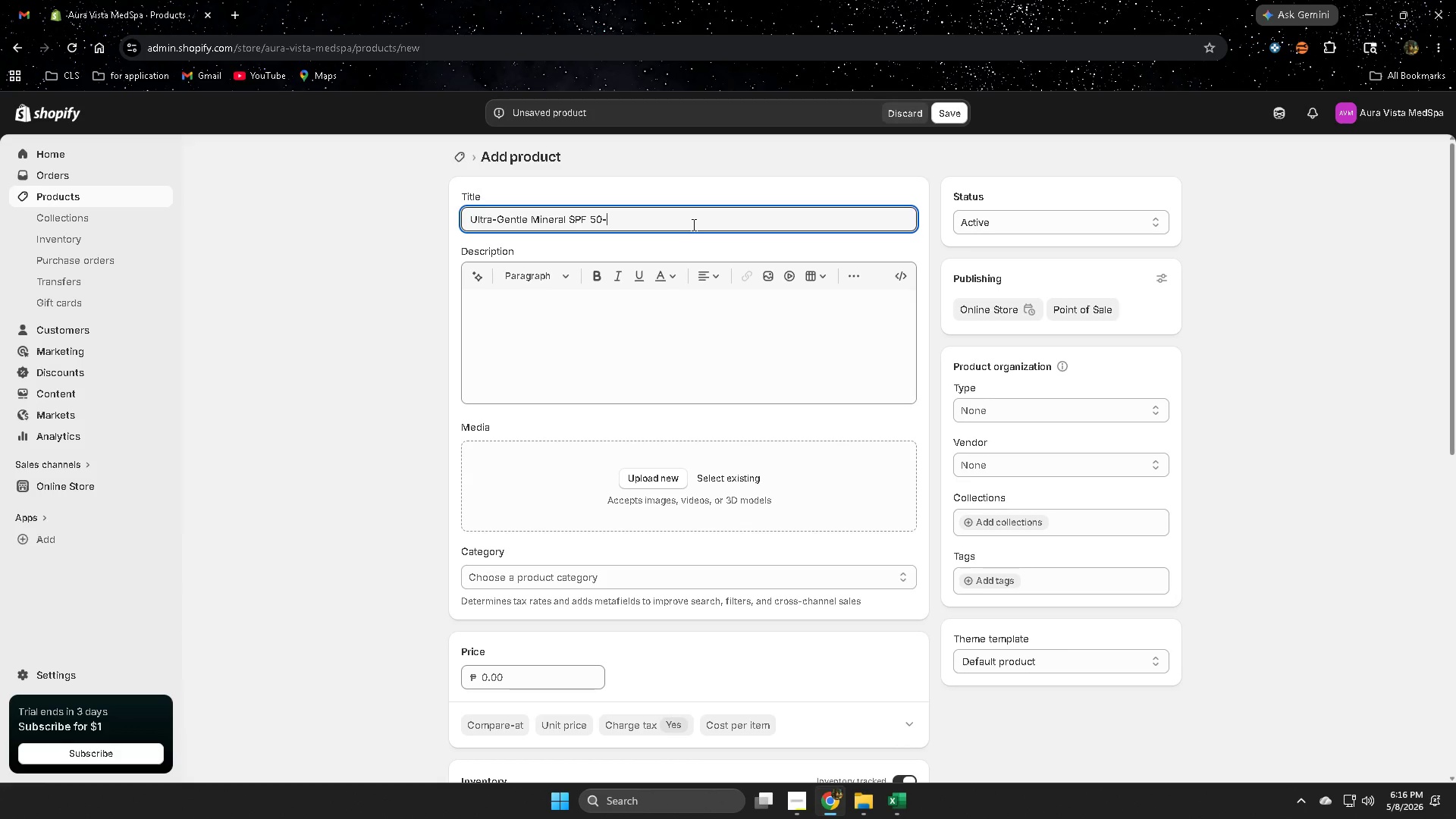 
key(Space)
 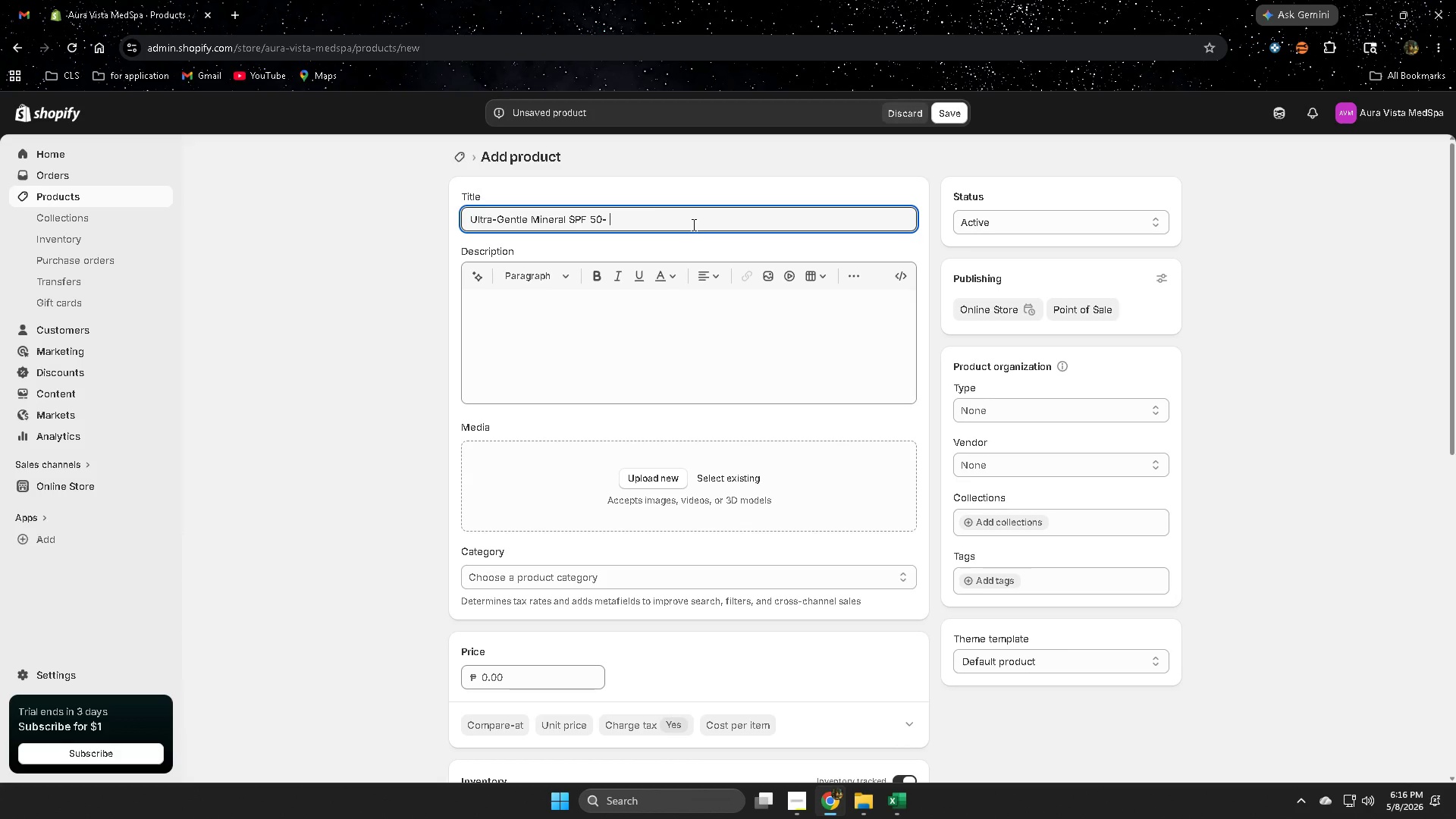 
key(Control+ControlLeft)
 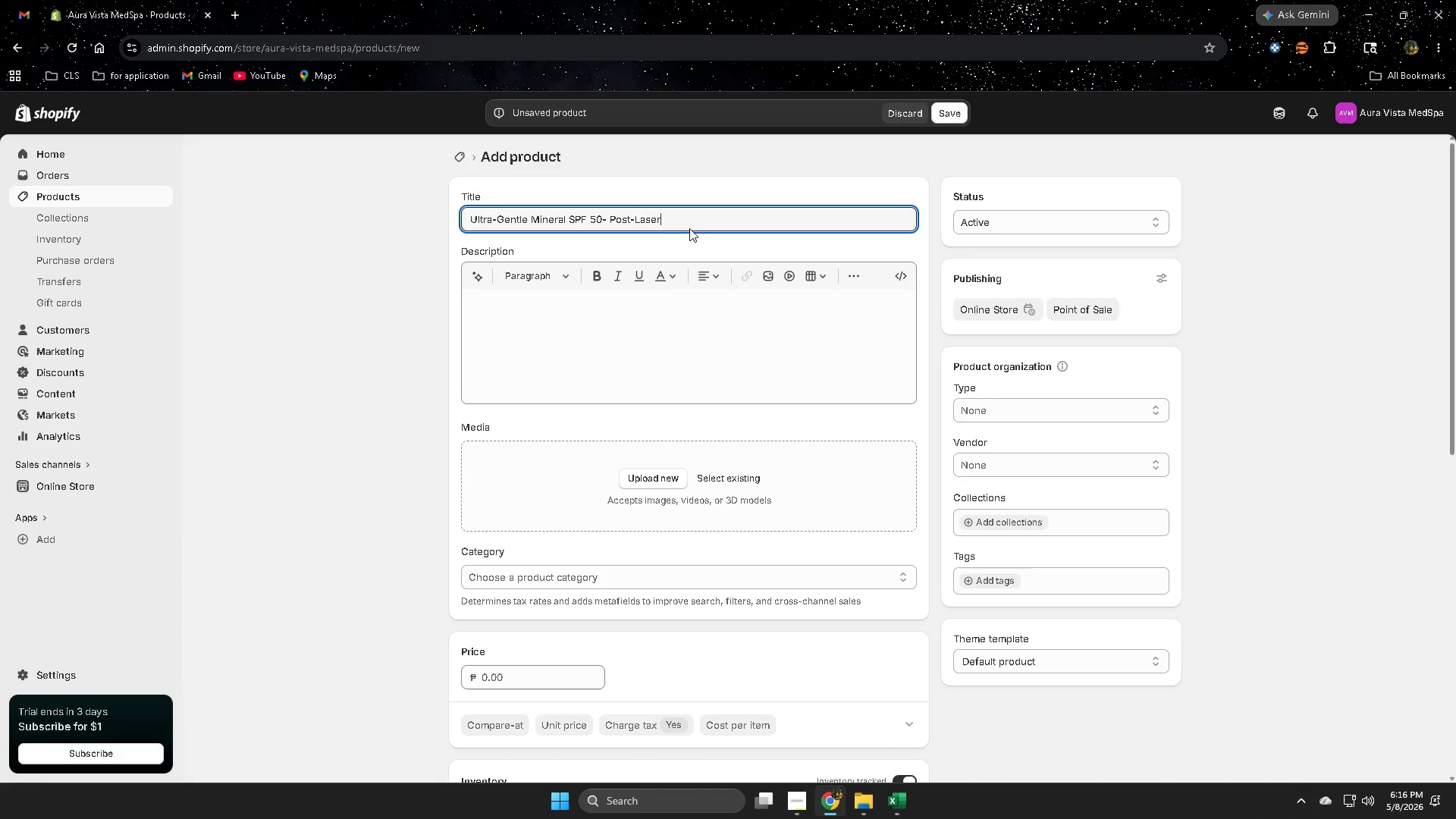 
key(Control+V)
 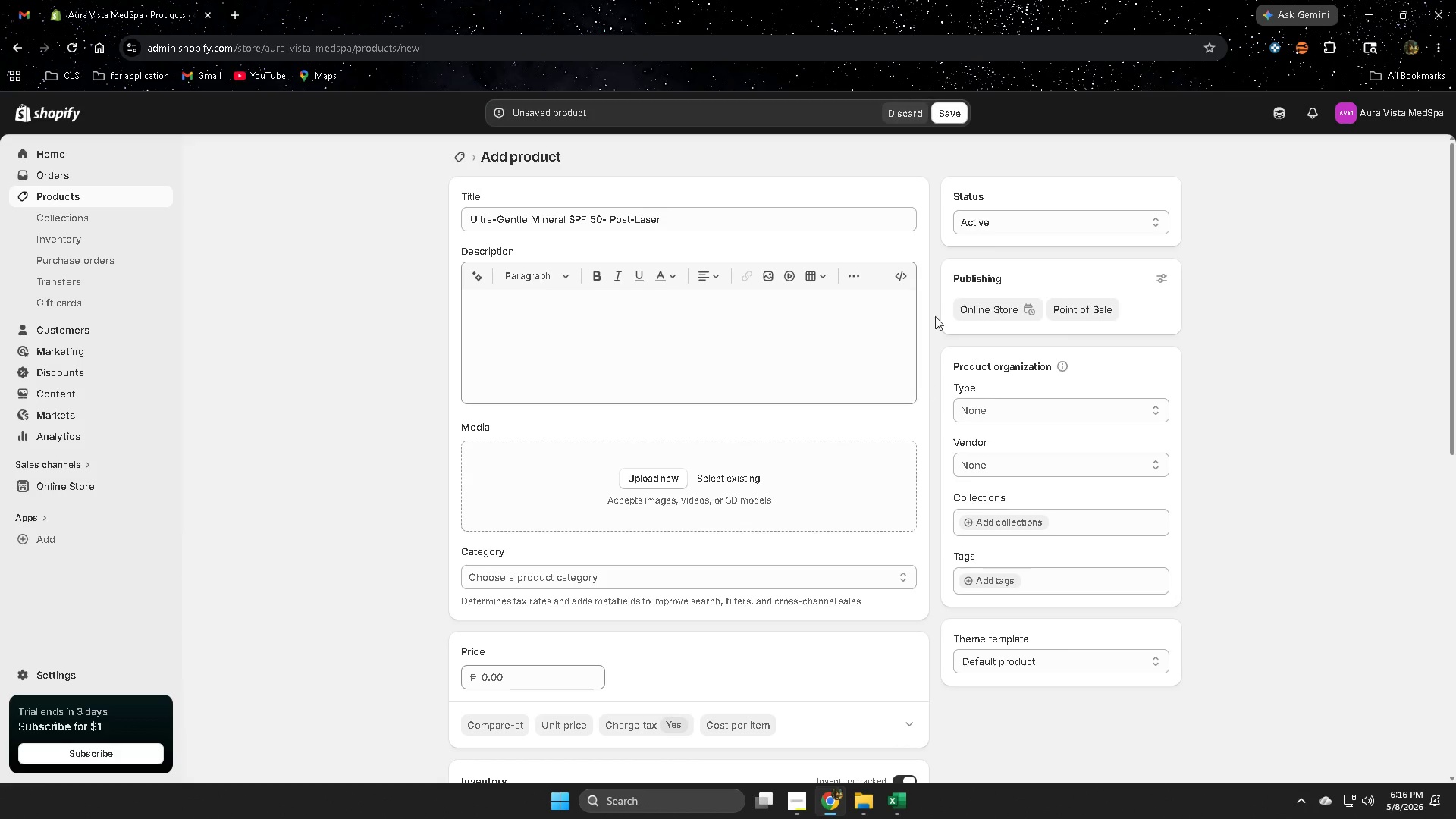 
scroll: coordinate [904, 658], scroll_direction: down, amount: 4.0
 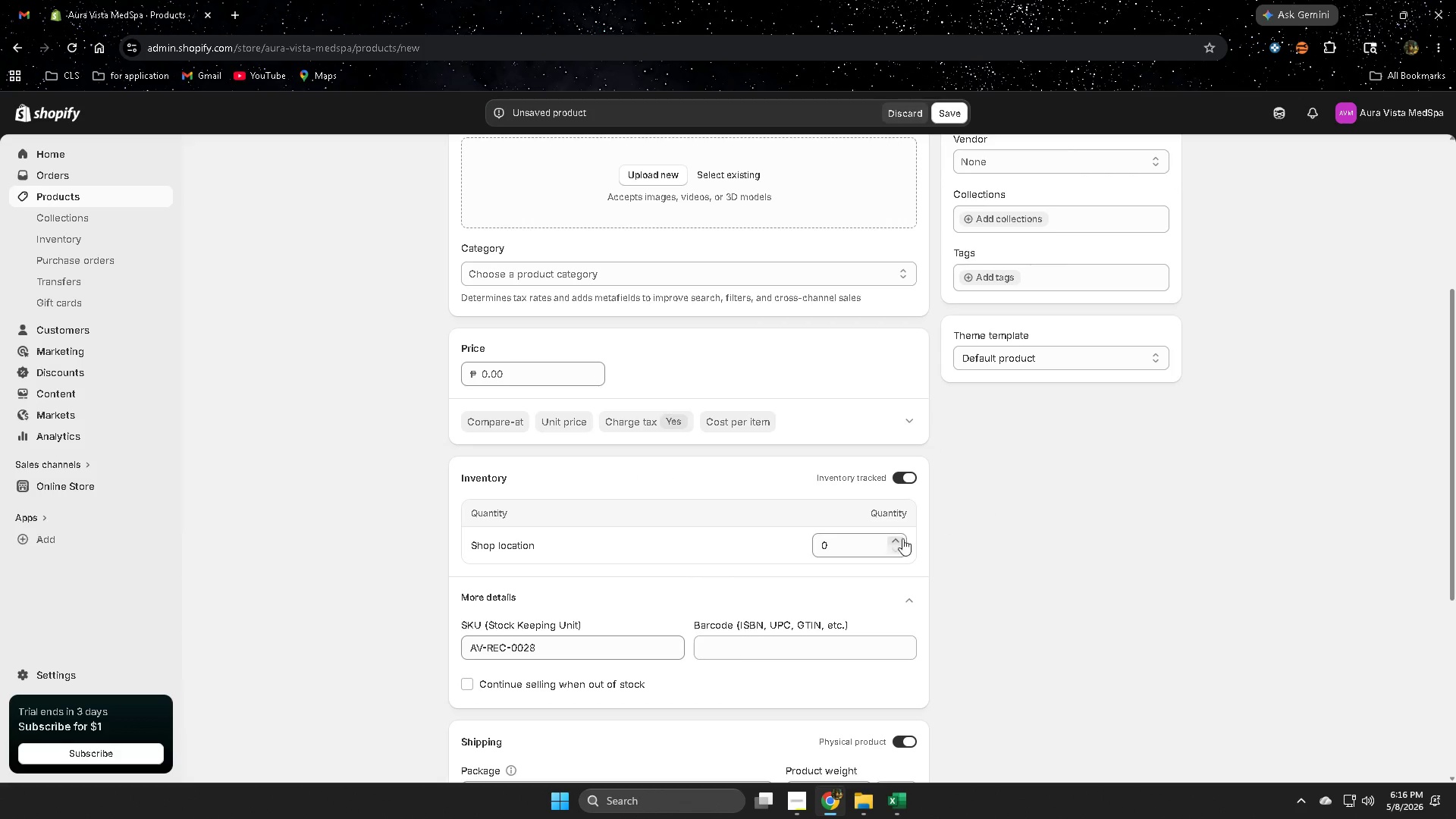 
scroll: coordinate [775, 513], scroll_direction: up, amount: 5.0
 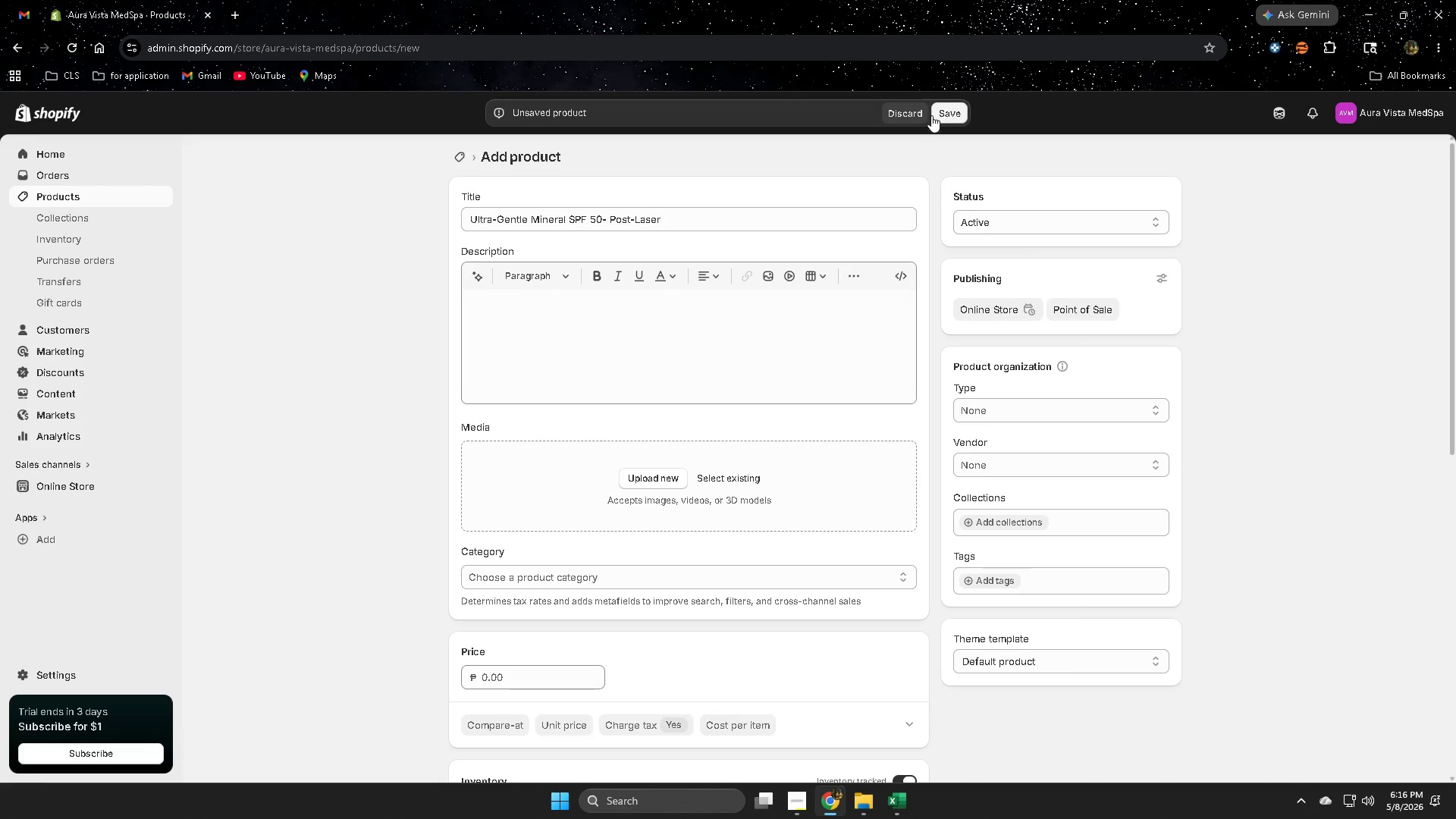 
left_click([956, 122])
 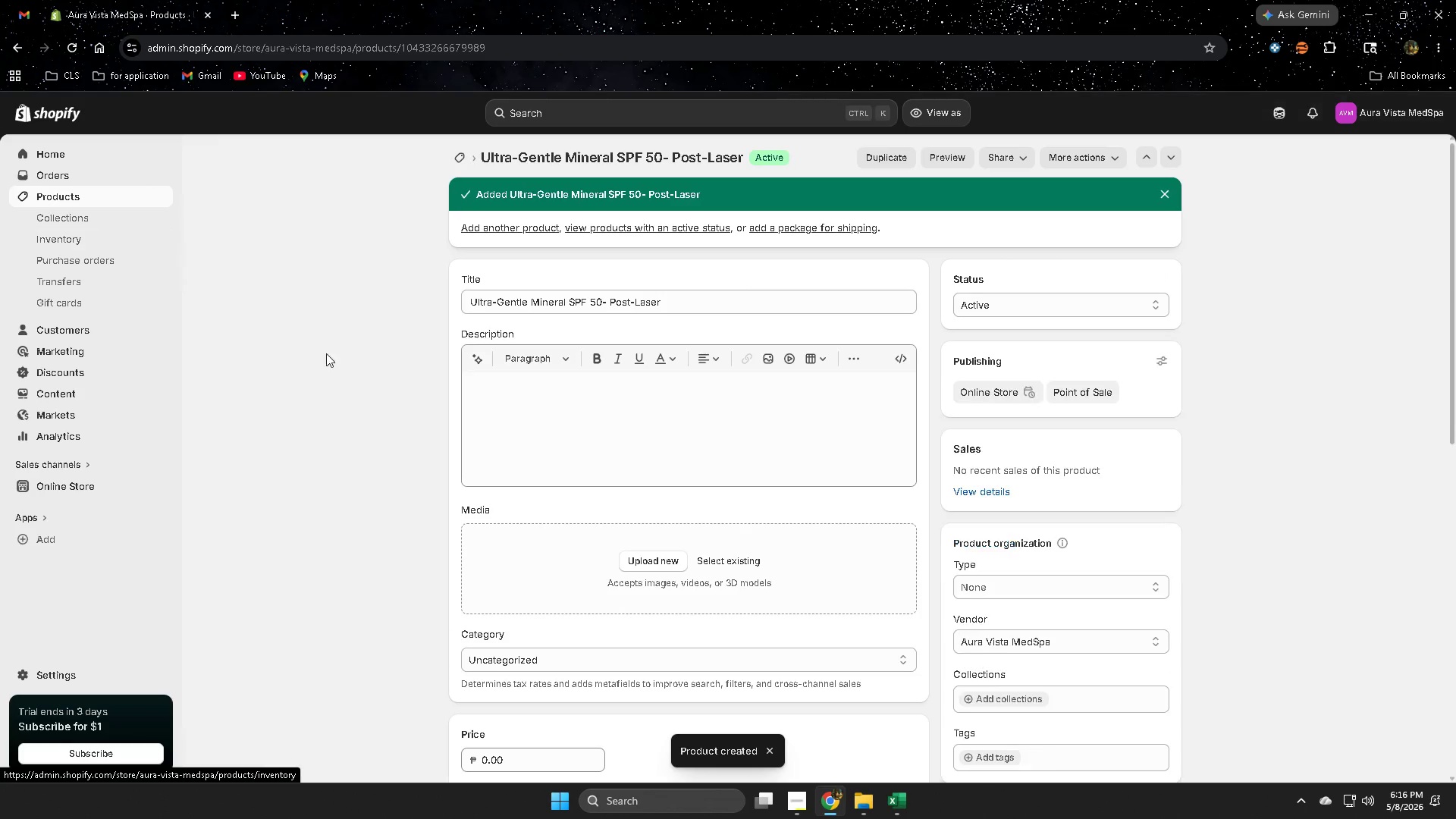 
wait(6.03)
 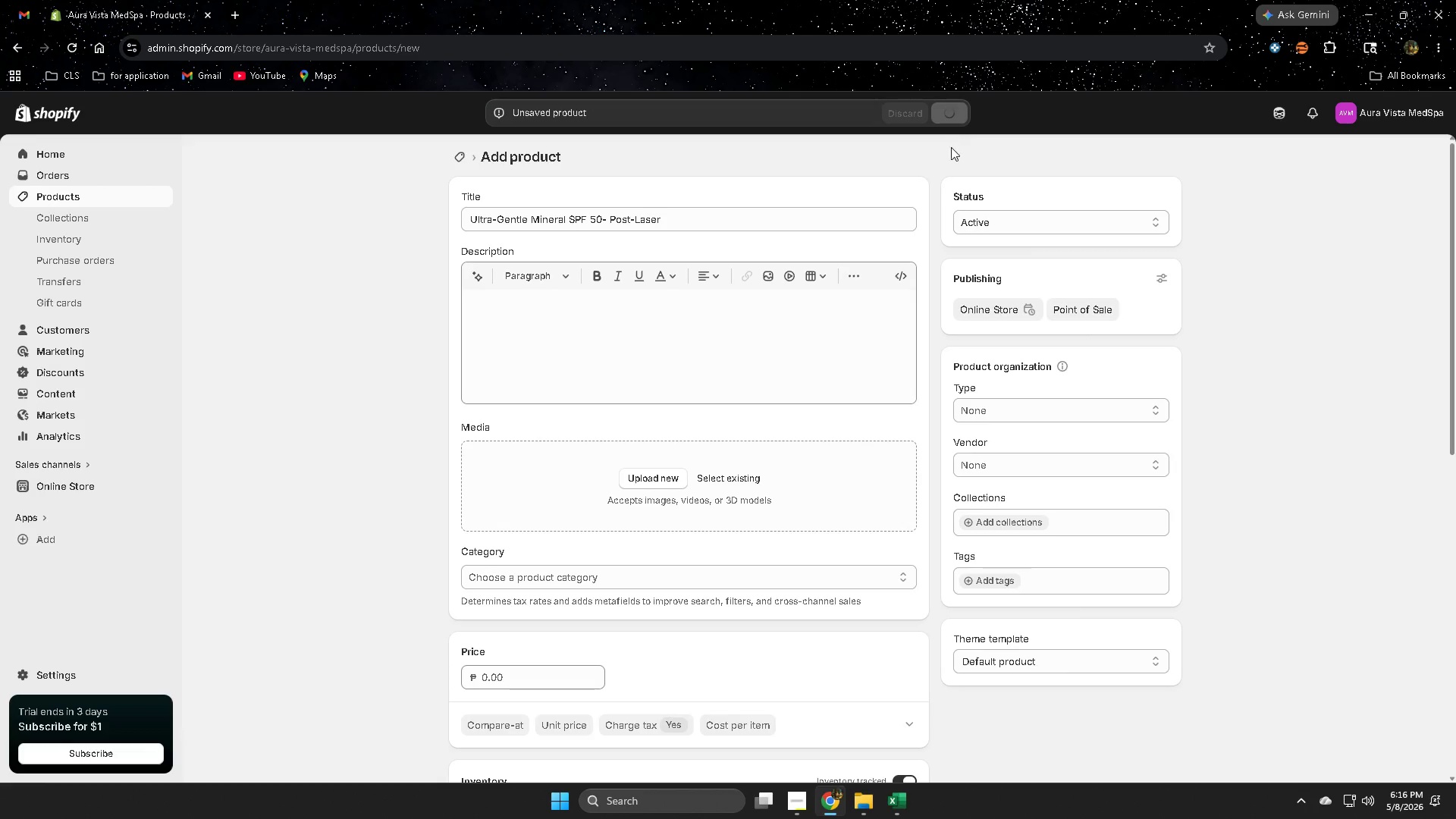 
left_click([68, 194])
 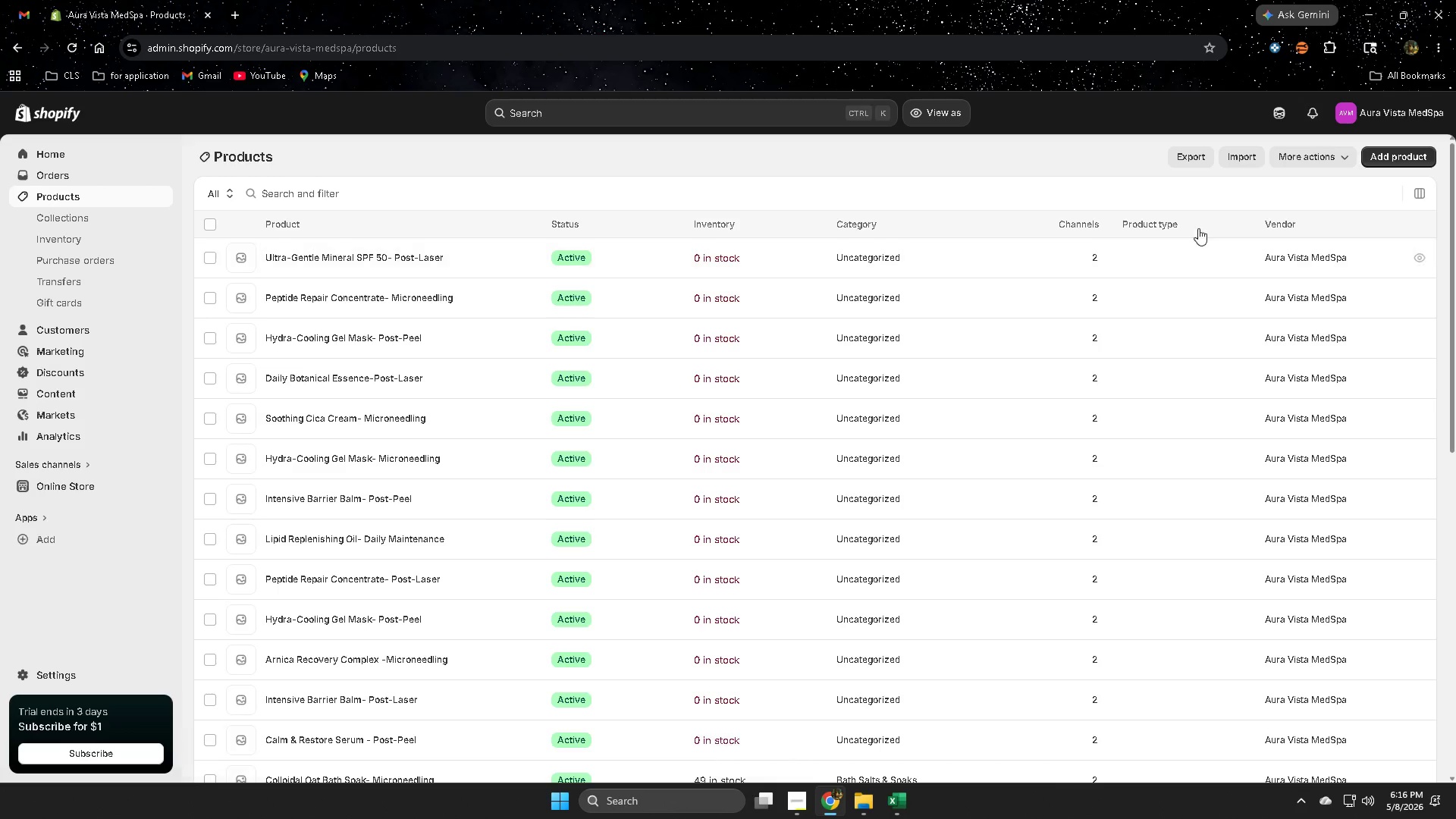 
left_click([1388, 157])
 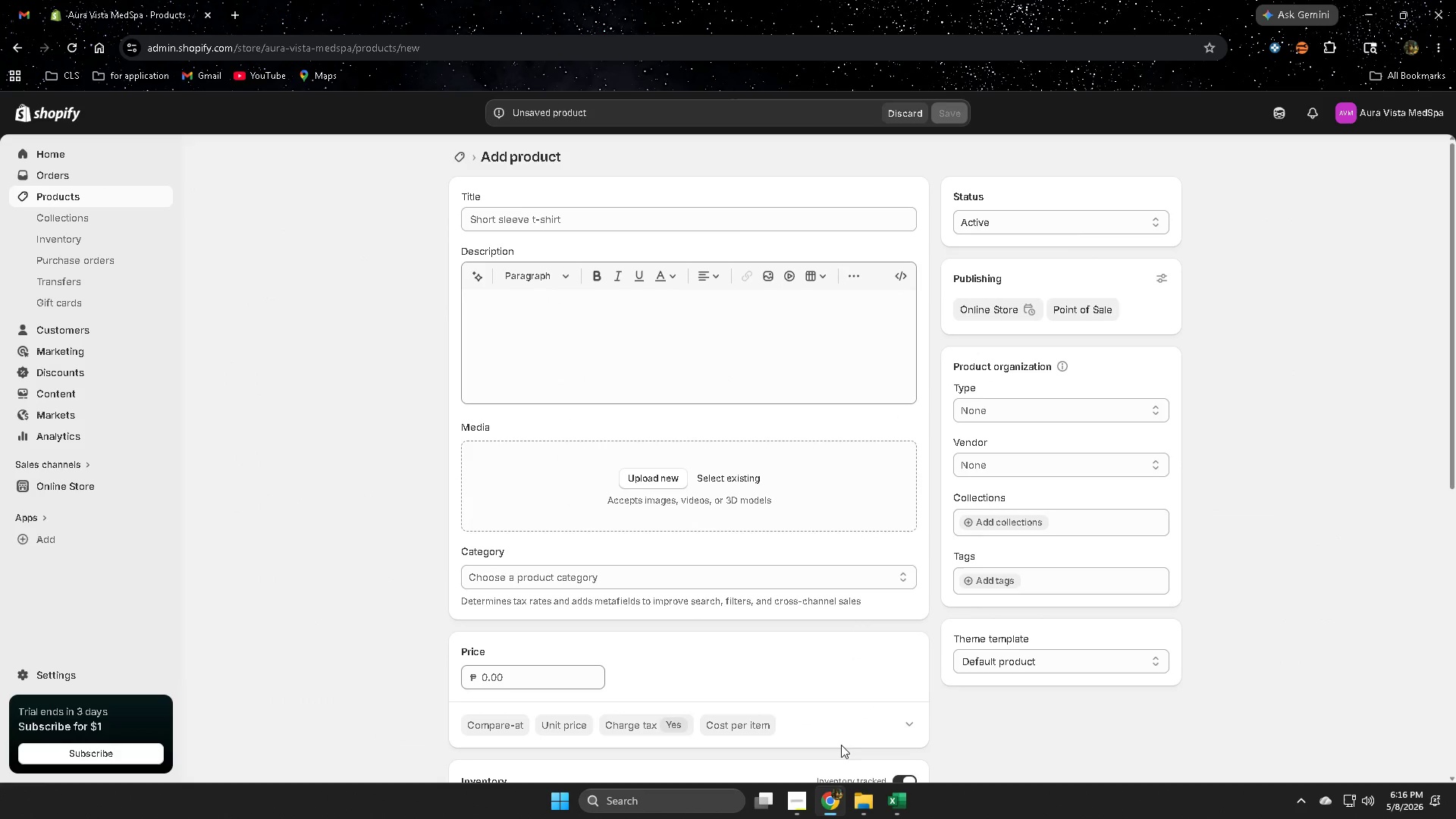 
left_click([902, 801])
 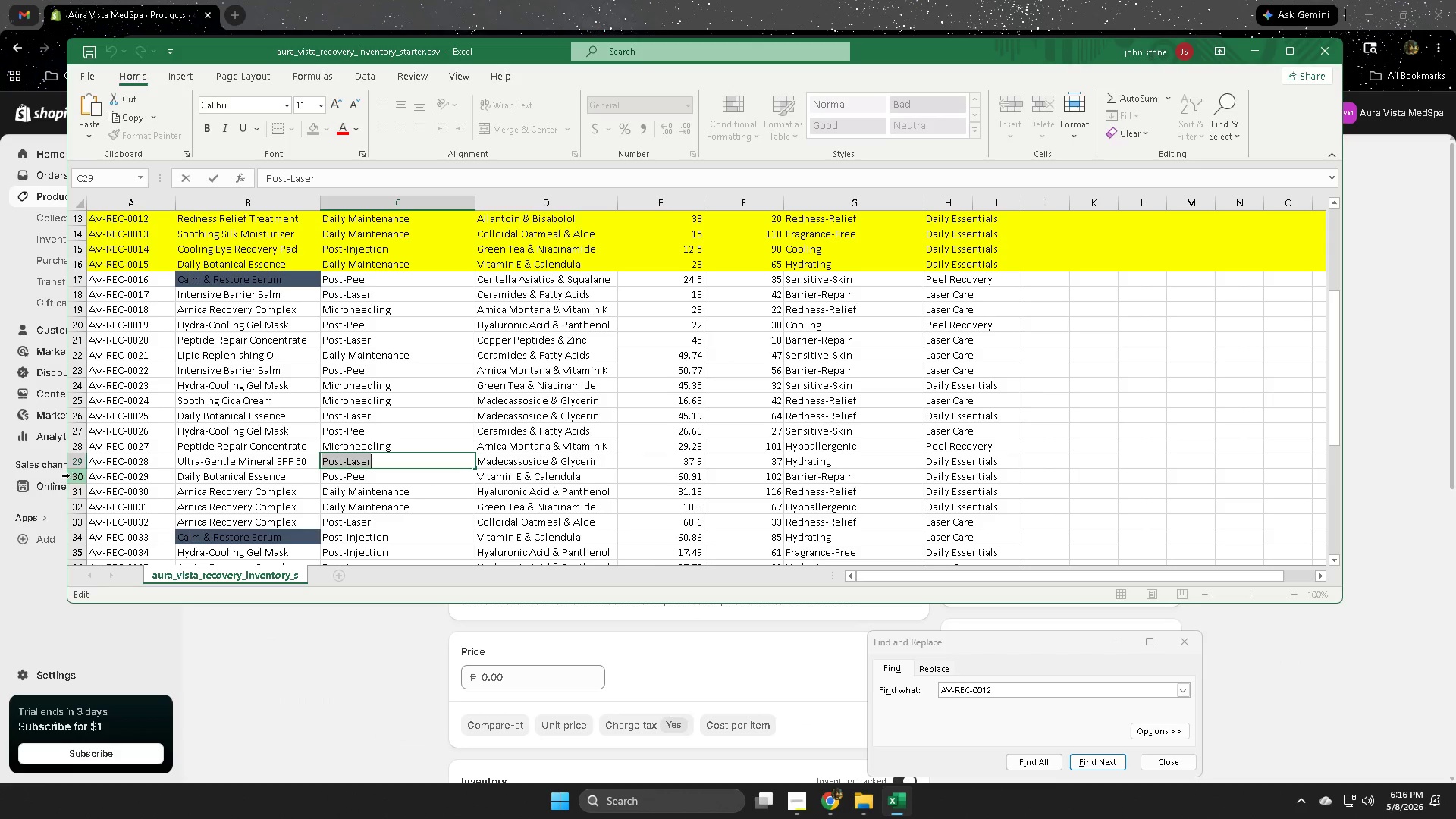 
left_click([72, 475])
 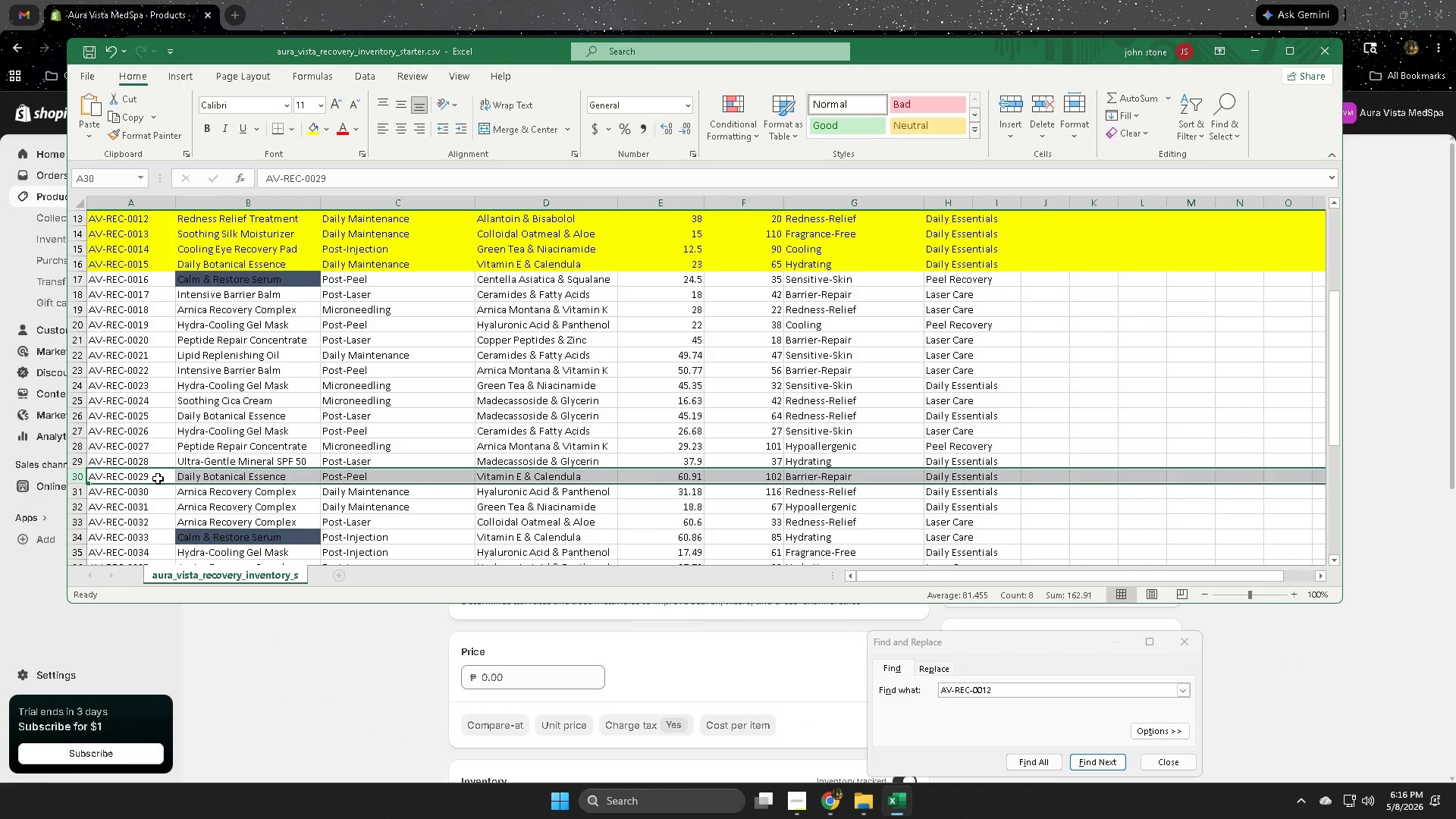 
double_click([158, 479])
 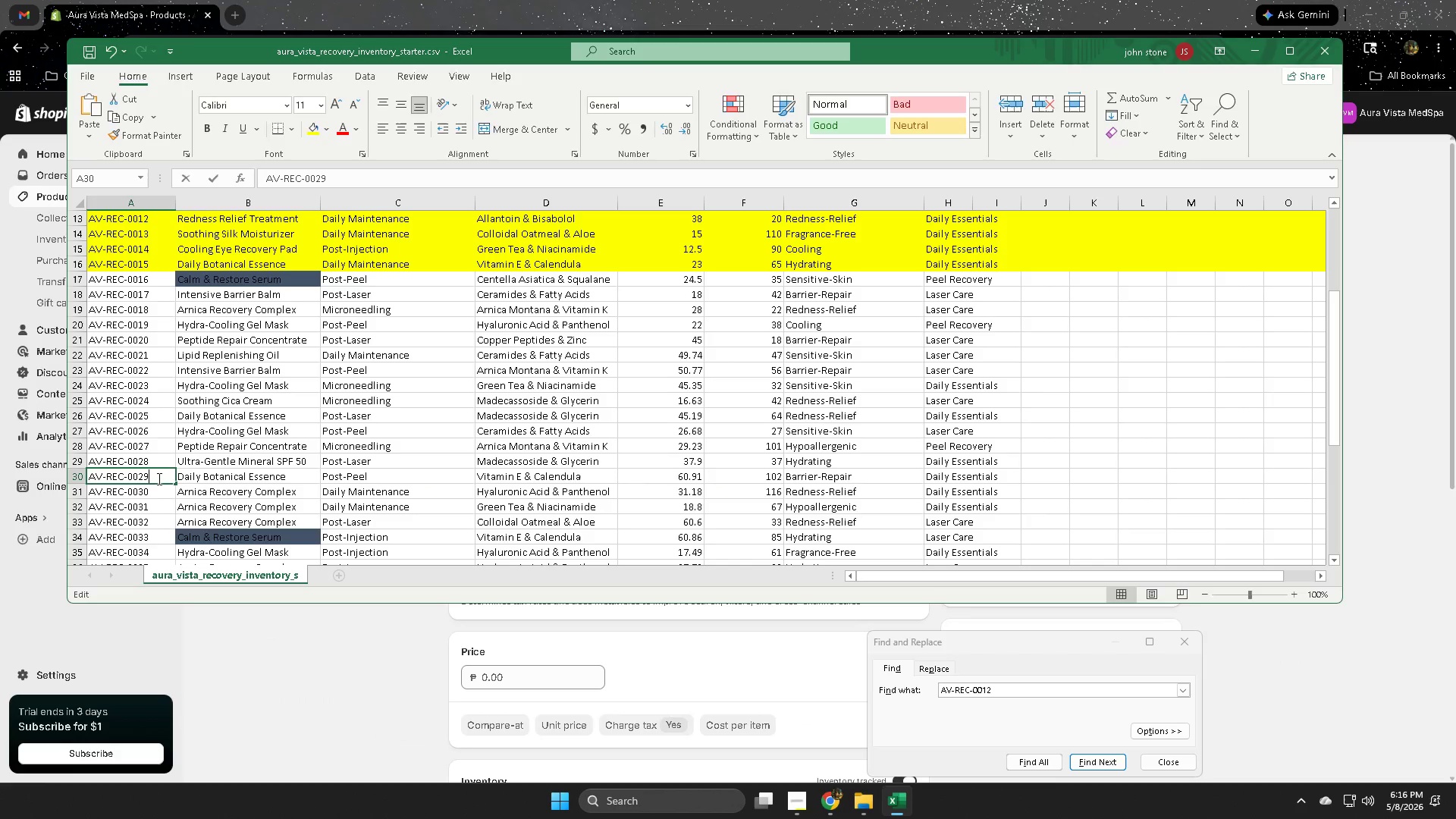 
triple_click([158, 479])
 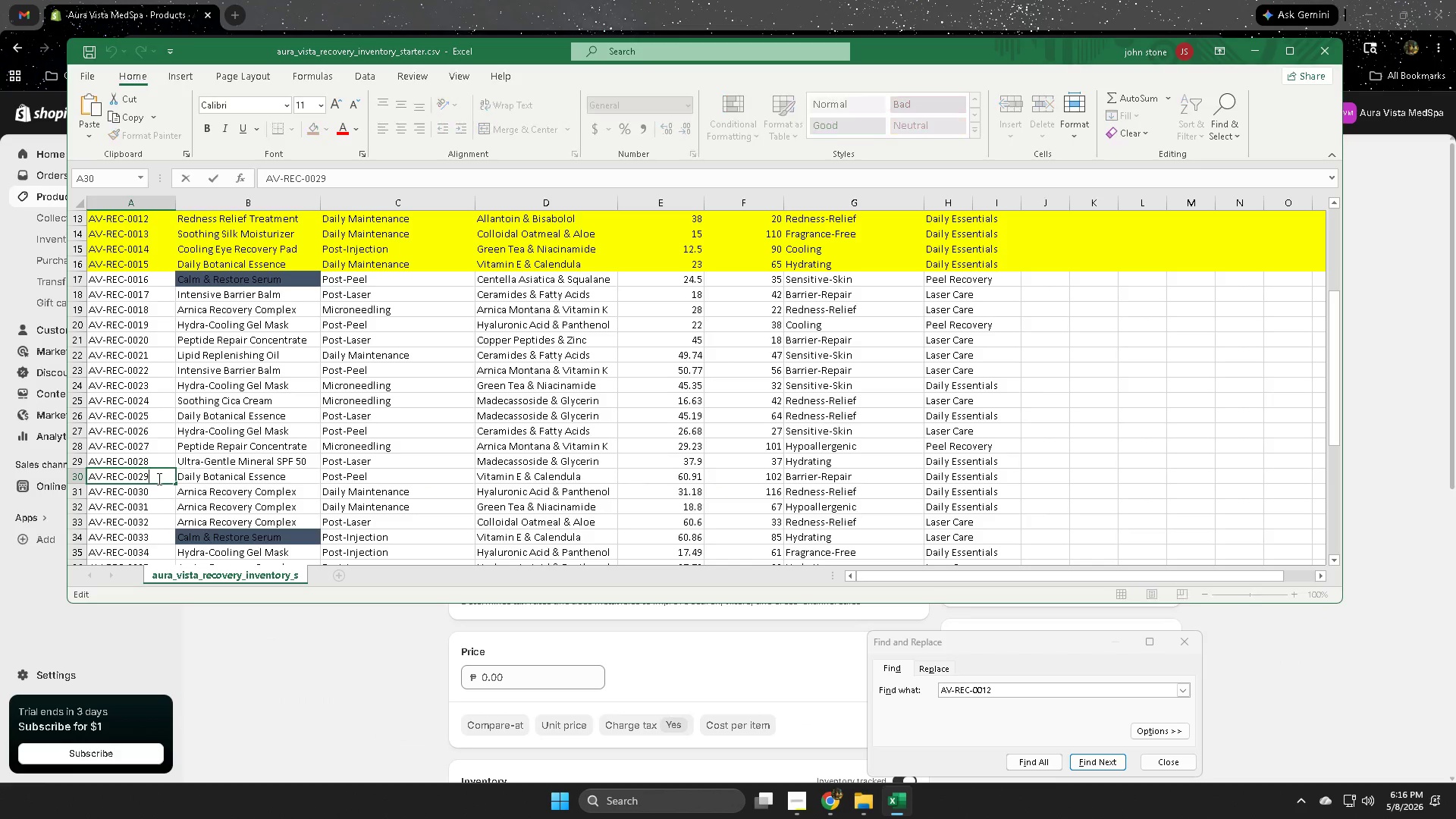 
triple_click([158, 479])
 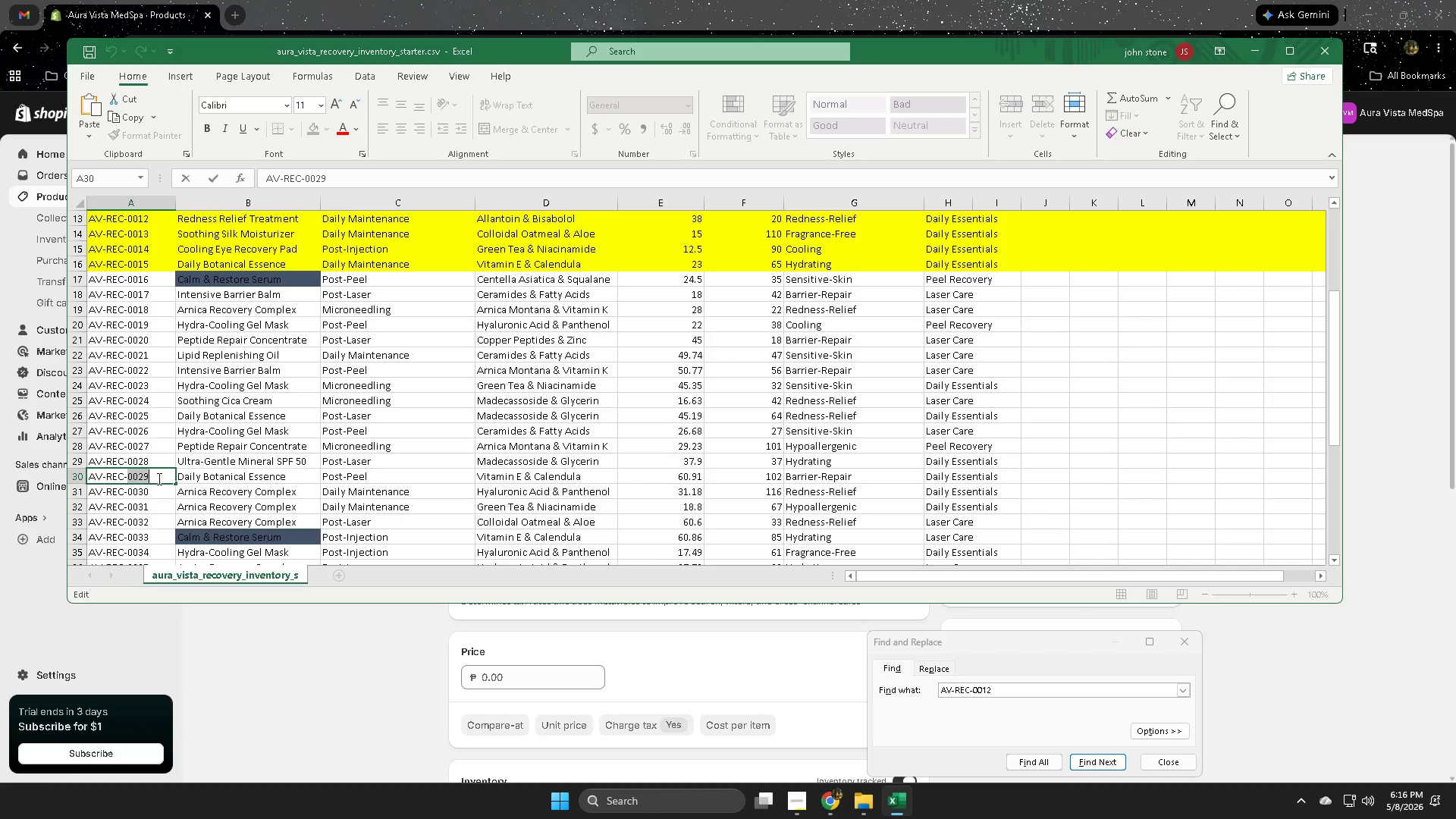 
triple_click([158, 479])
 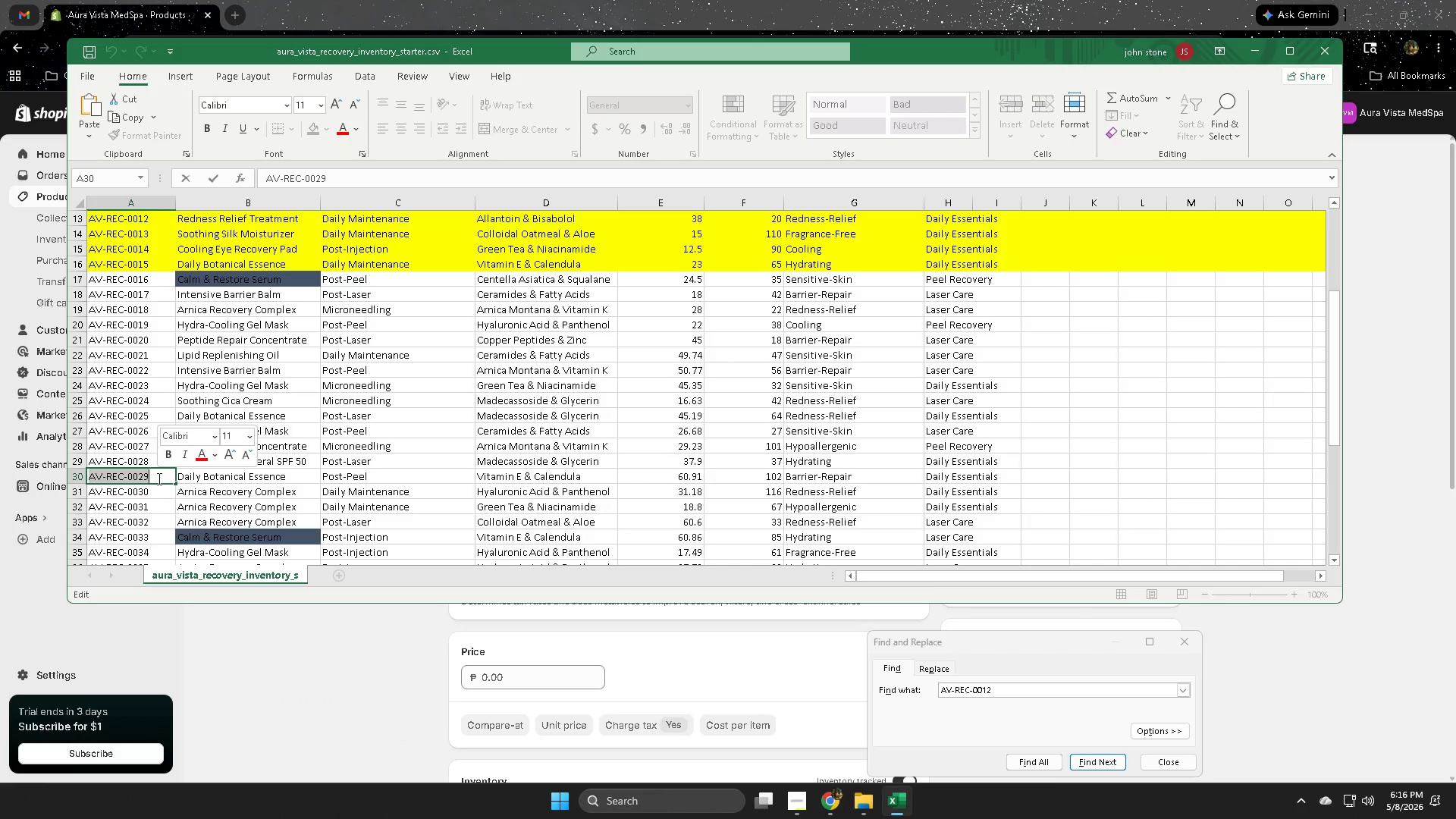 
key(Control+ControlLeft)
 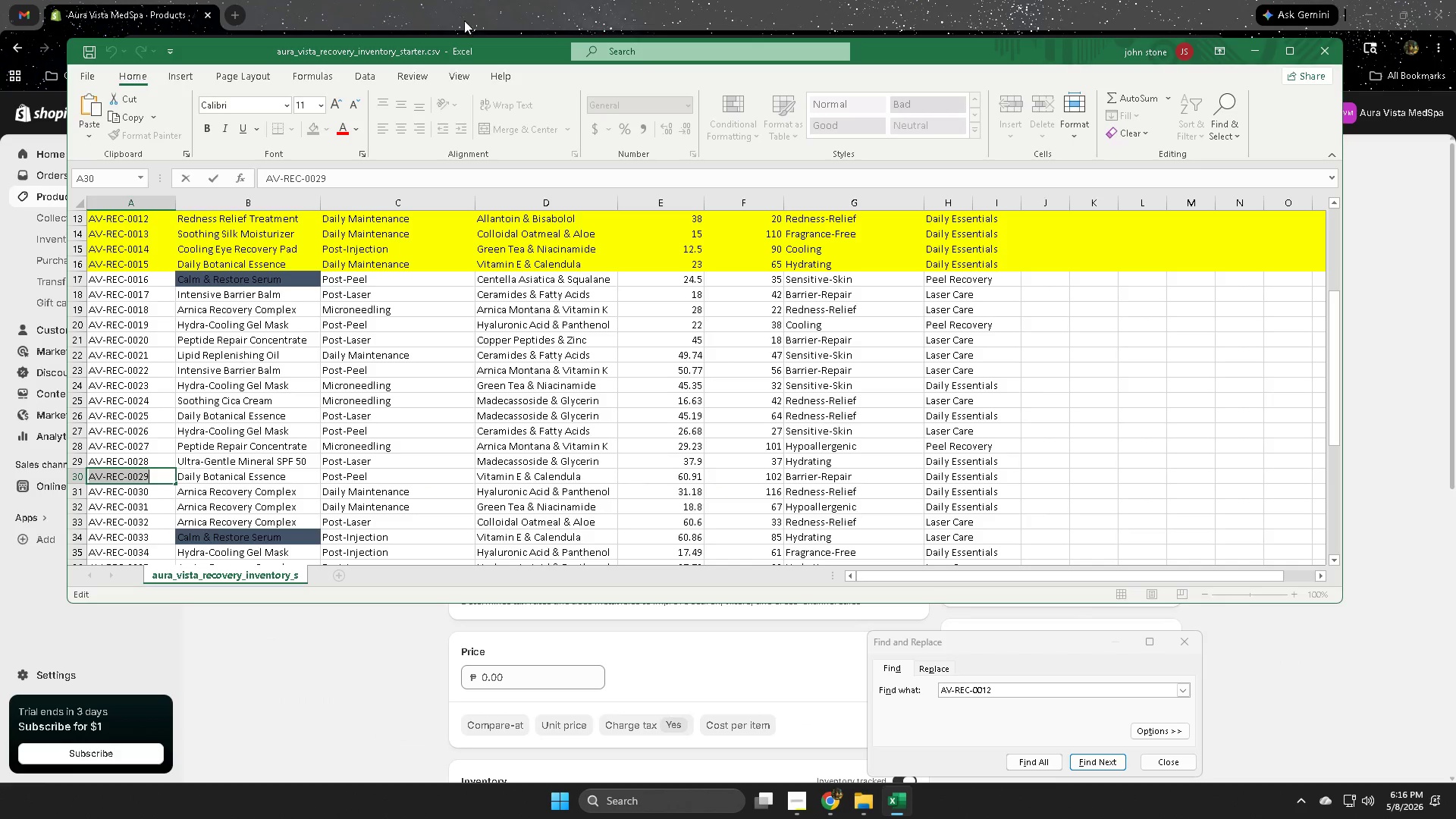 
key(Control+C)
 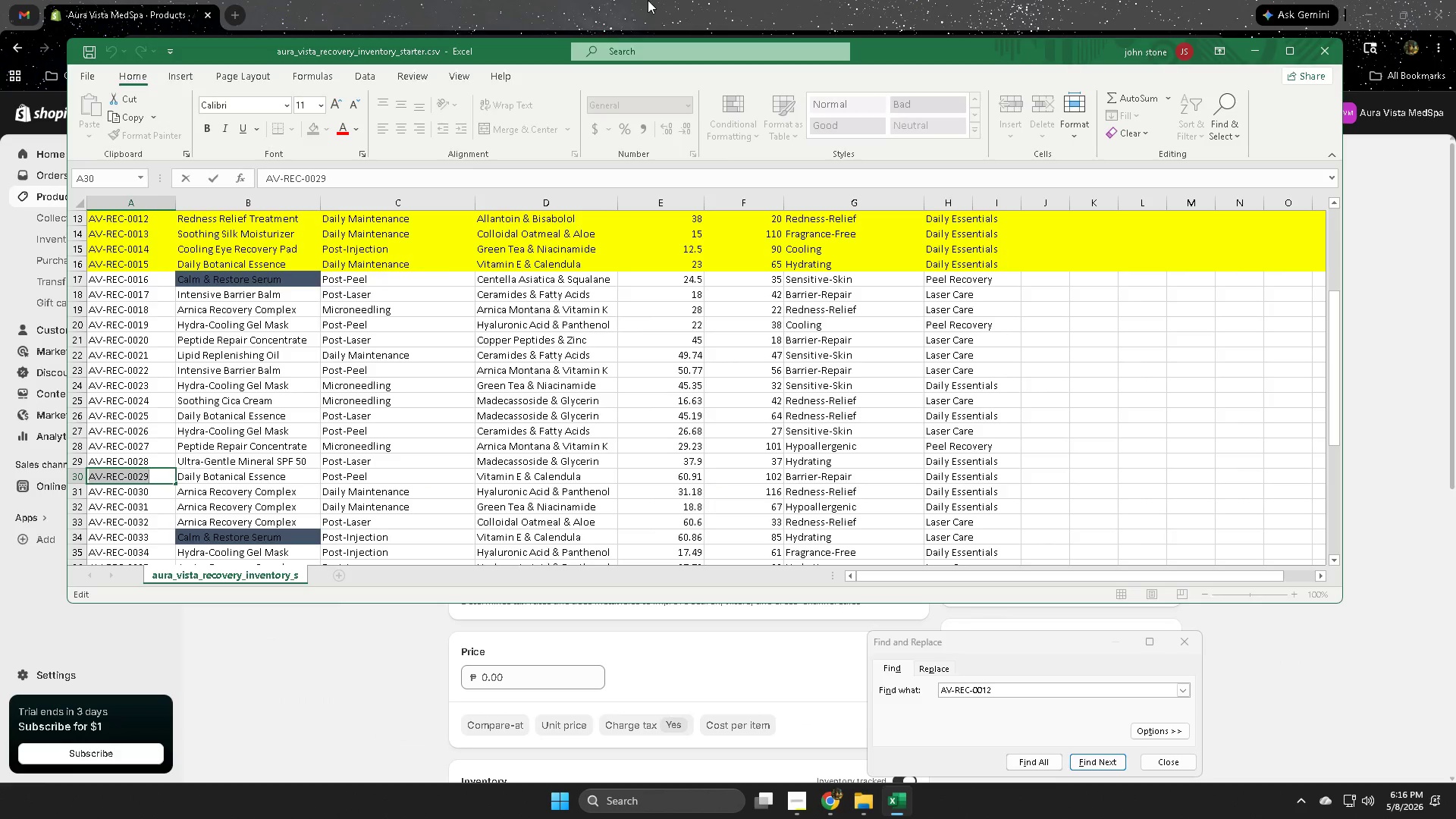 
left_click([648, 0])
 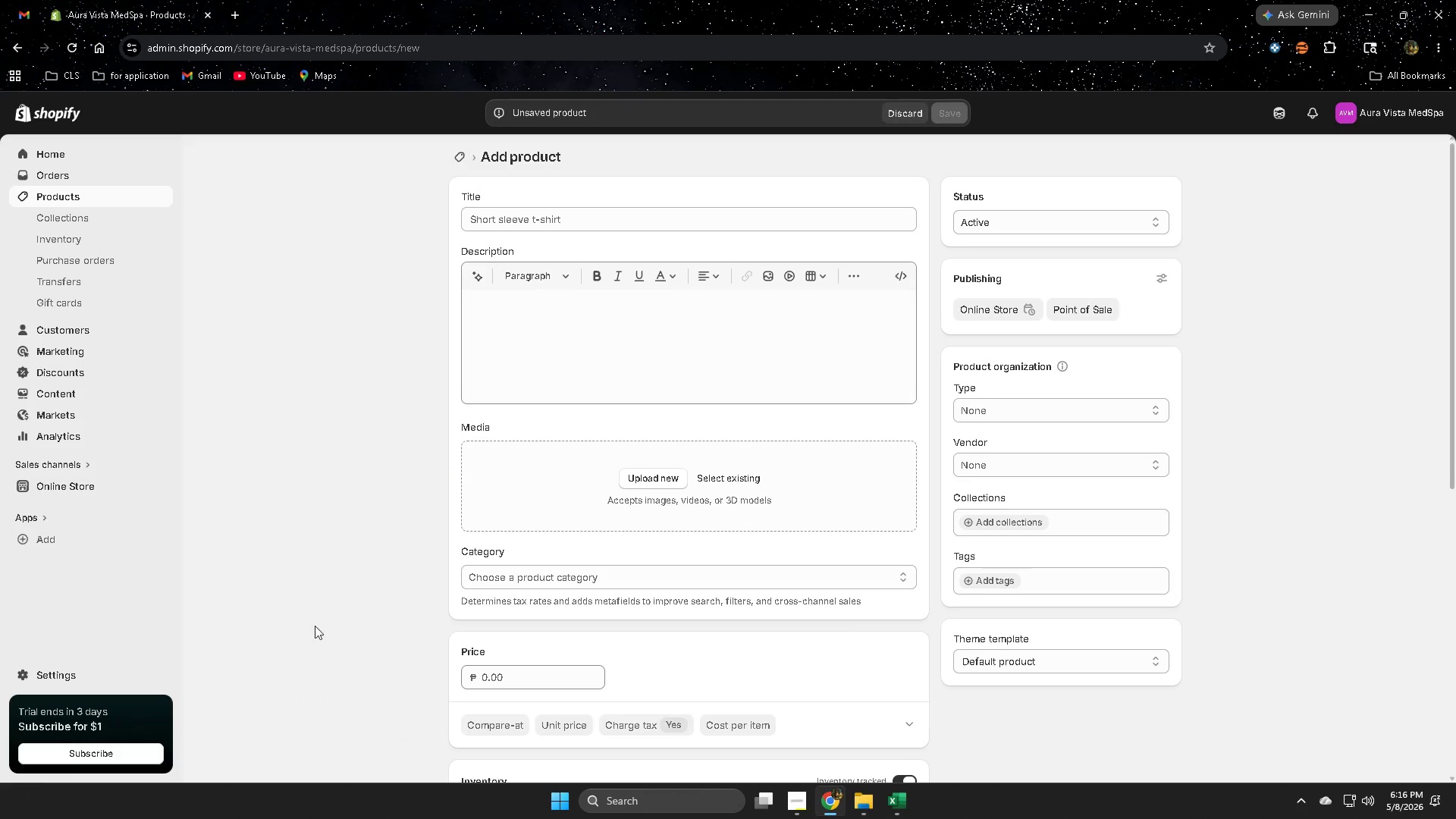 
scroll: coordinate [499, 642], scroll_direction: down, amount: 5.0
 